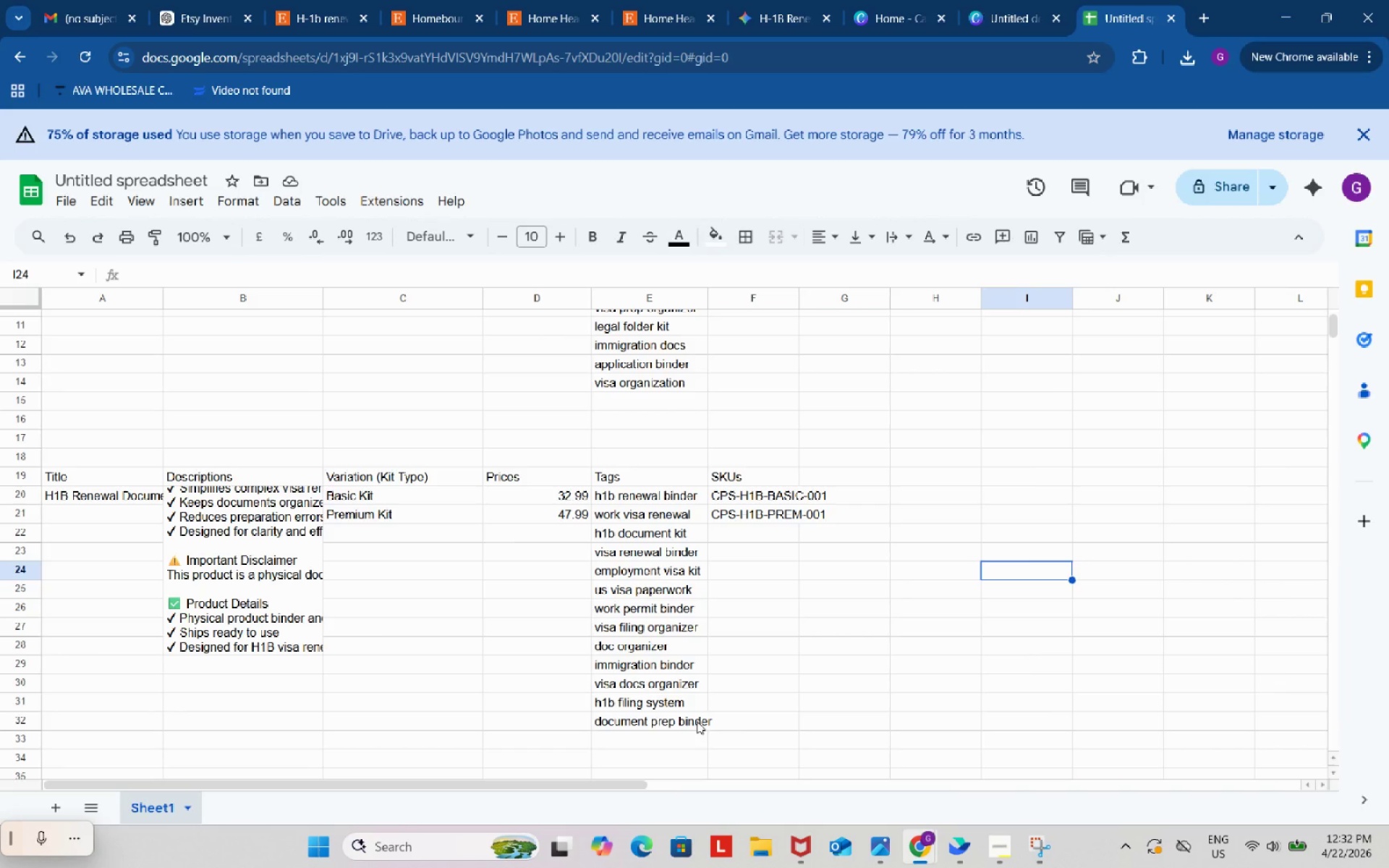 
wait(6.38)
 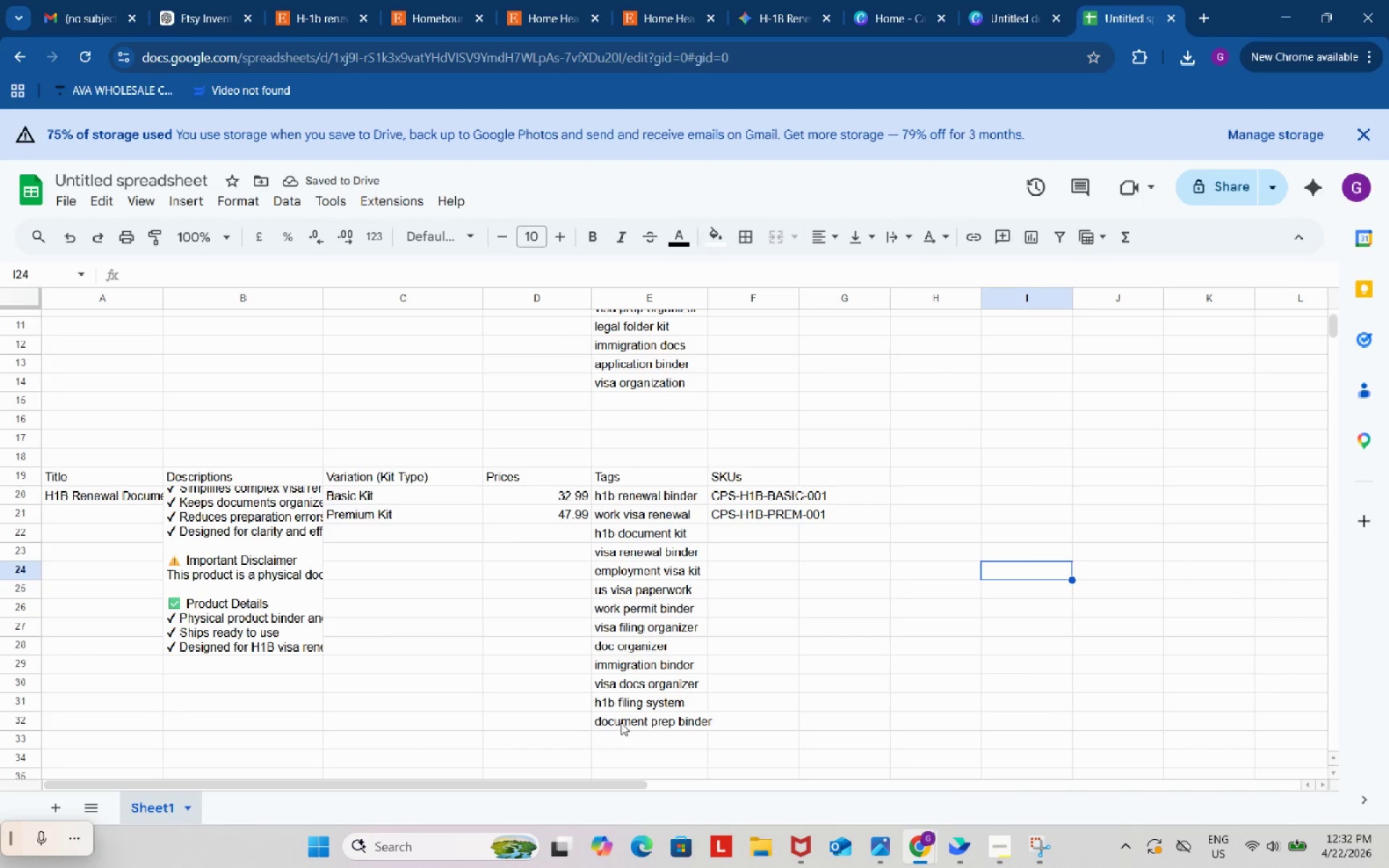 
left_click([790, 712])
 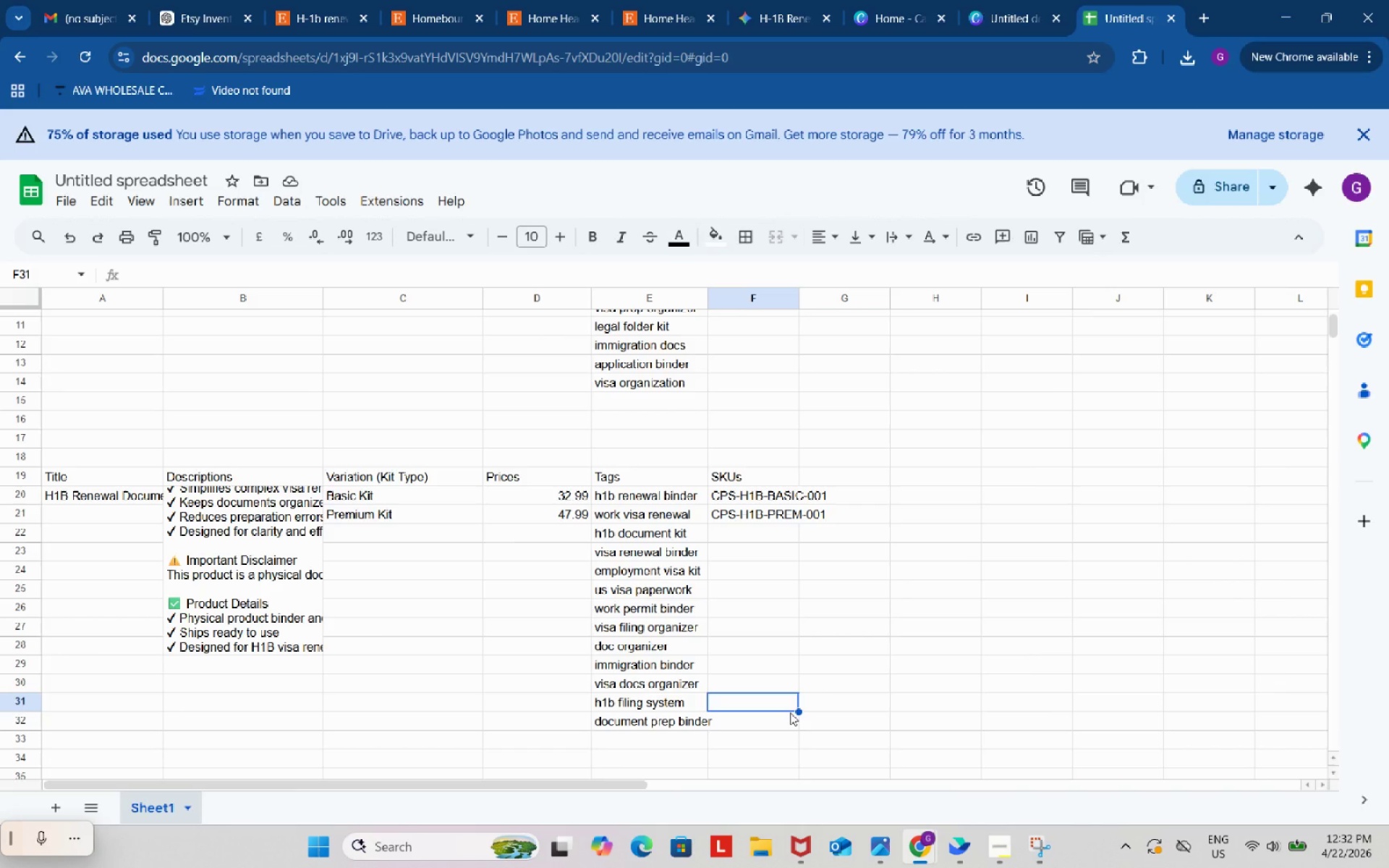 
wait(12.16)
 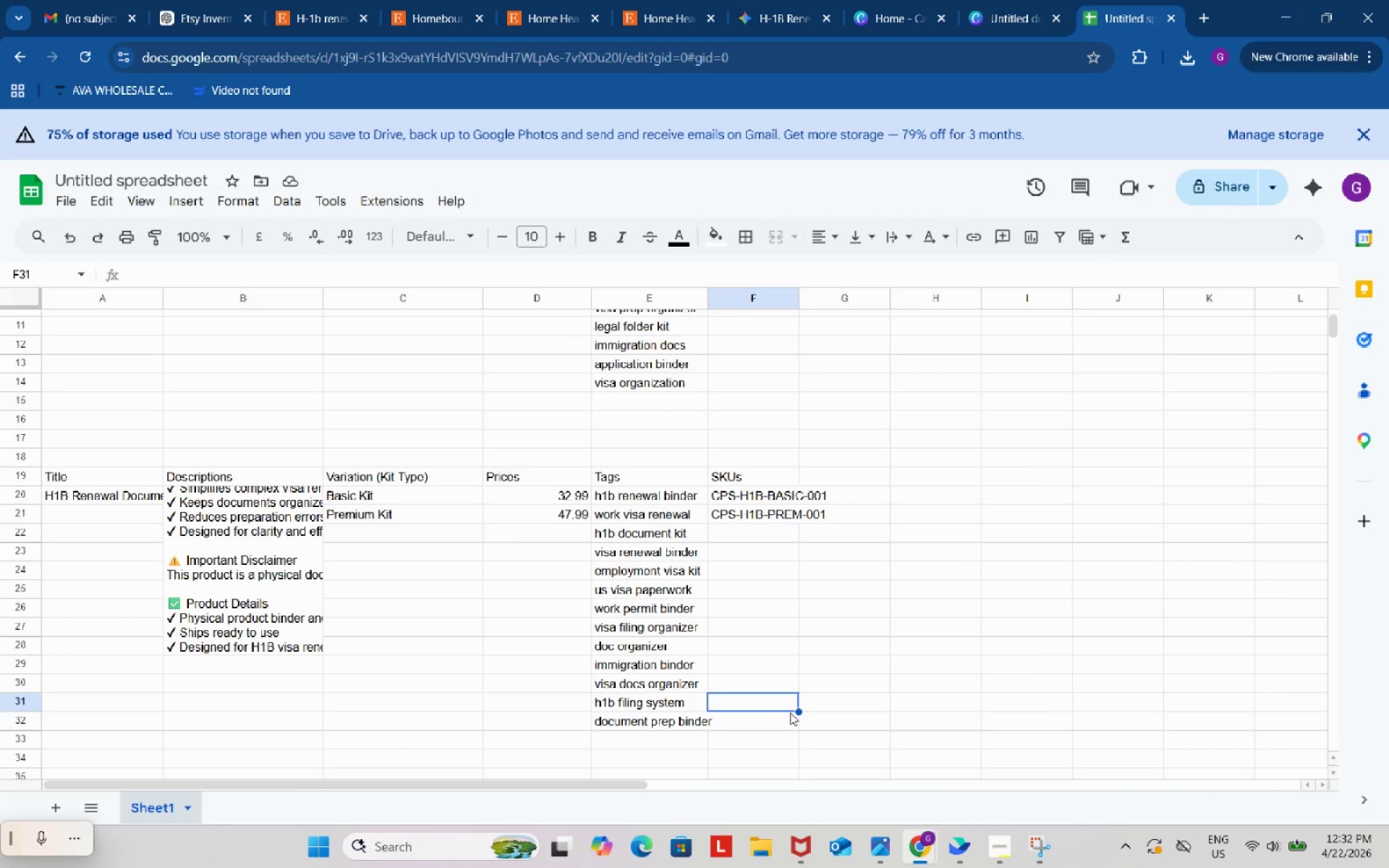 
scroll: coordinate [901, 584], scroll_direction: up, amount: 9.0
 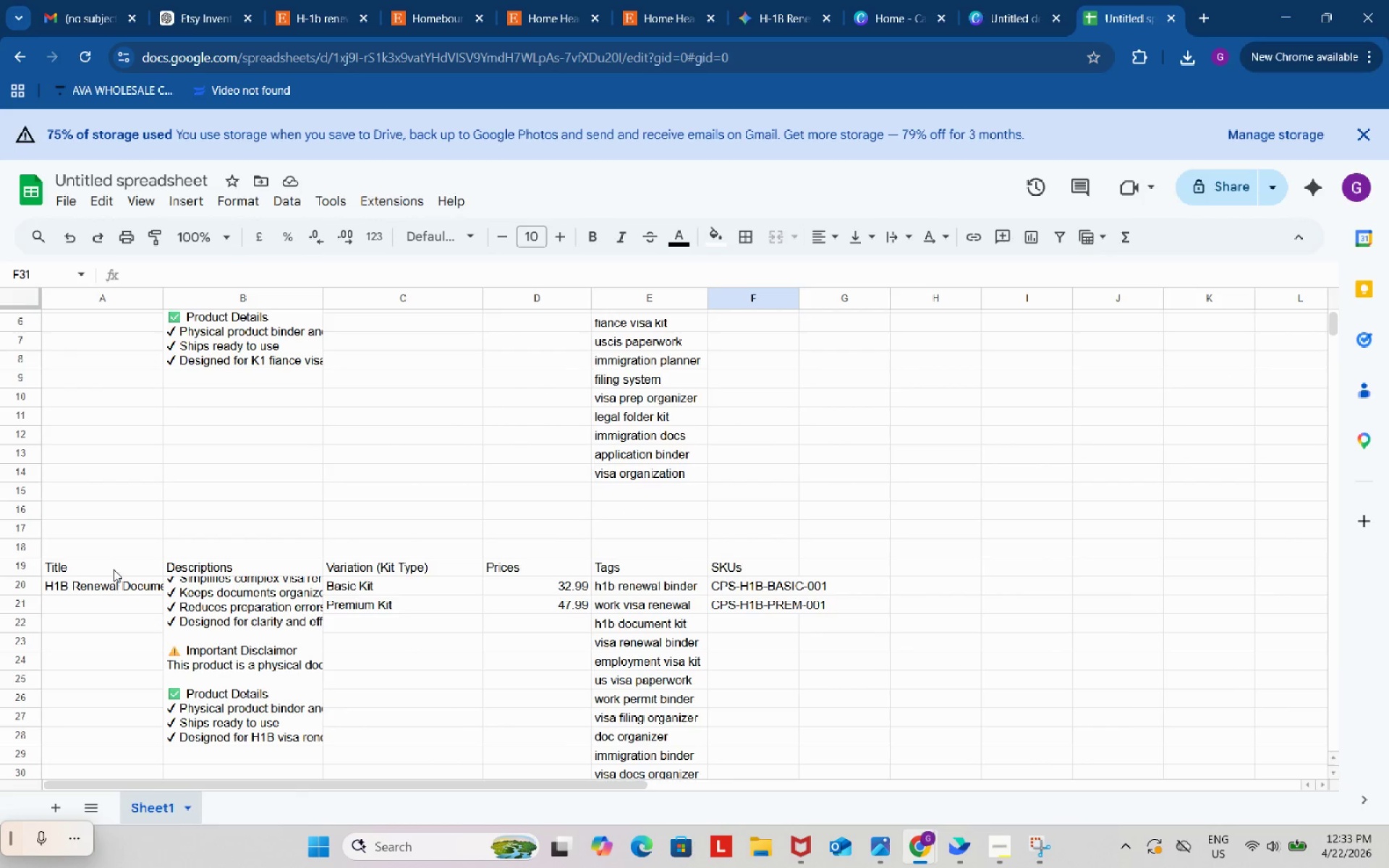 
left_click_drag(start_coordinate=[115, 564], to_coordinate=[755, 572])
 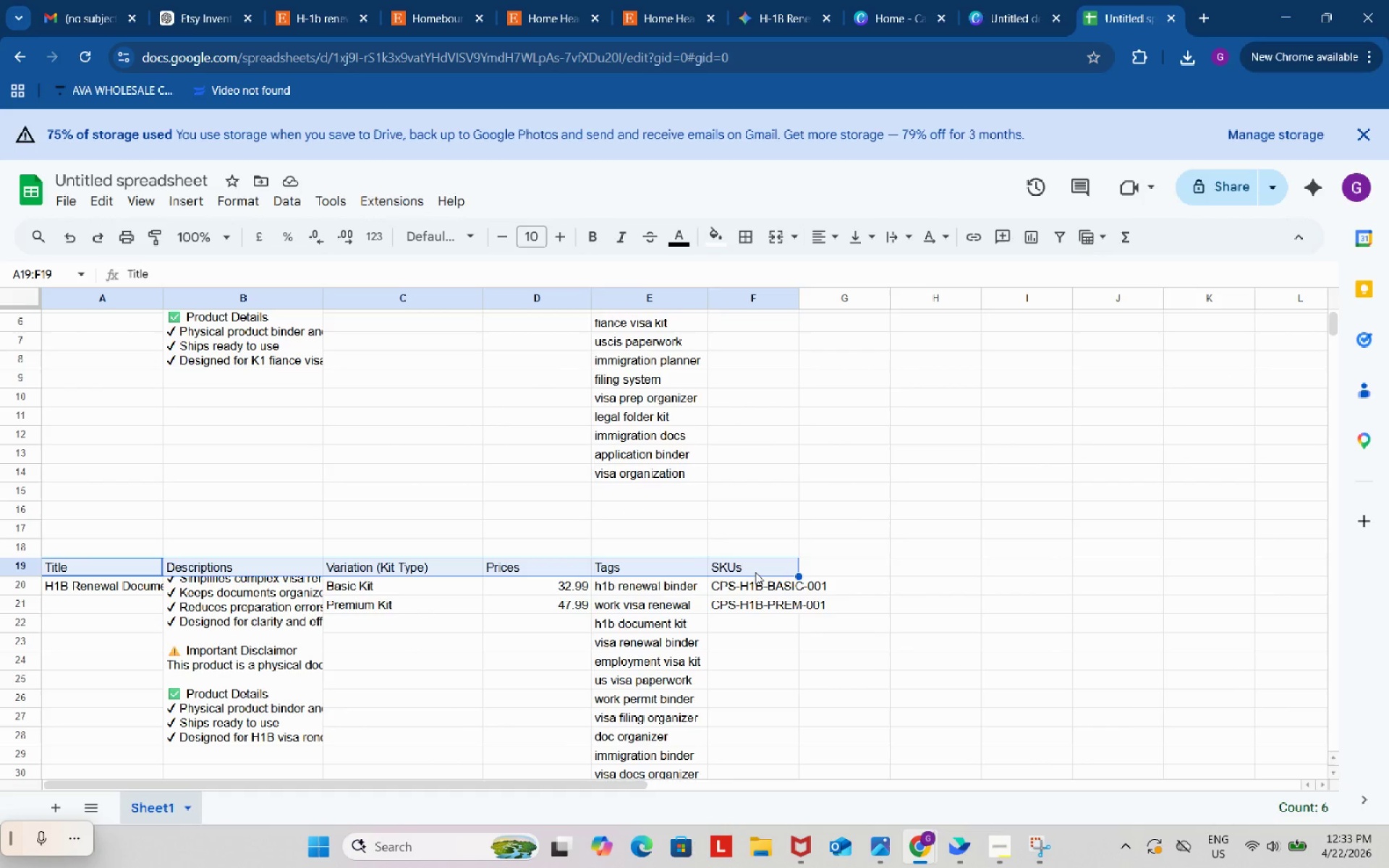 
key(Control+ControlLeft)
 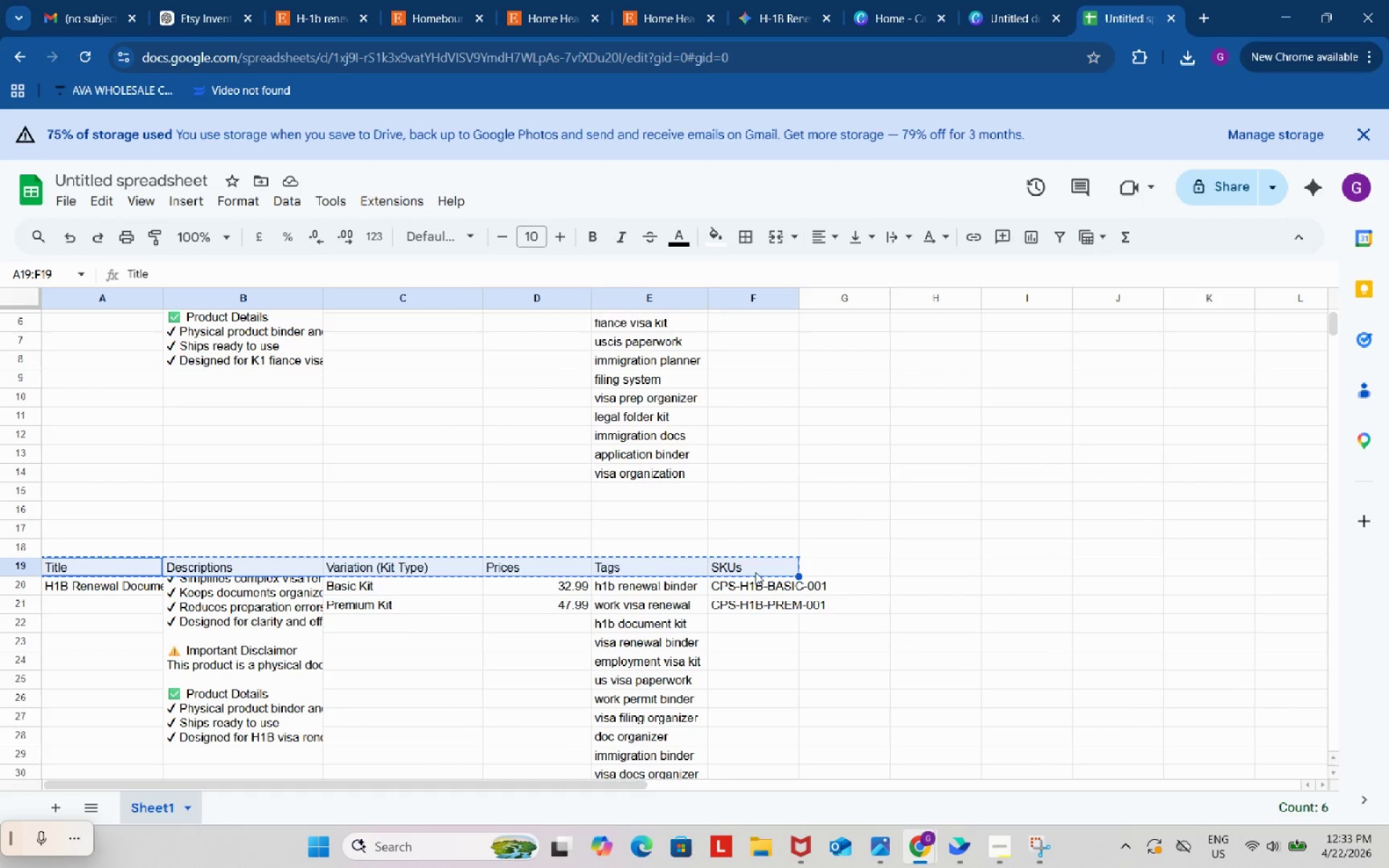 
key(Control+C)
 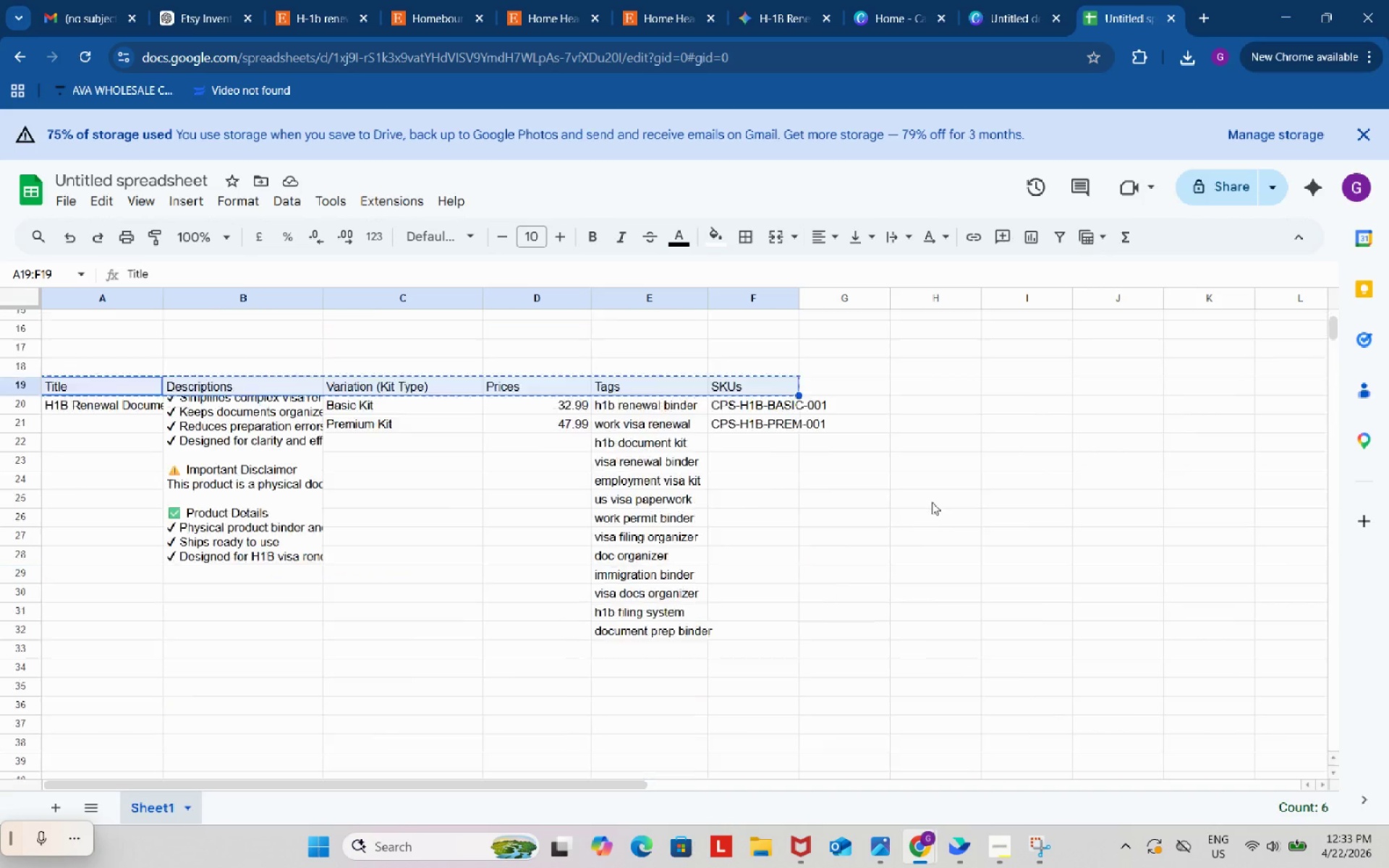 
scroll: coordinate [932, 502], scroll_direction: down, amount: 3.0
 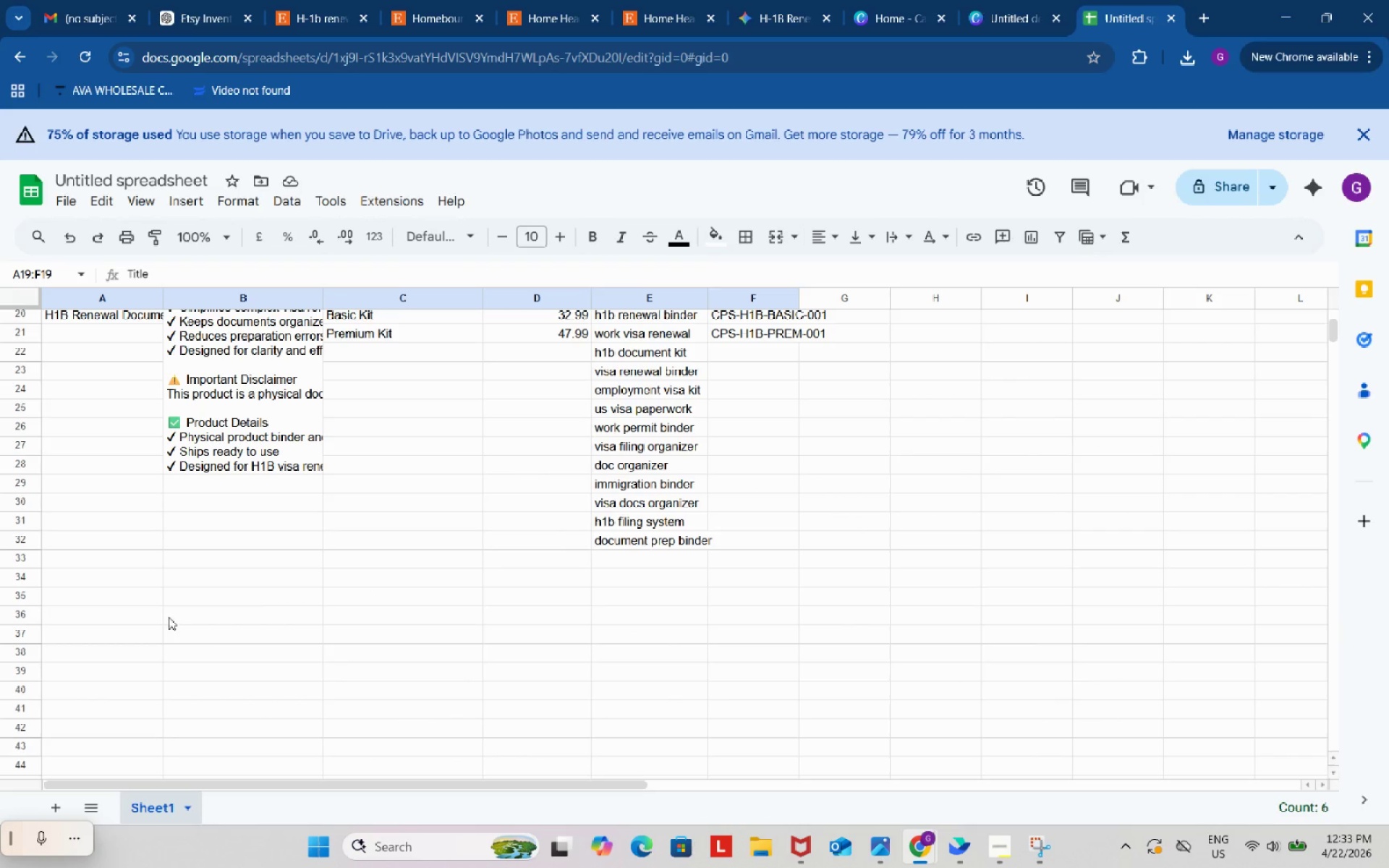 
left_click([164, 616])
 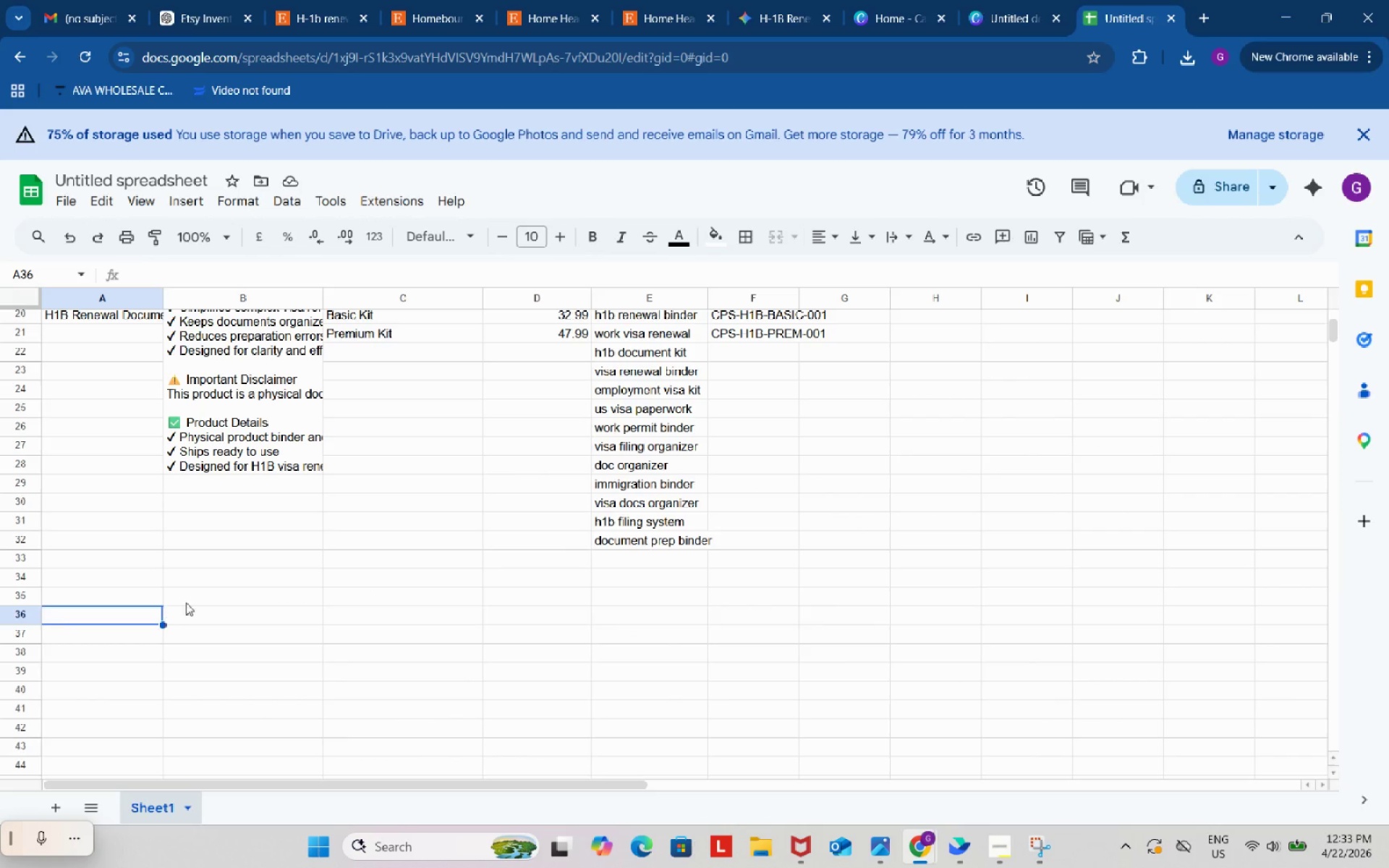 
key(Control+ControlLeft)
 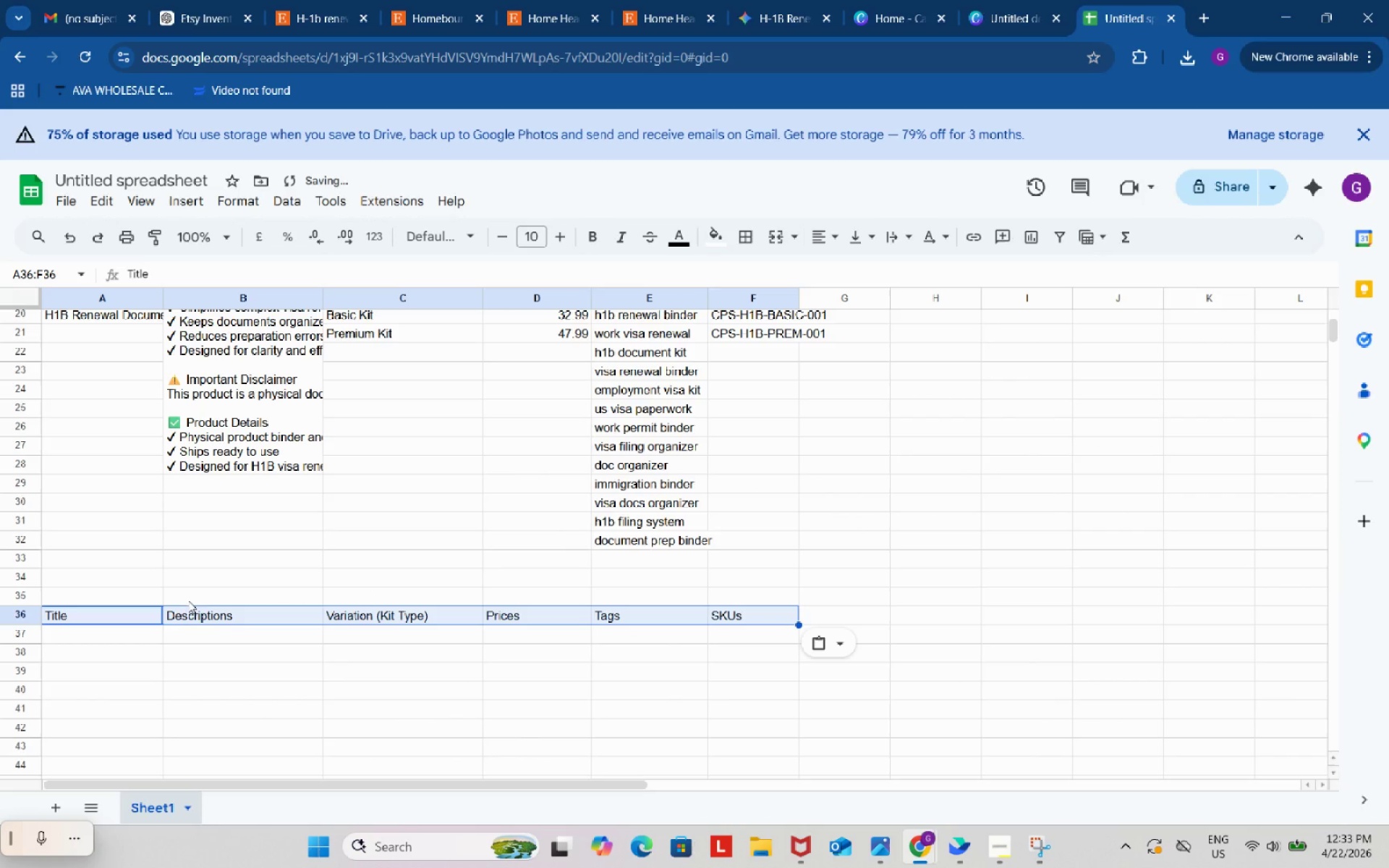 
key(Control+V)
 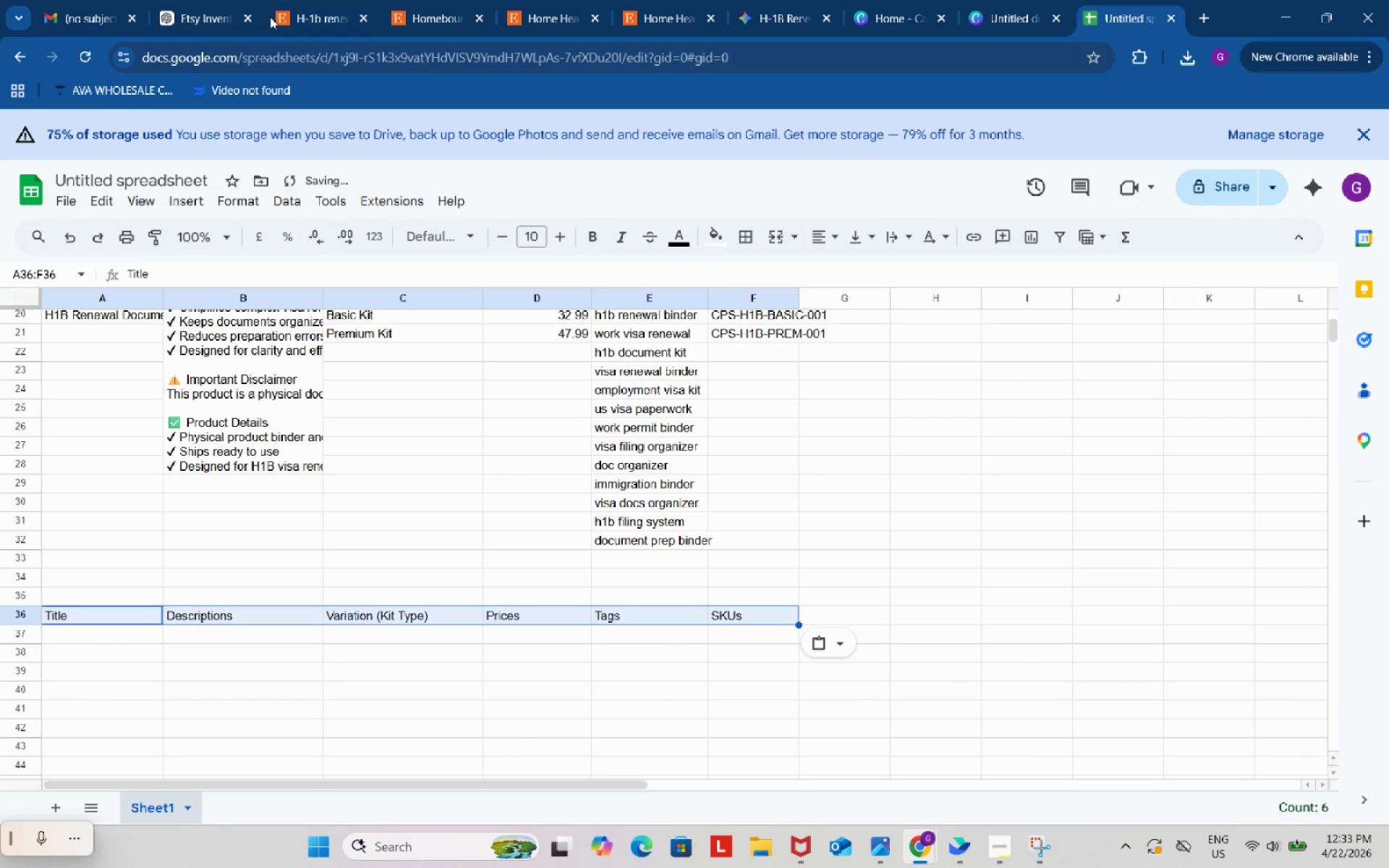 
left_click([211, 0])
 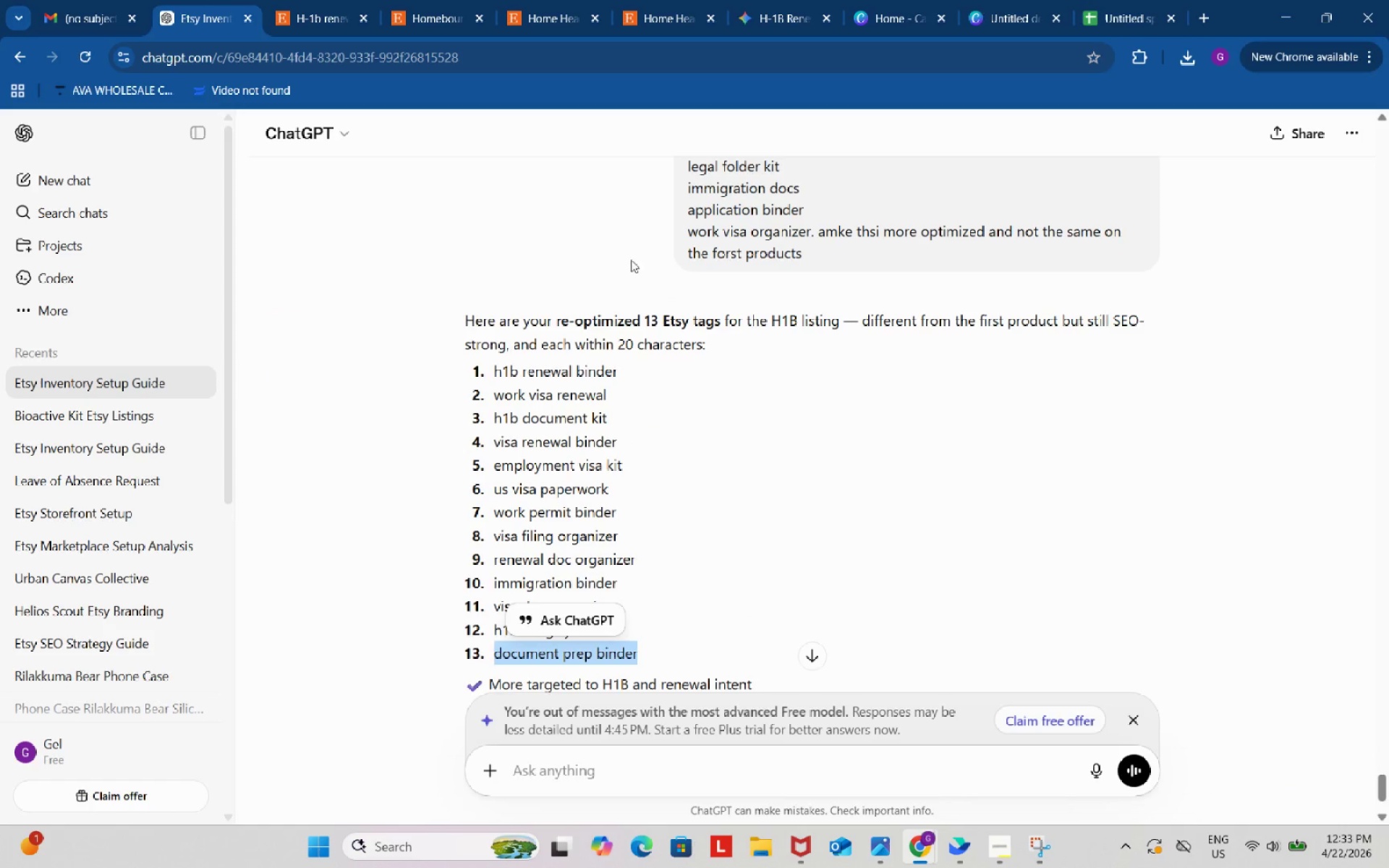 
scroll: coordinate [666, 314], scroll_direction: down, amount: 1.0
 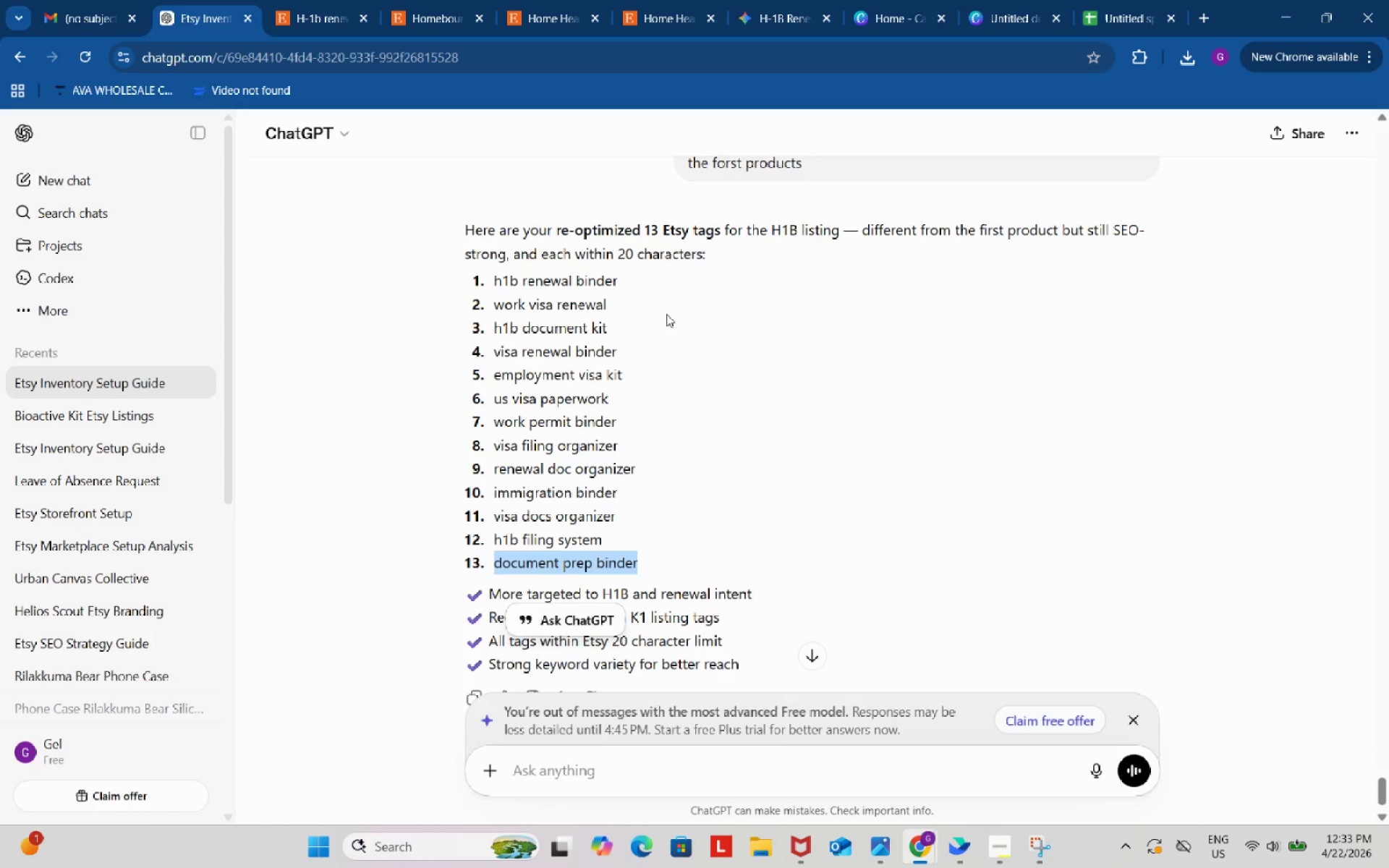 
wait(7.38)
 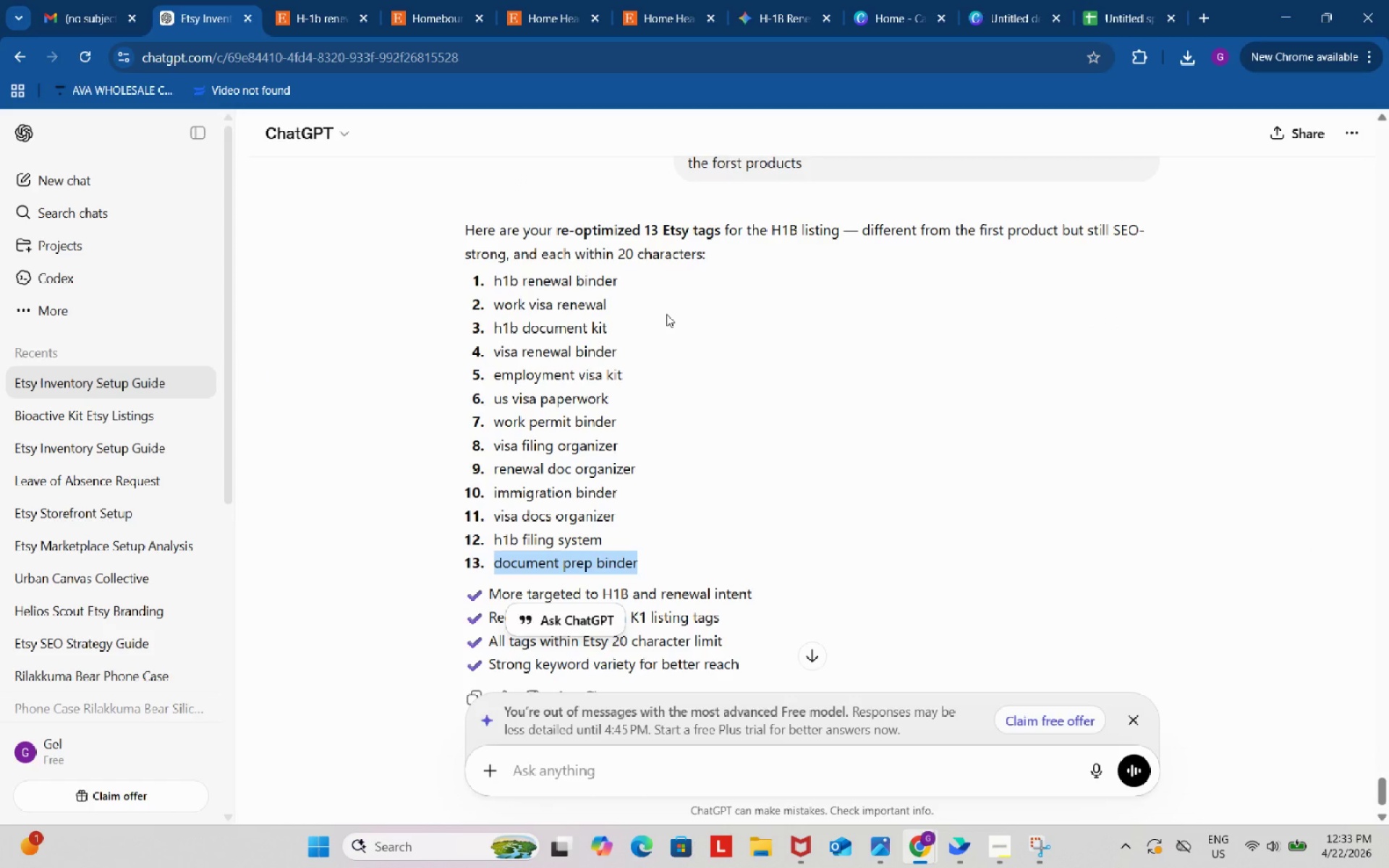 
scroll: coordinate [912, 396], scroll_direction: up, amount: 3.0
 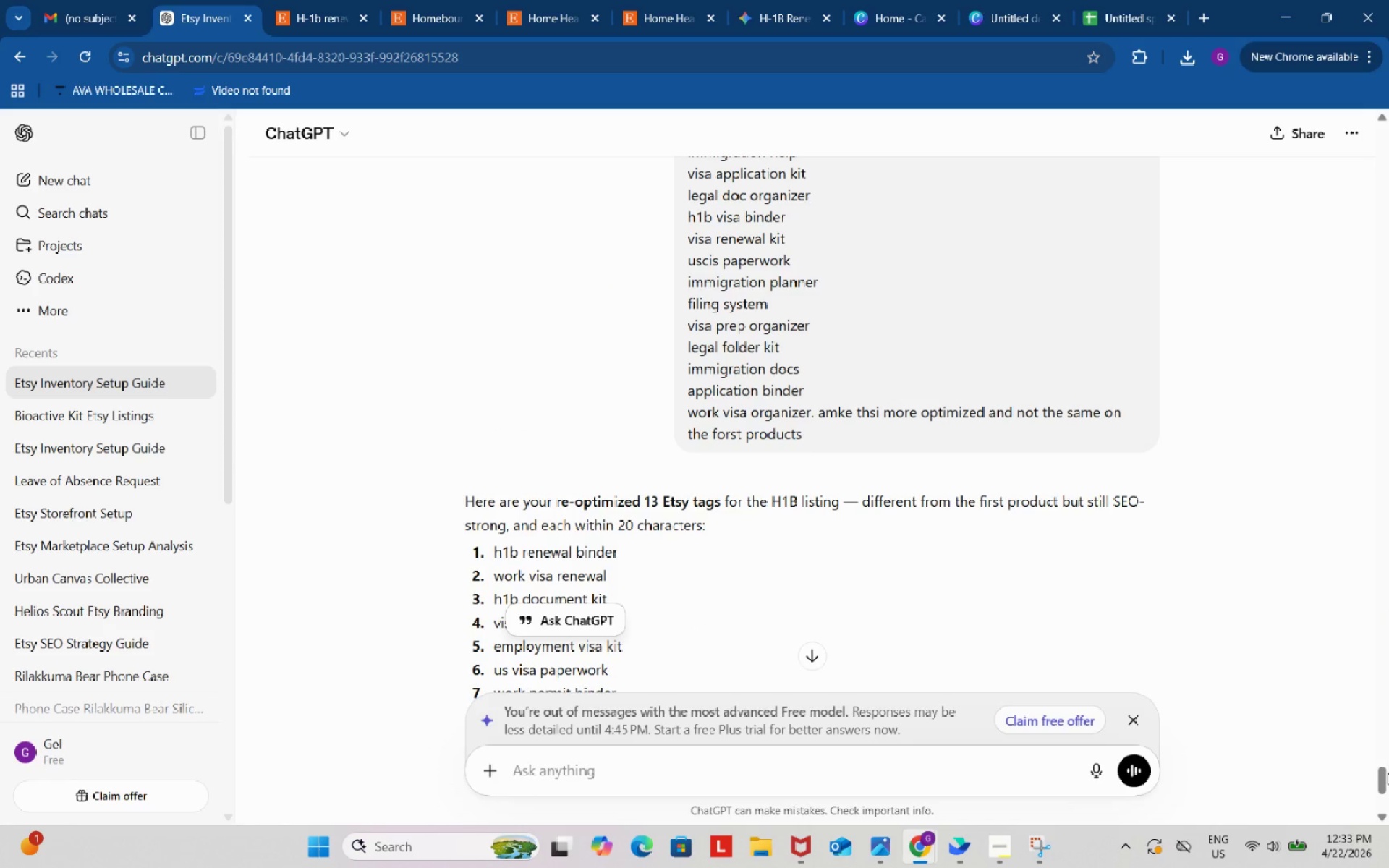 
left_click_drag(start_coordinate=[1385, 786], to_coordinate=[1365, 215])
 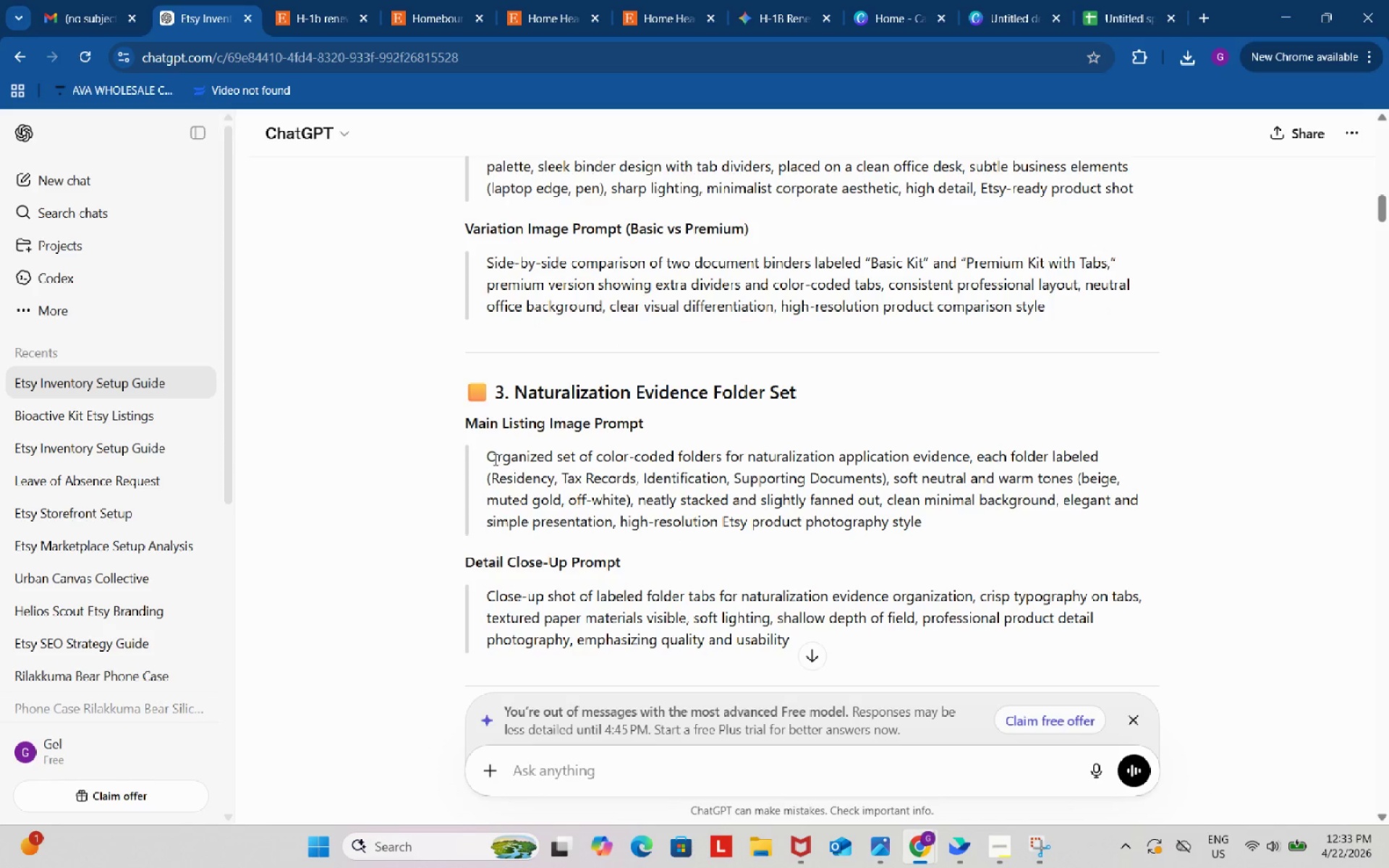 
left_click_drag(start_coordinate=[487, 457], to_coordinate=[1021, 530])
 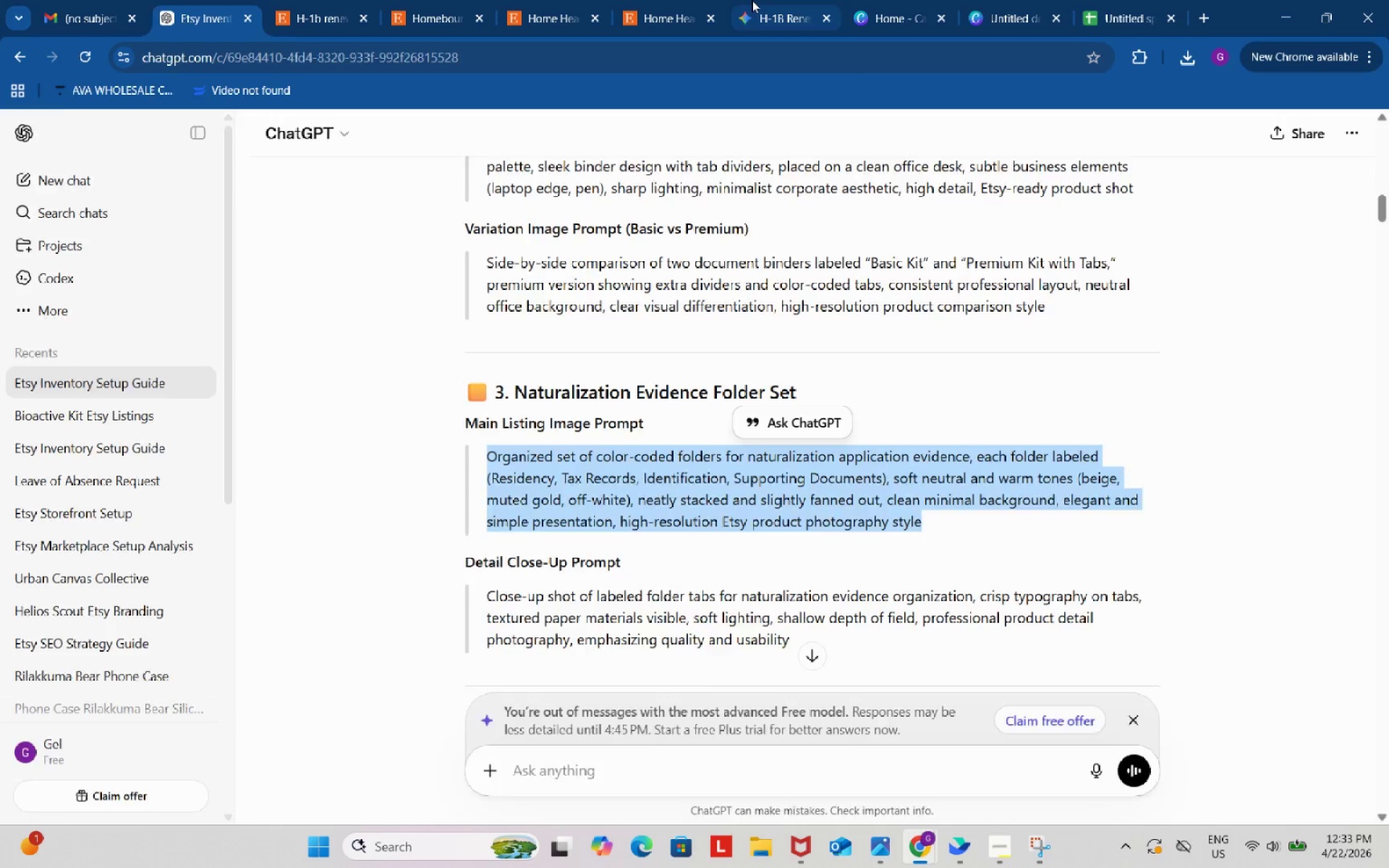 
key(Control+ControlLeft)
 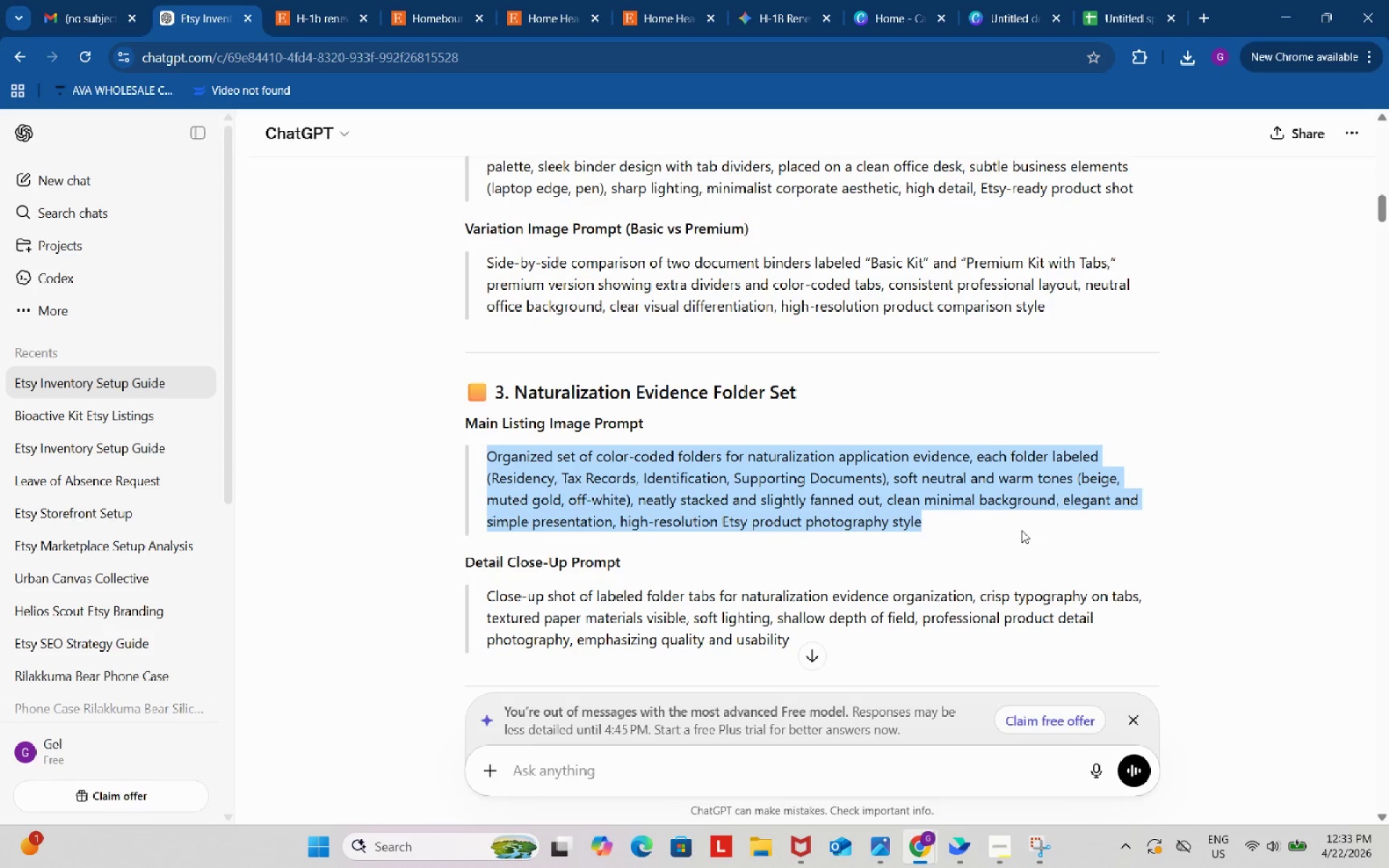 
key(Control+C)
 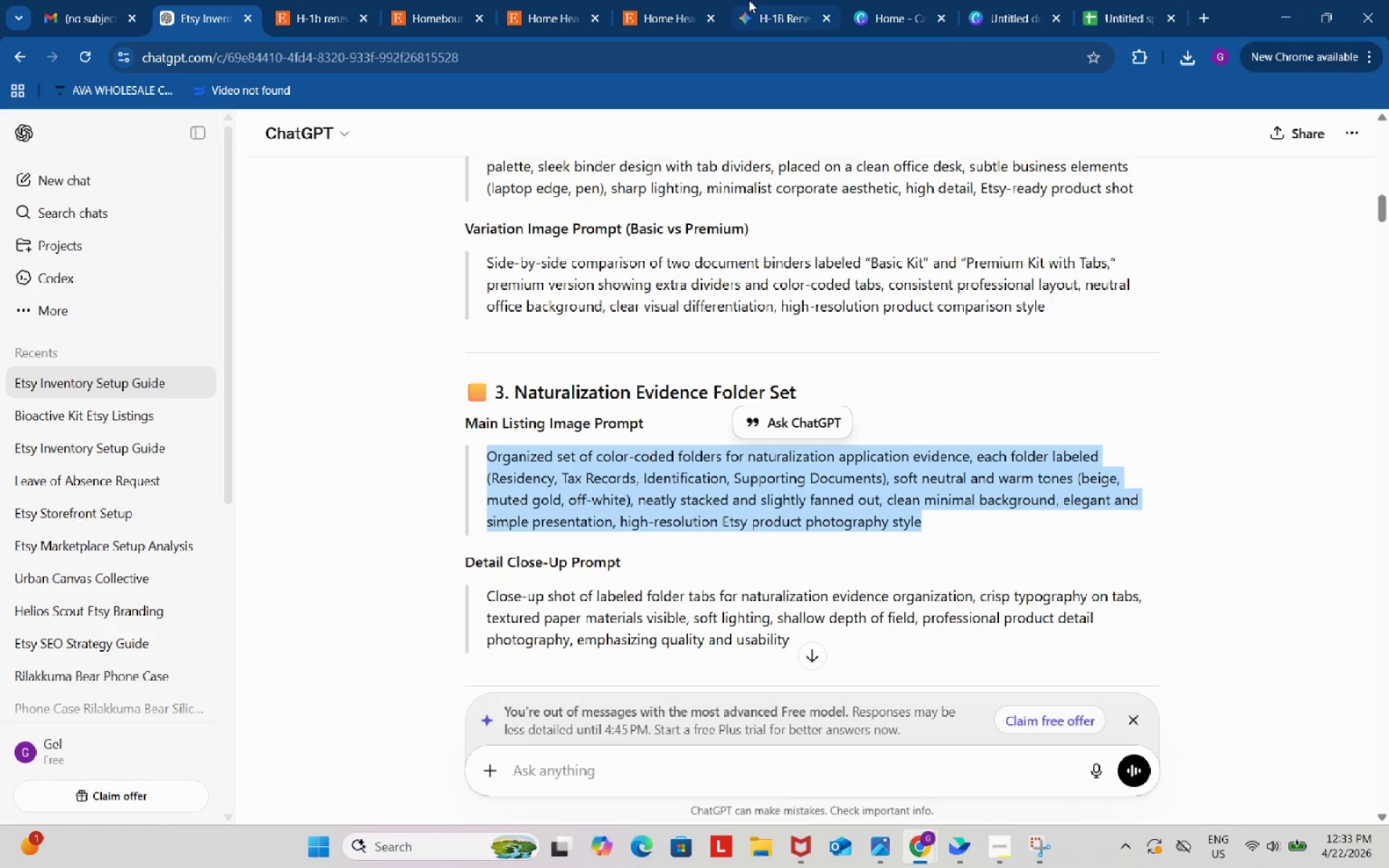 
left_click([752, 0])
 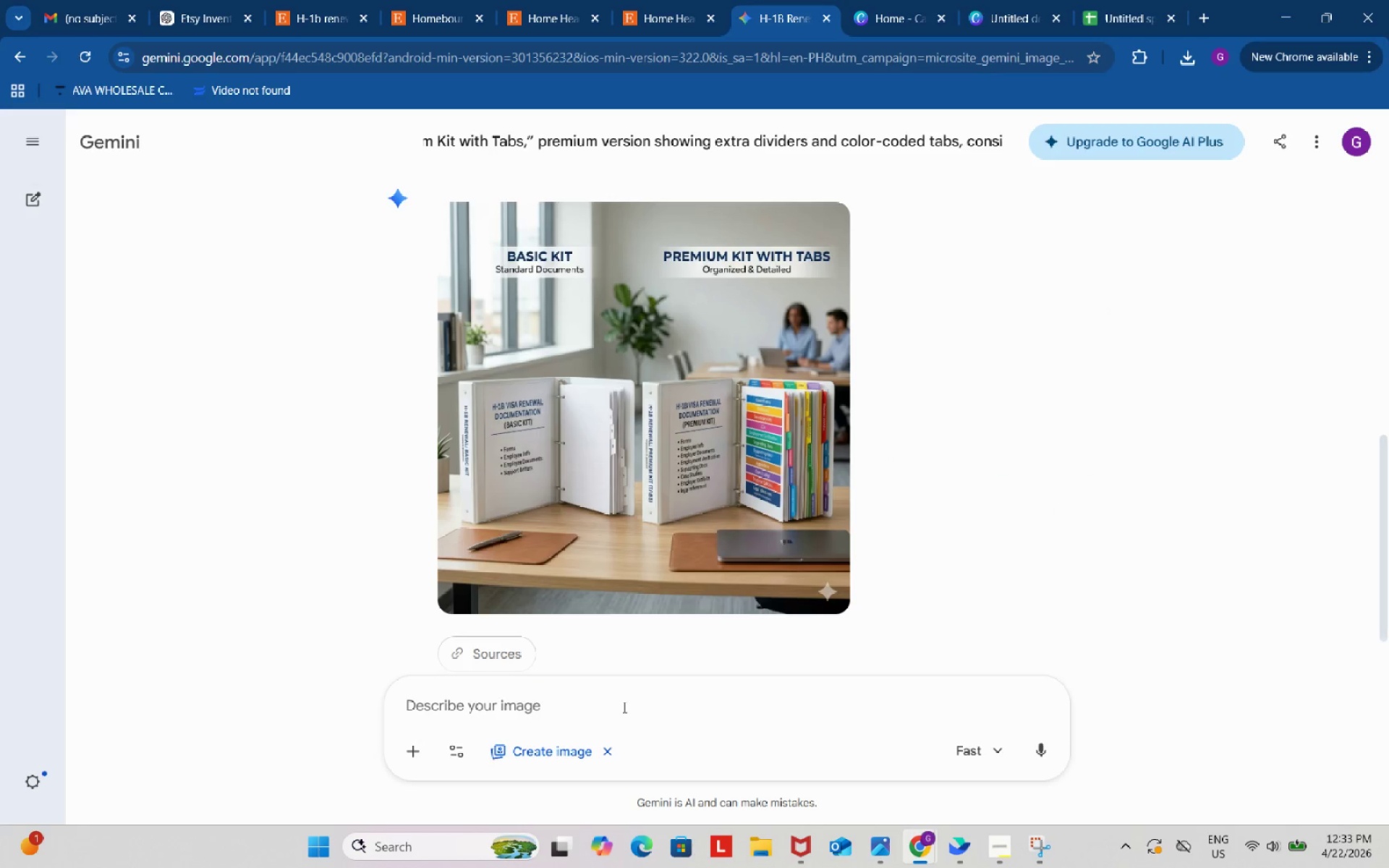 
left_click([625, 707])
 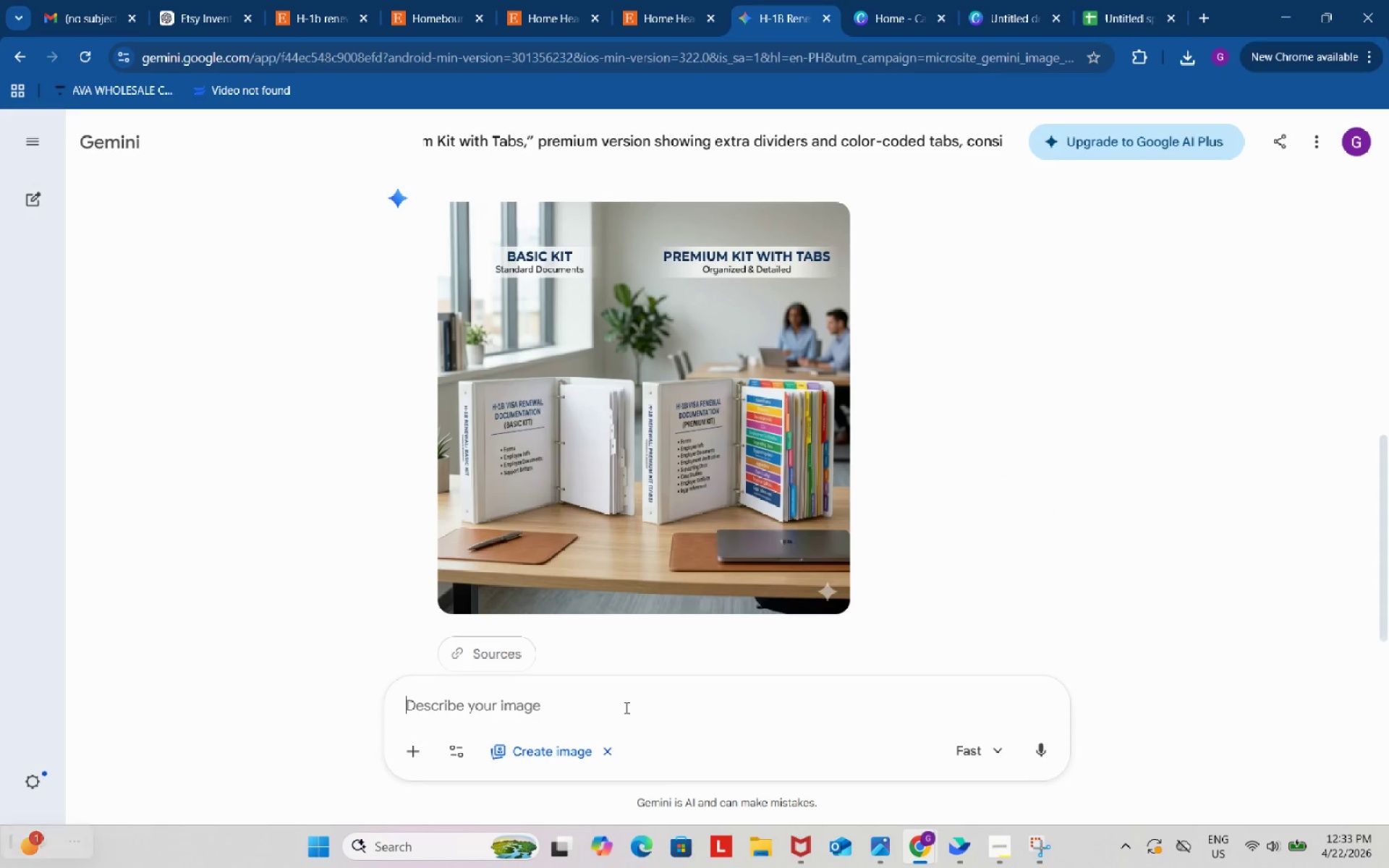 
key(Control+ControlLeft)
 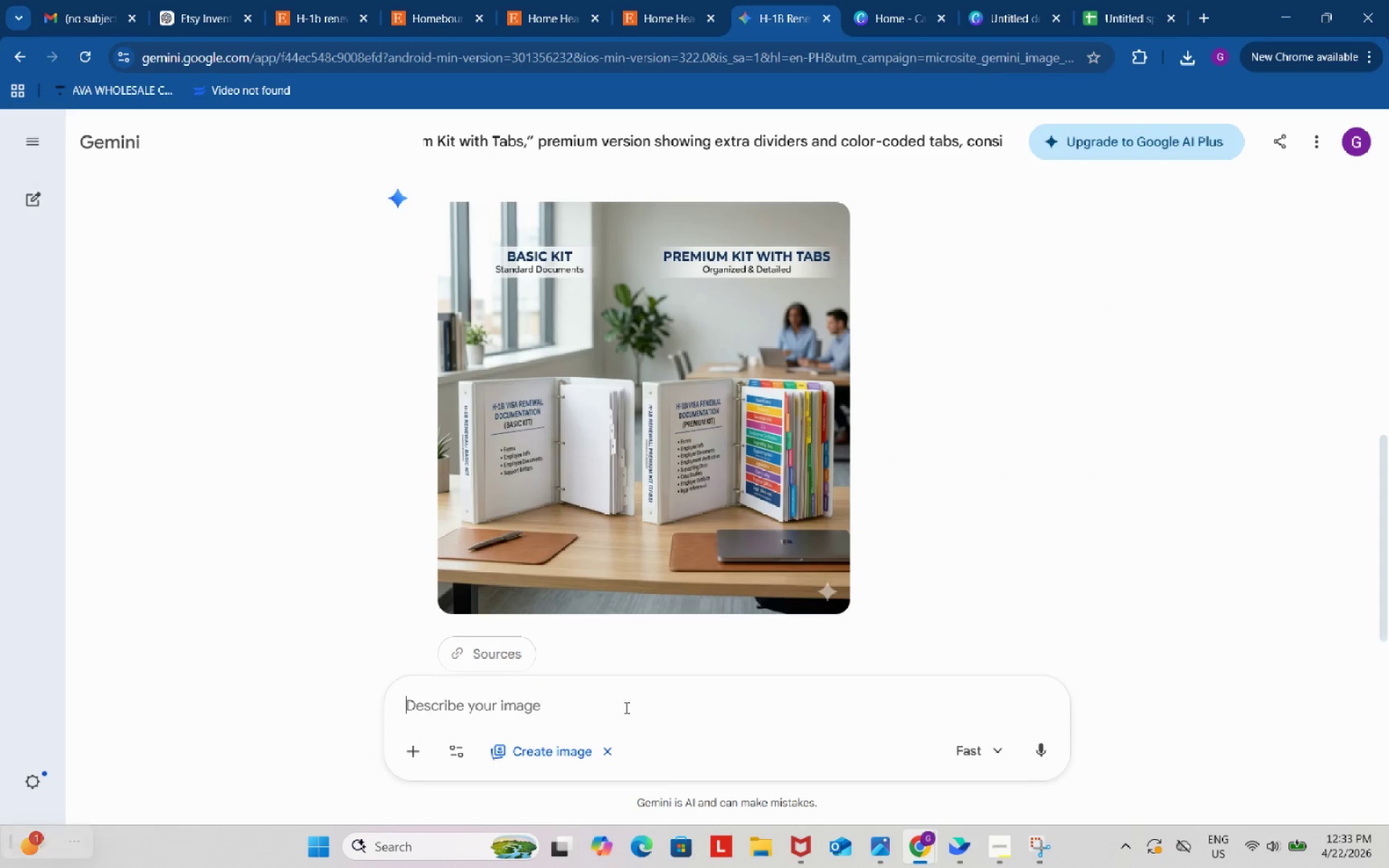 
key(Control+V)
 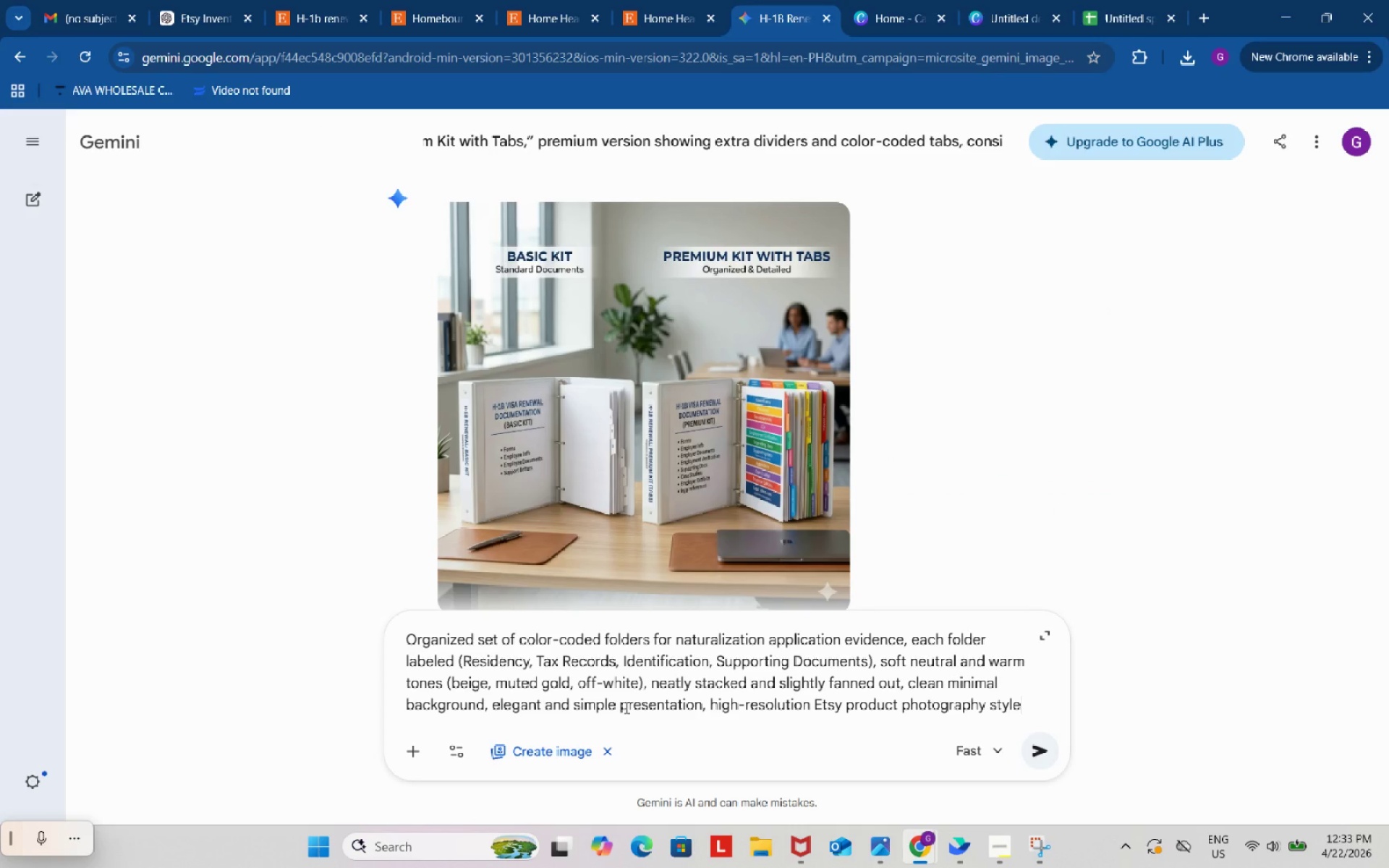 
key(Enter)
 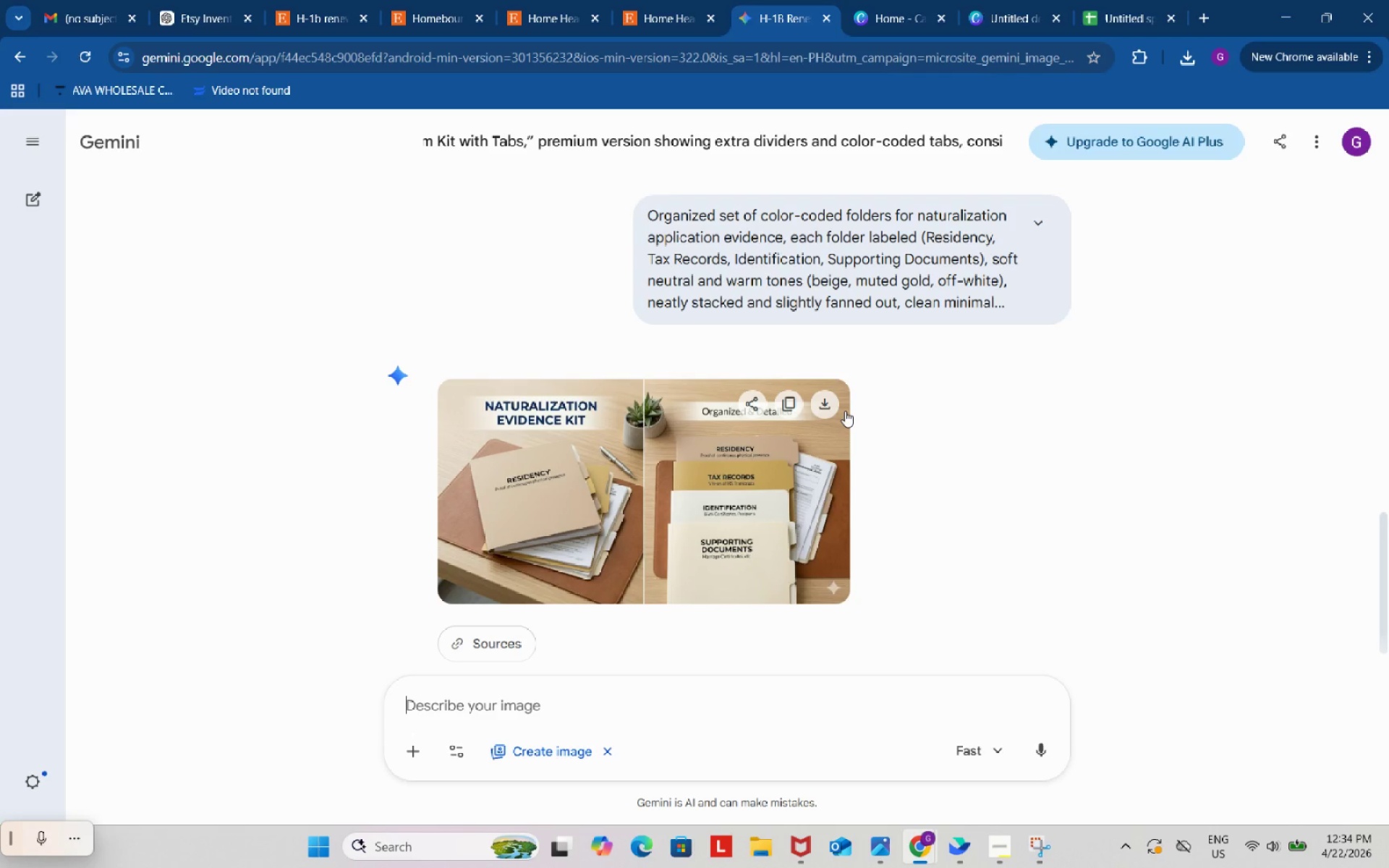 
wait(47.73)
 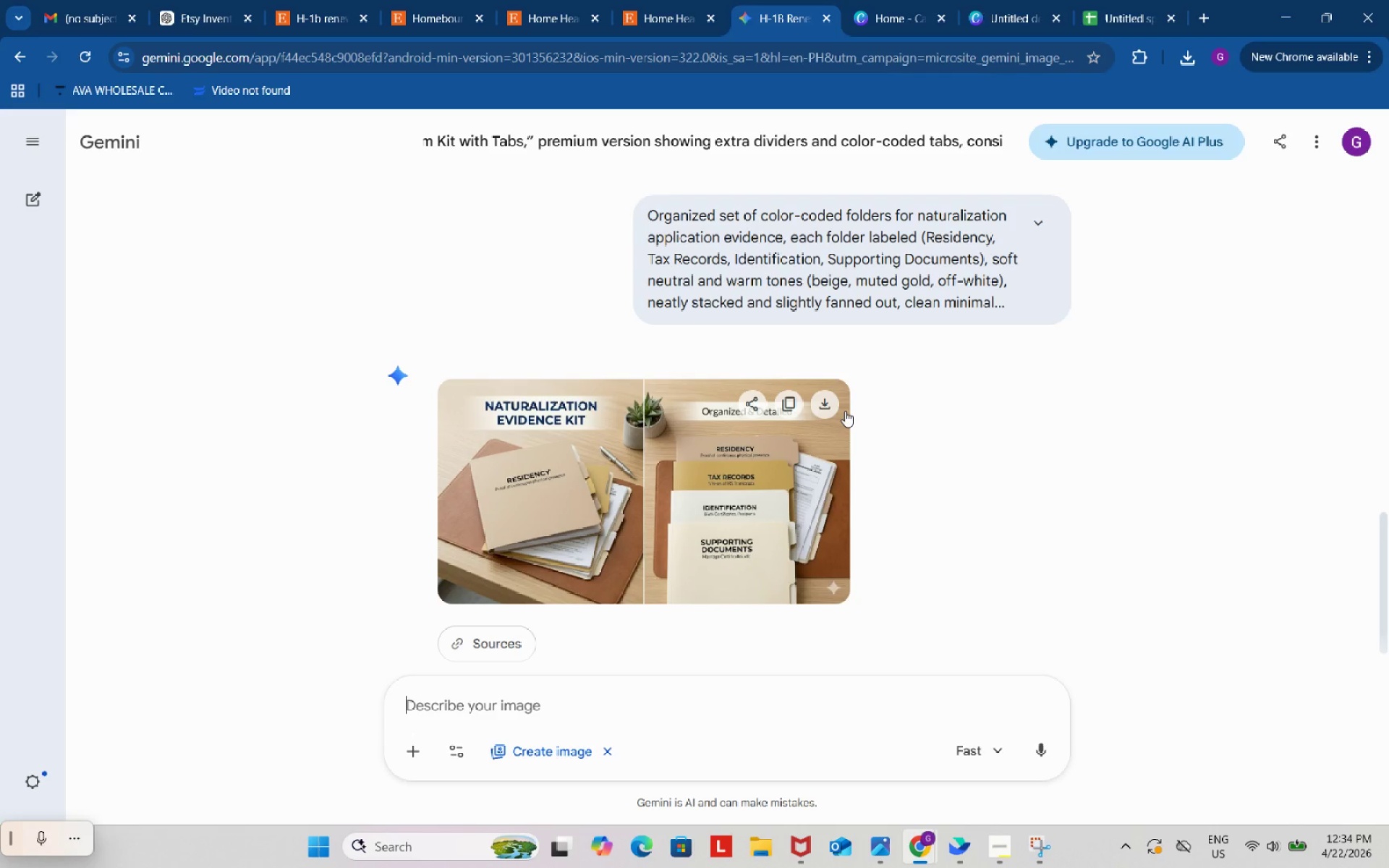 
scroll: coordinate [891, 606], scroll_direction: none, amount: 0.0
 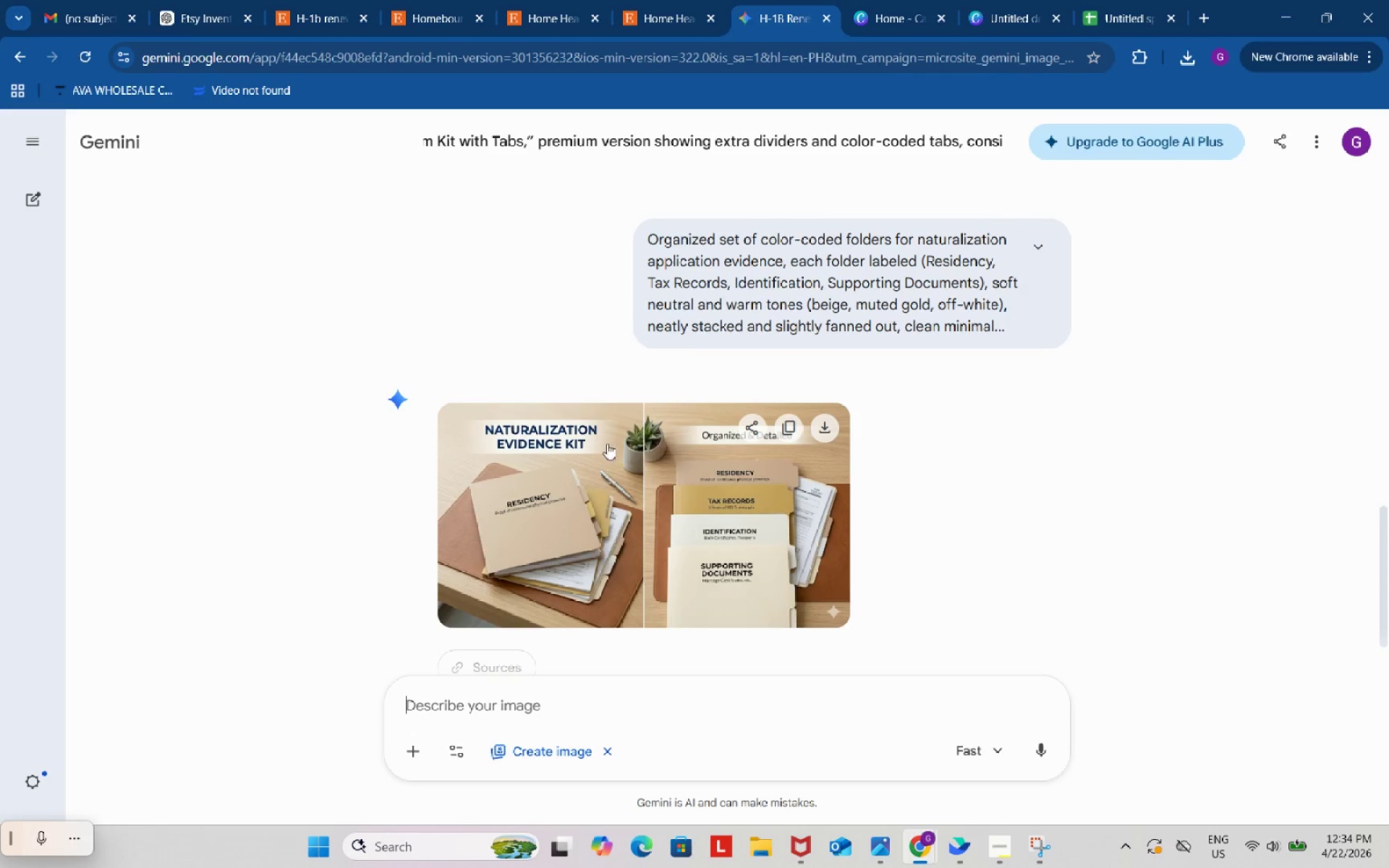 
wait(5.69)
 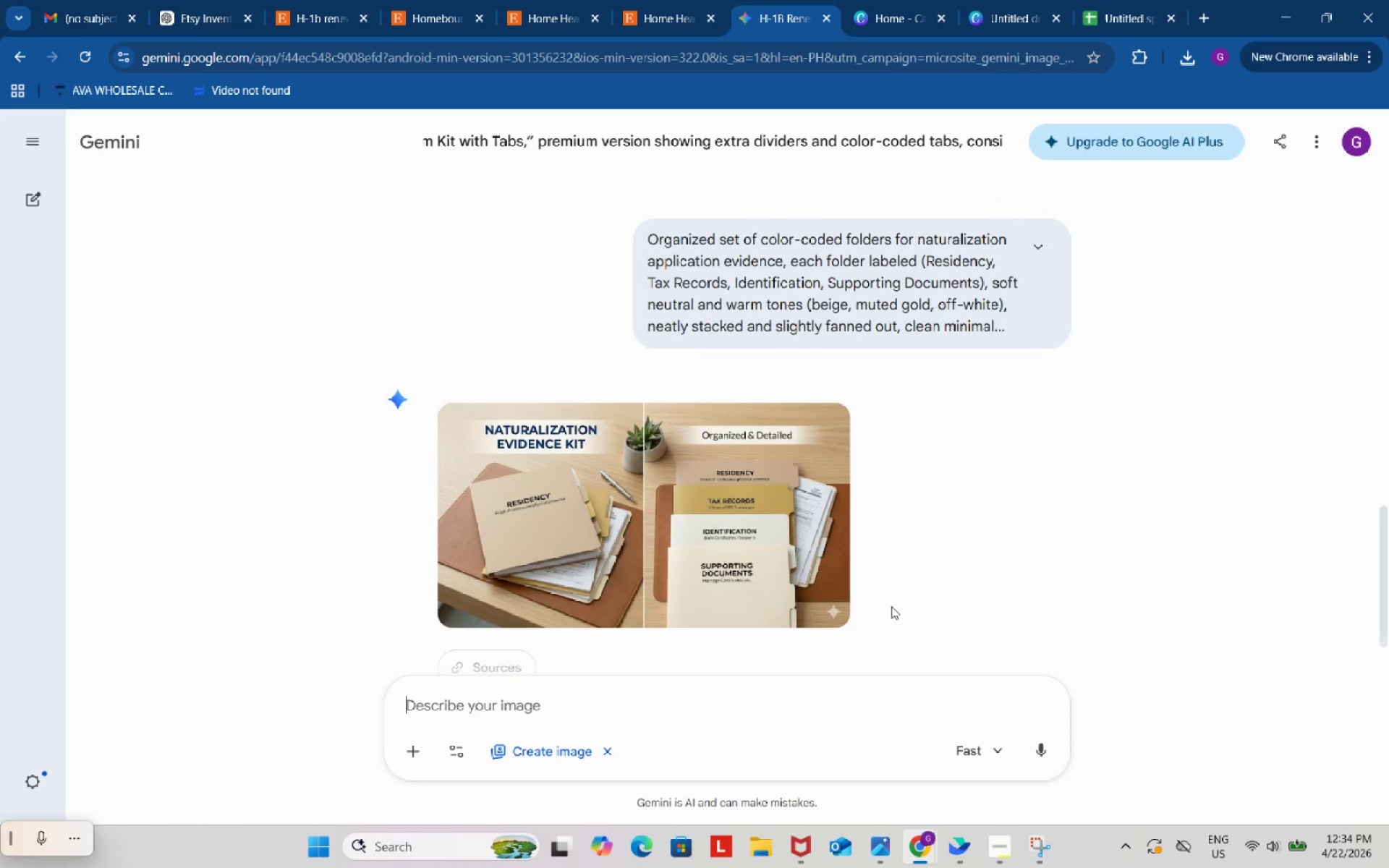 
left_click([827, 427])
 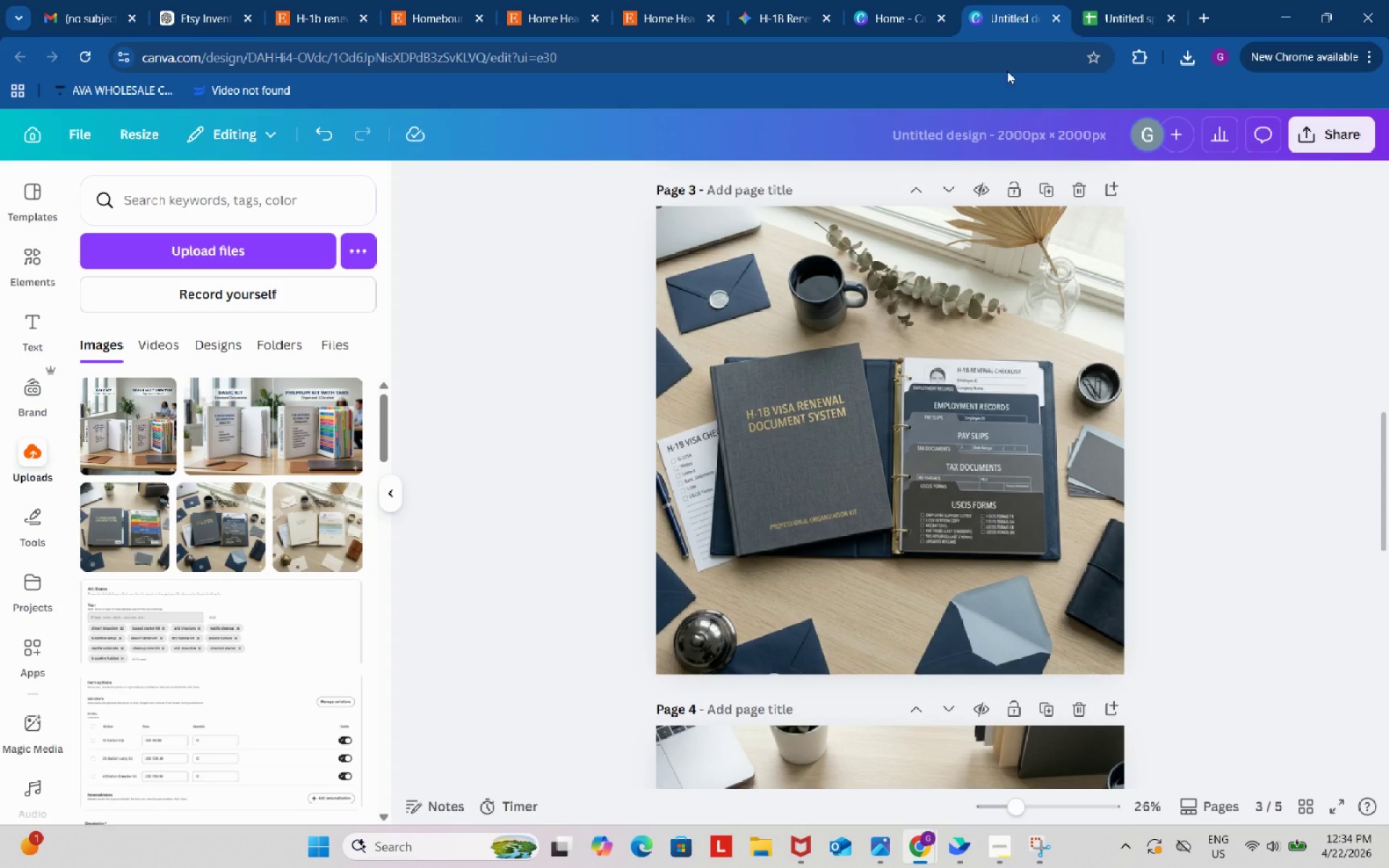 
left_click([833, 746])
 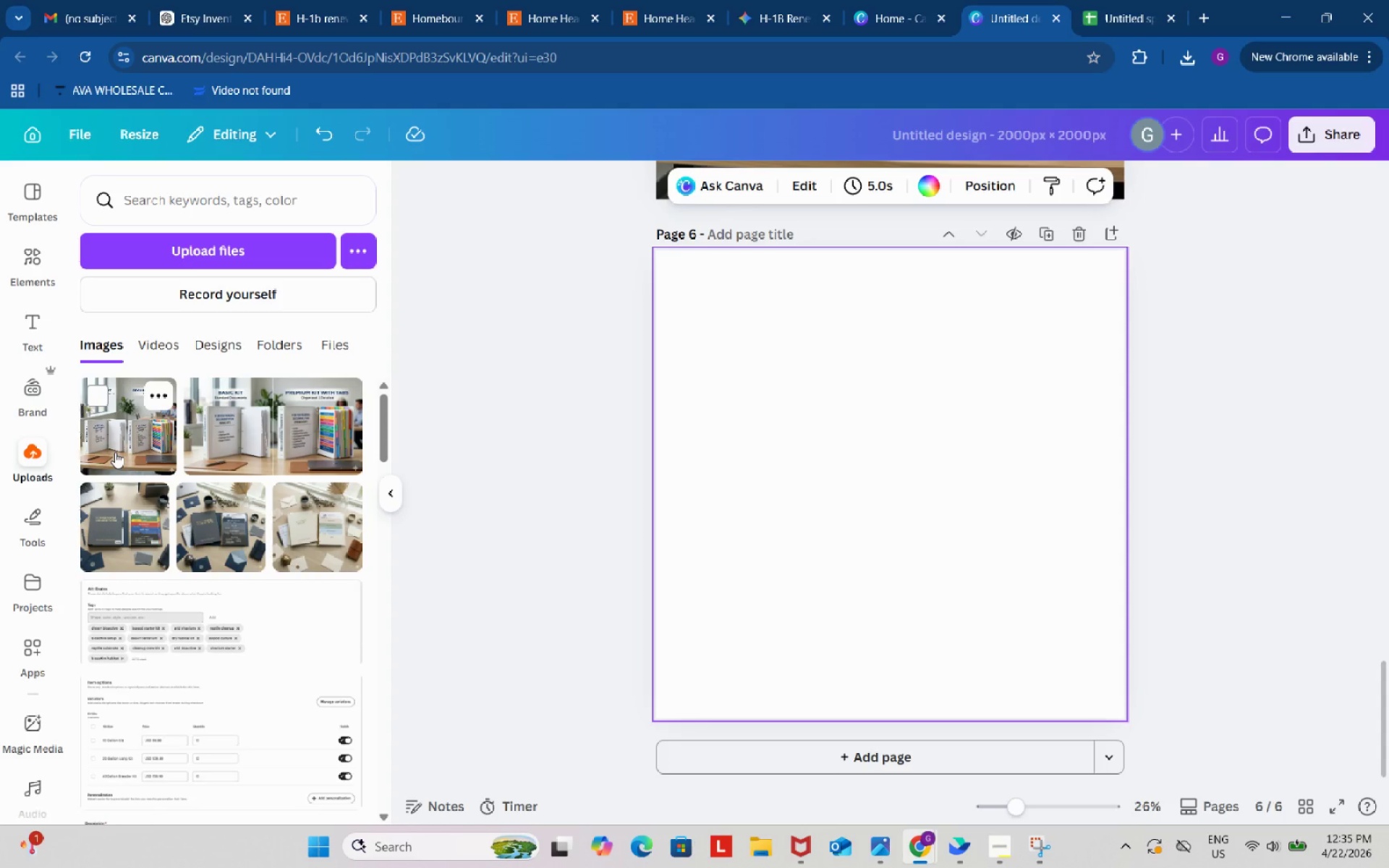 
scroll: coordinate [852, 706], scroll_direction: down, amount: 22.0
 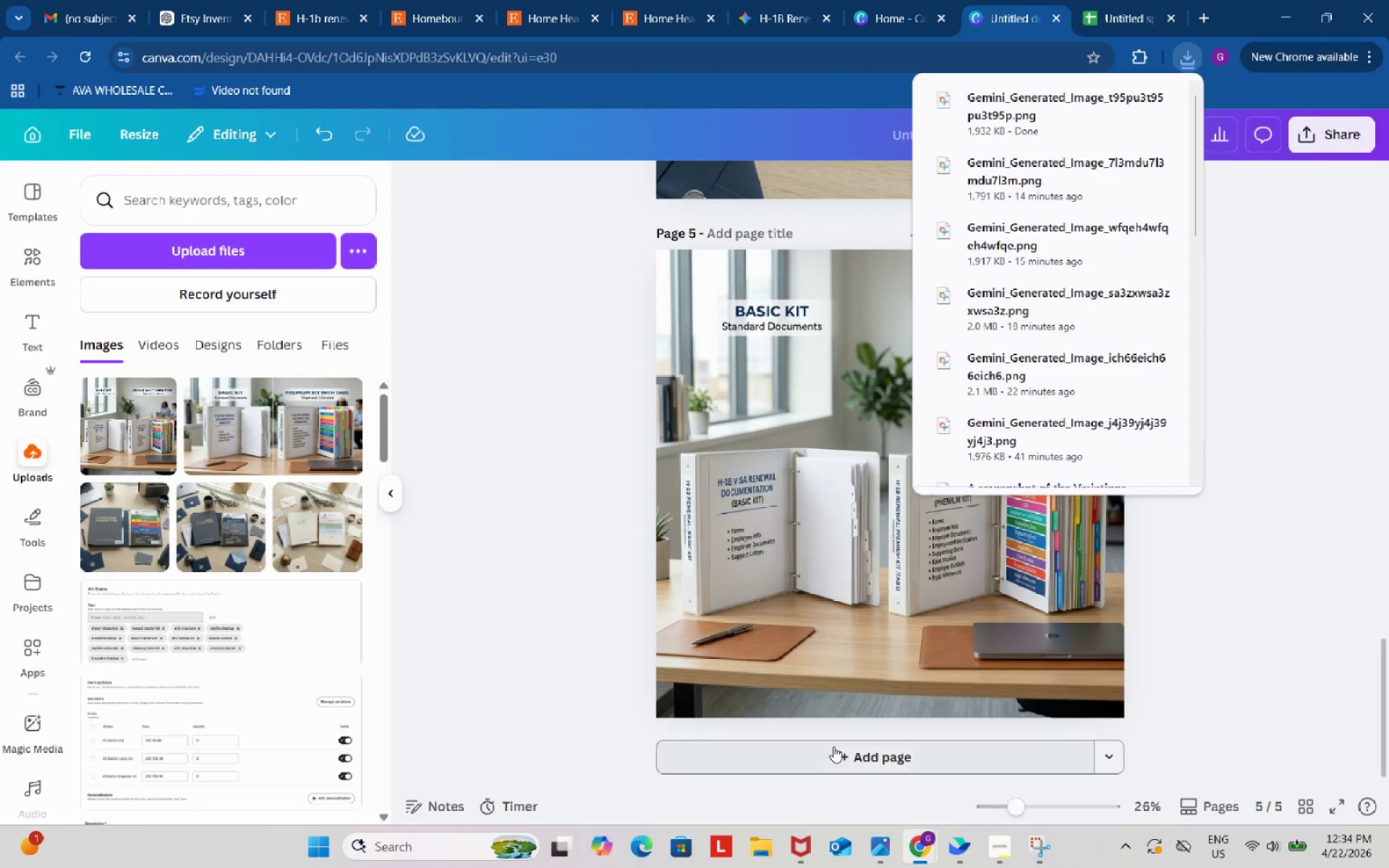 
wait(101.72)
 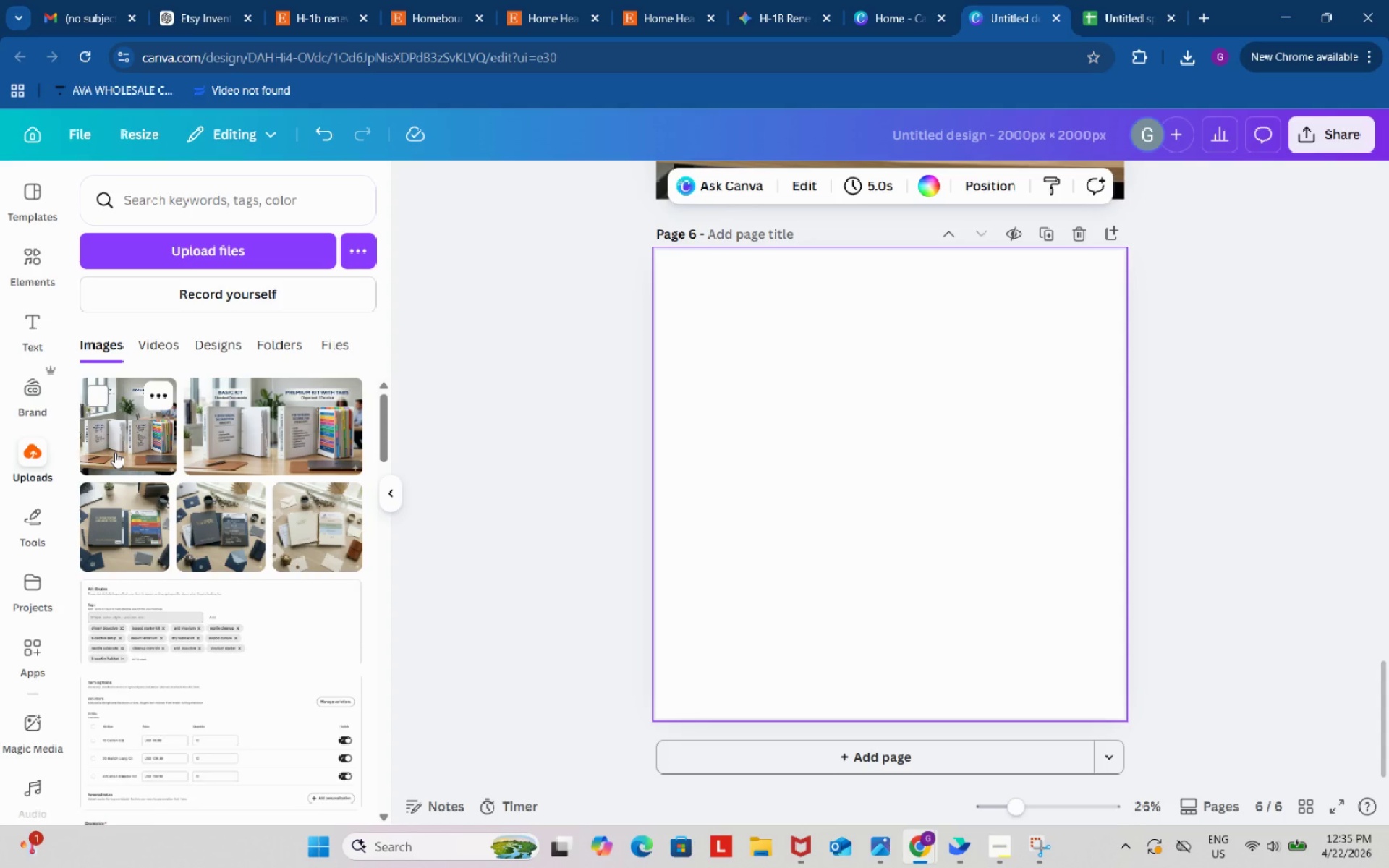 
left_click([251, 243])
 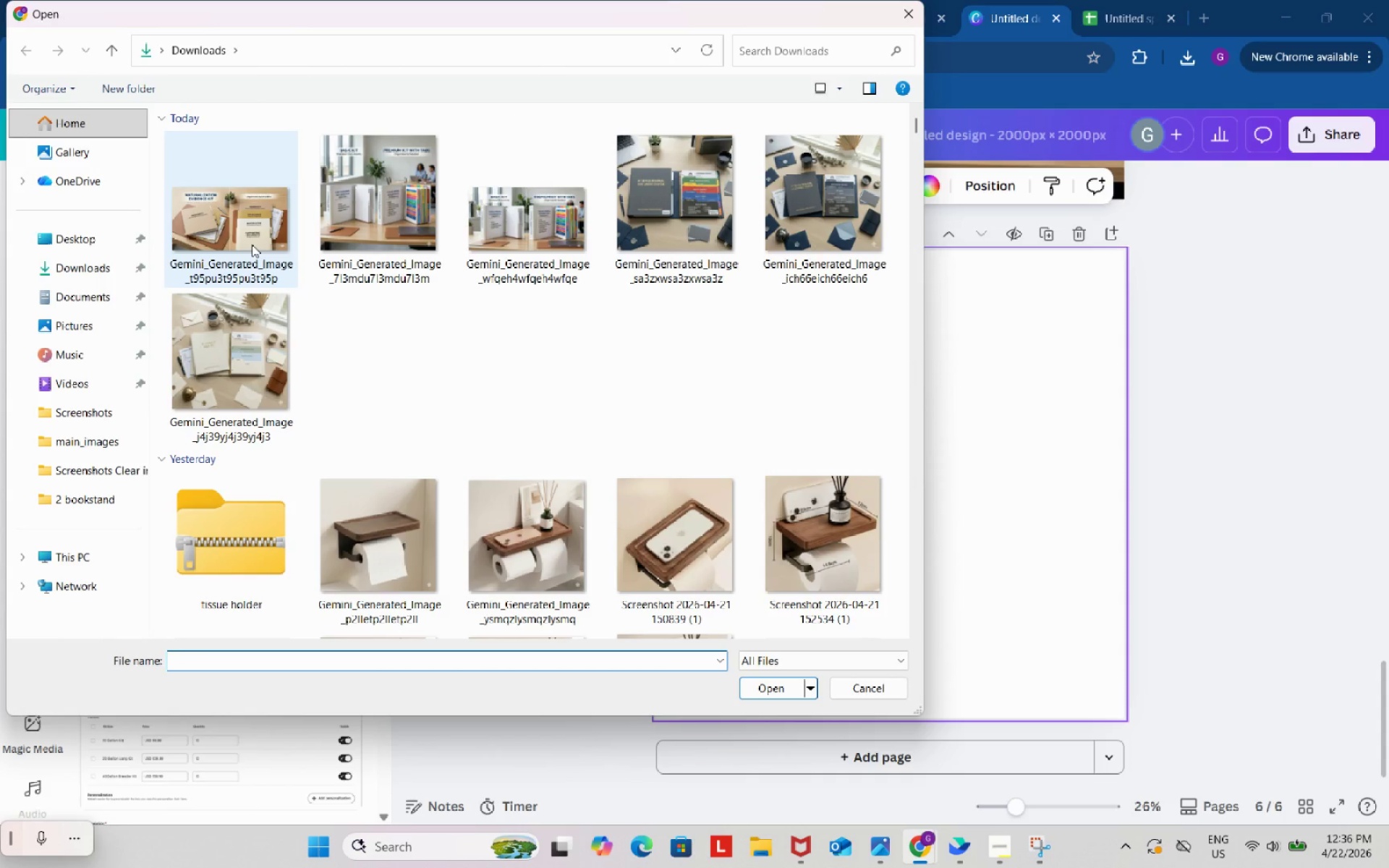 
left_click([243, 220])
 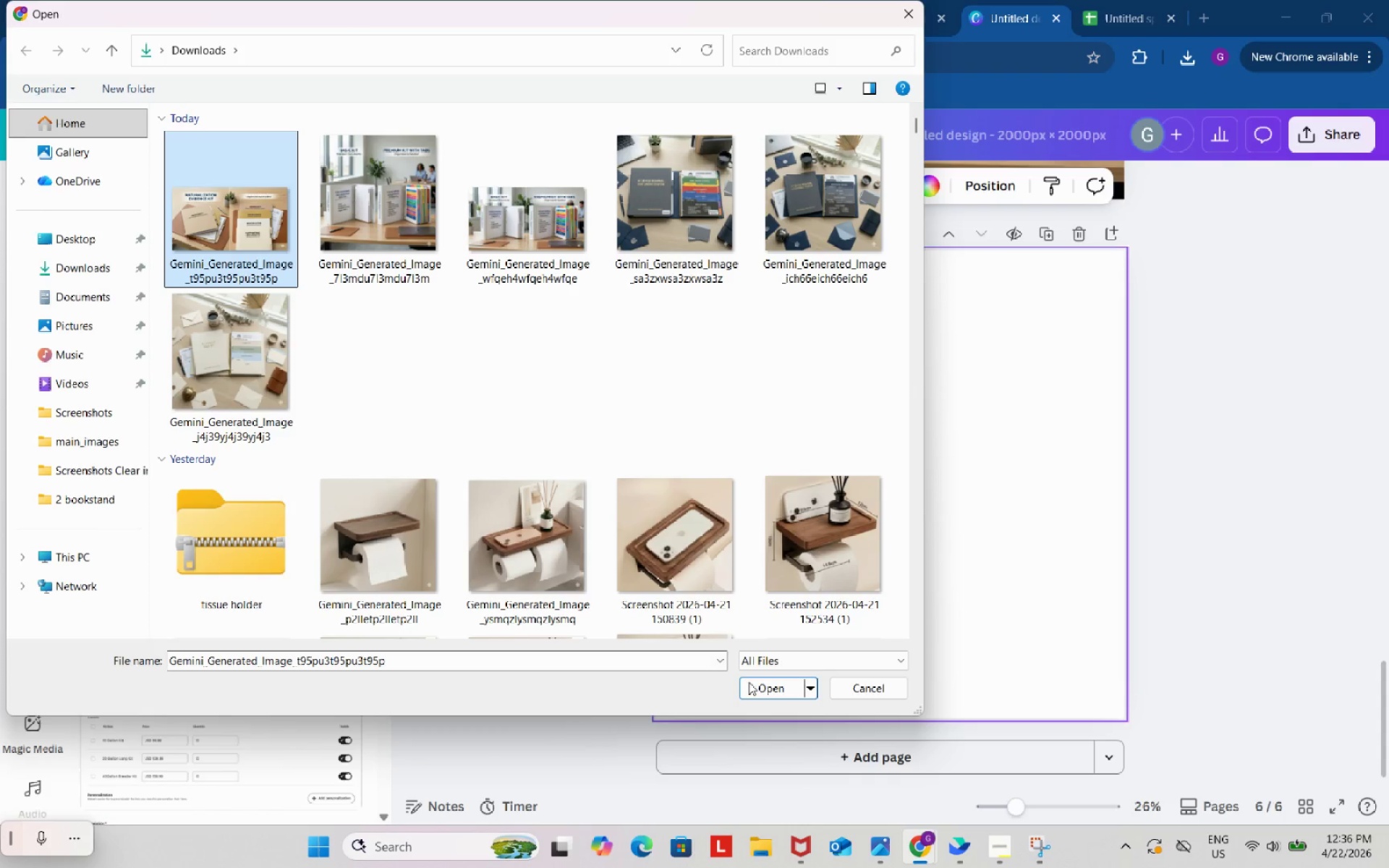 
left_click([770, 695])
 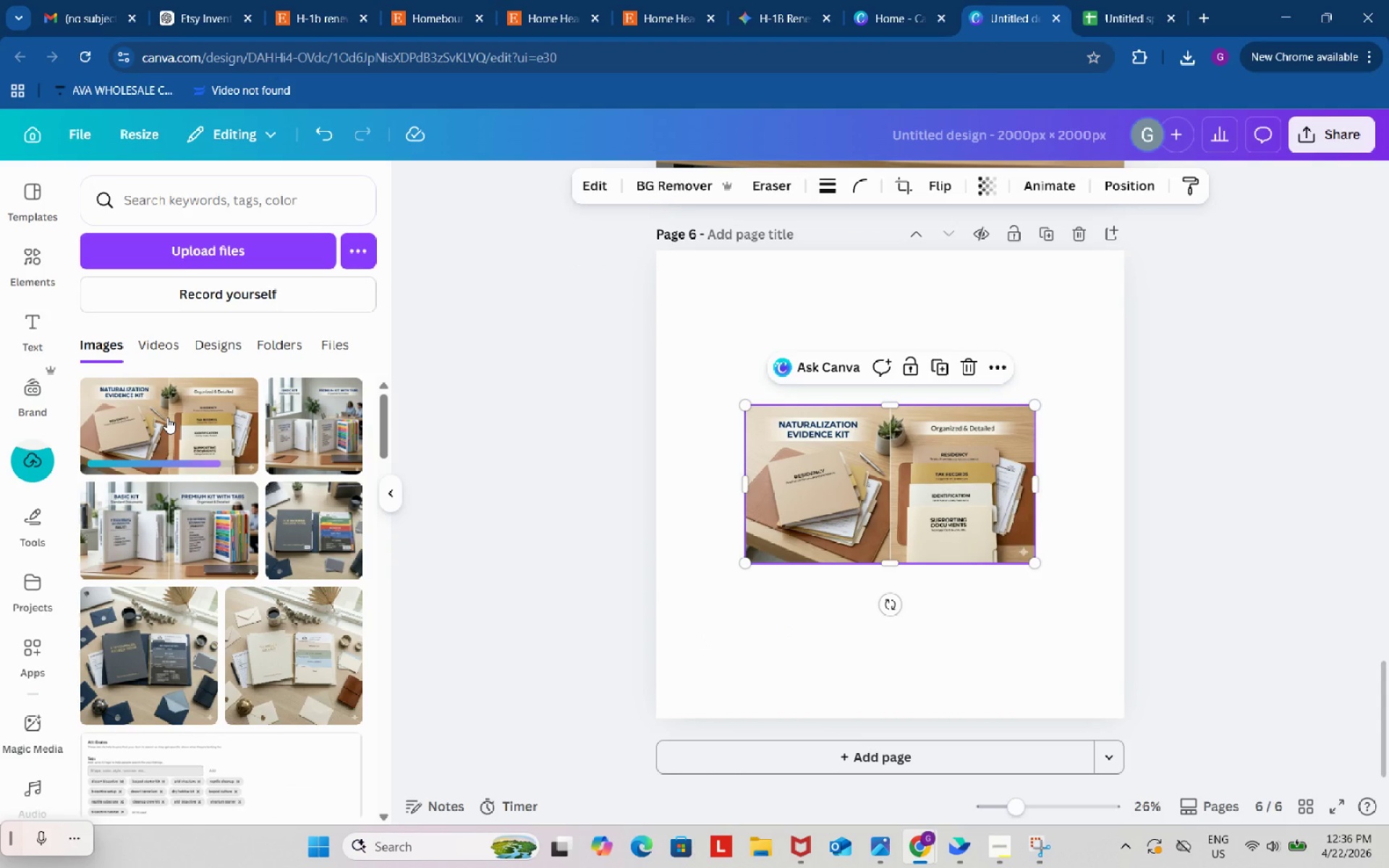 
left_click_drag(start_coordinate=[865, 480], to_coordinate=[778, 326])
 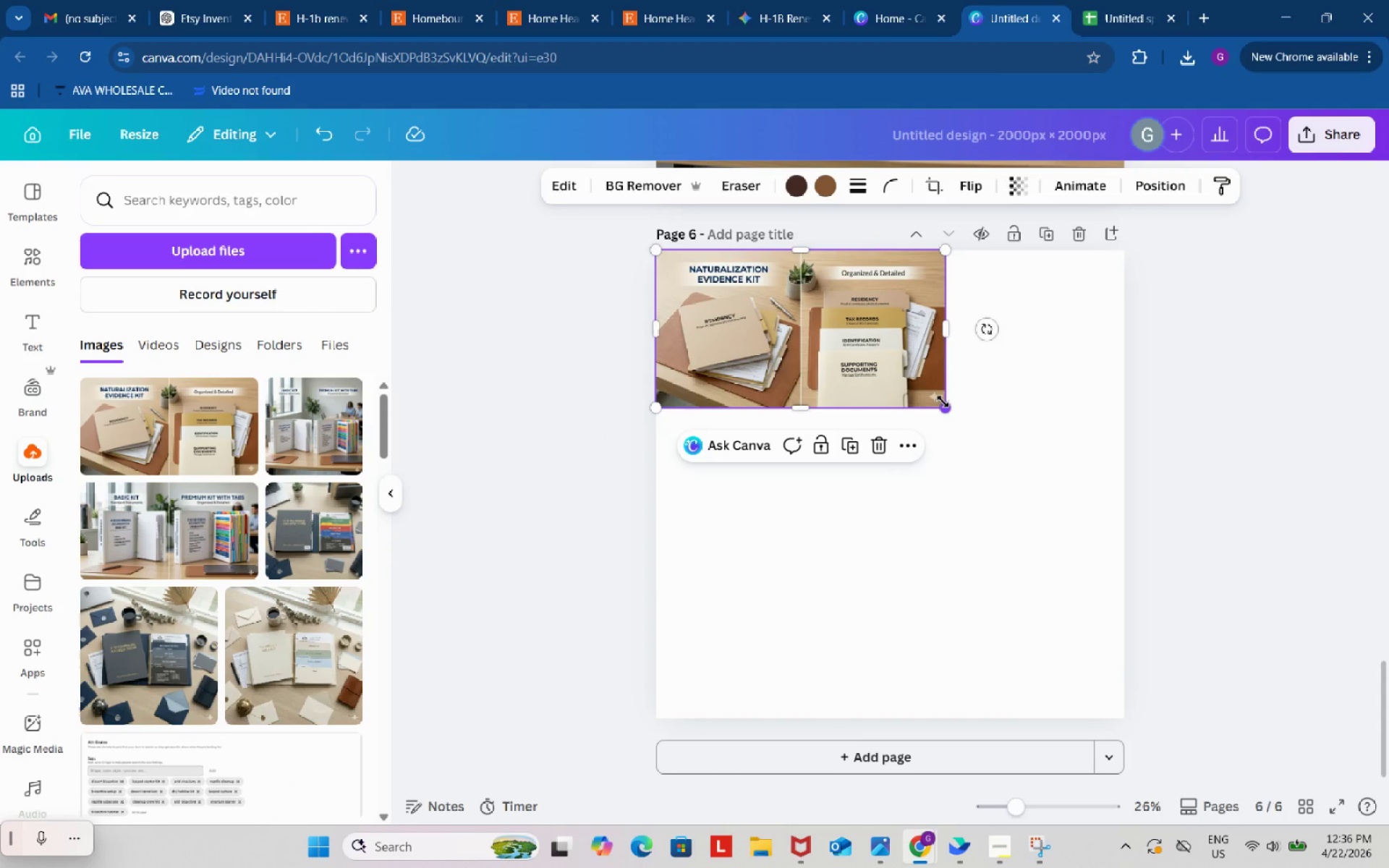 
left_click_drag(start_coordinate=[943, 401], to_coordinate=[1240, 697])
 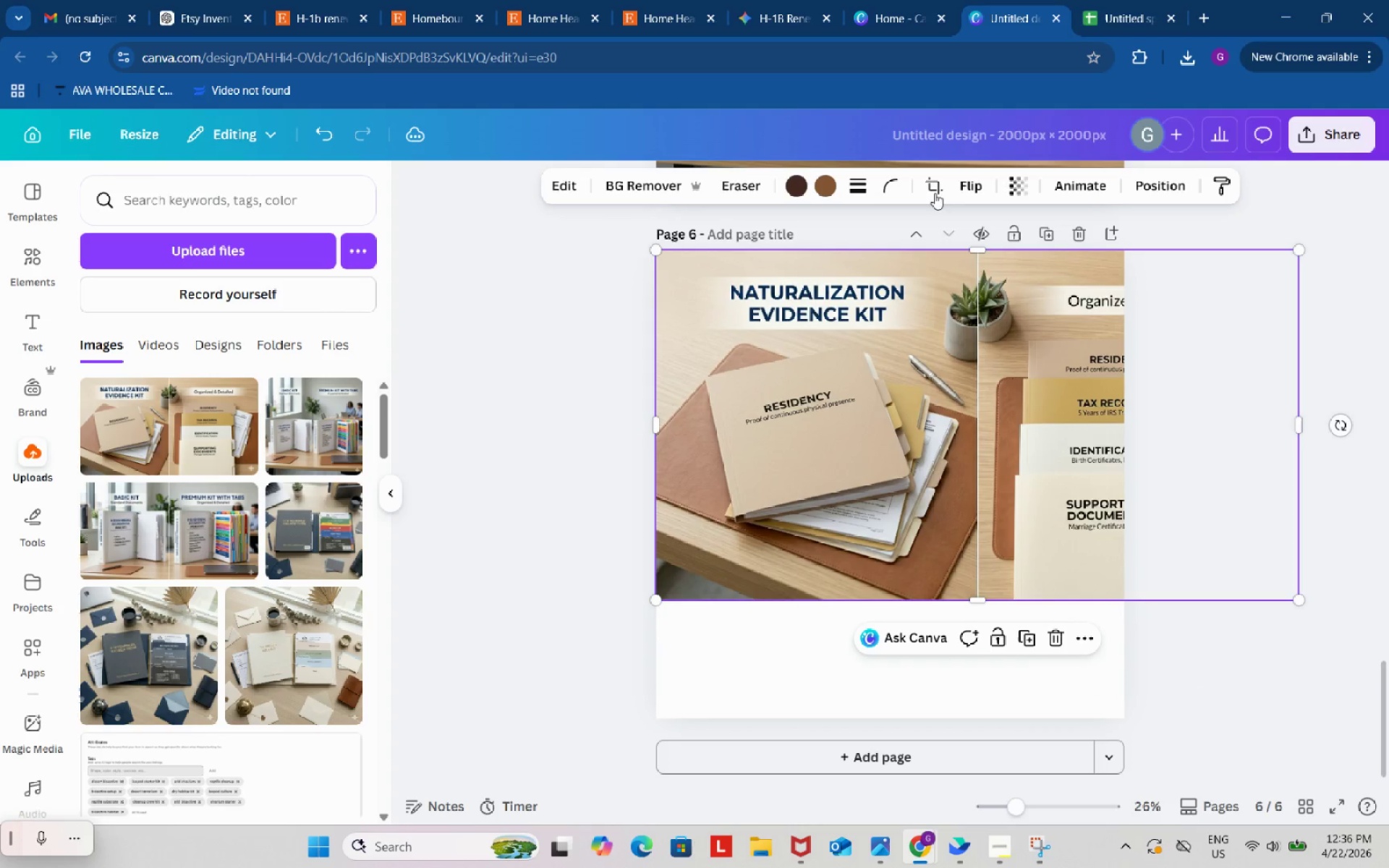 
left_click([935, 193])
 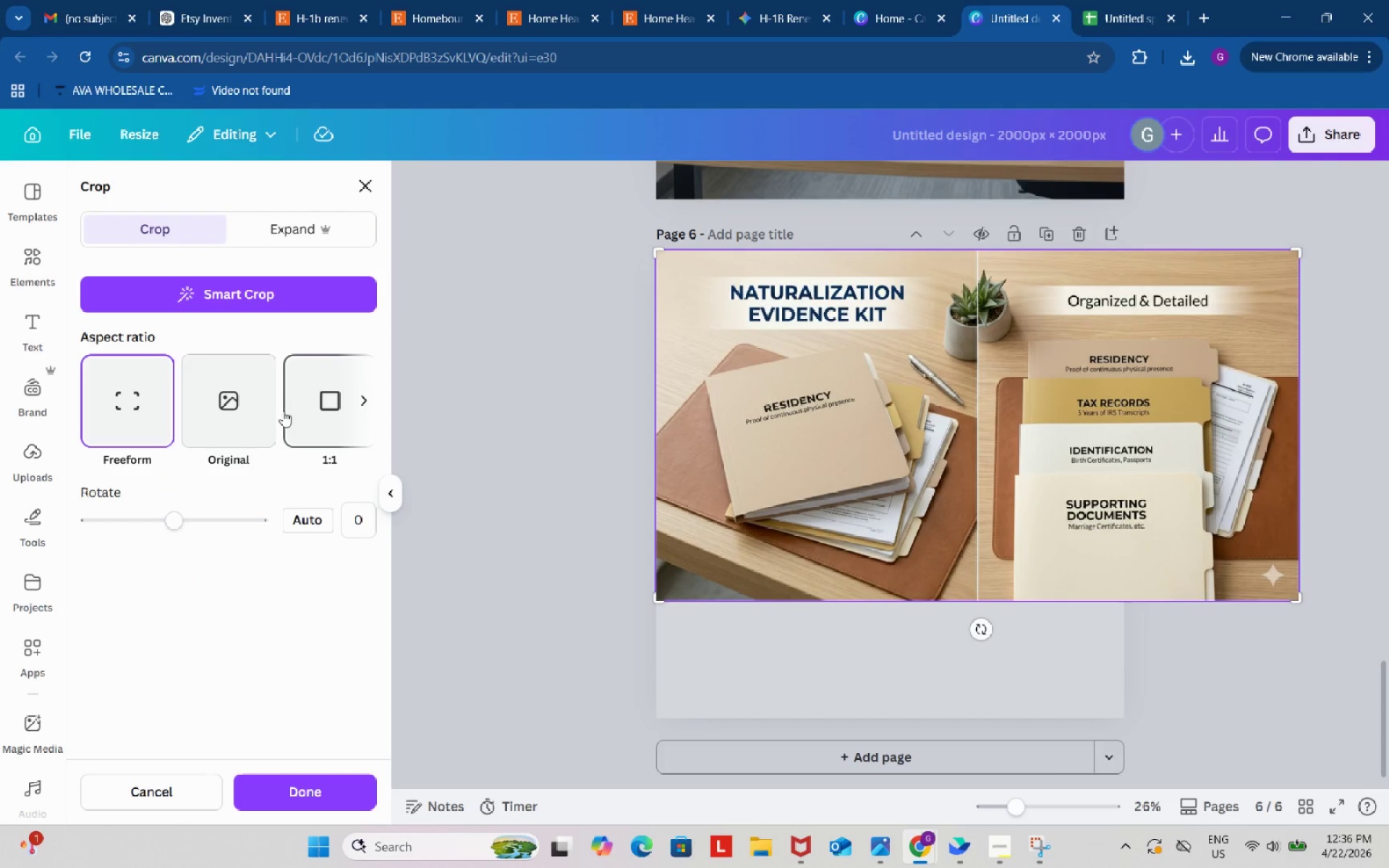 
left_click([310, 398])
 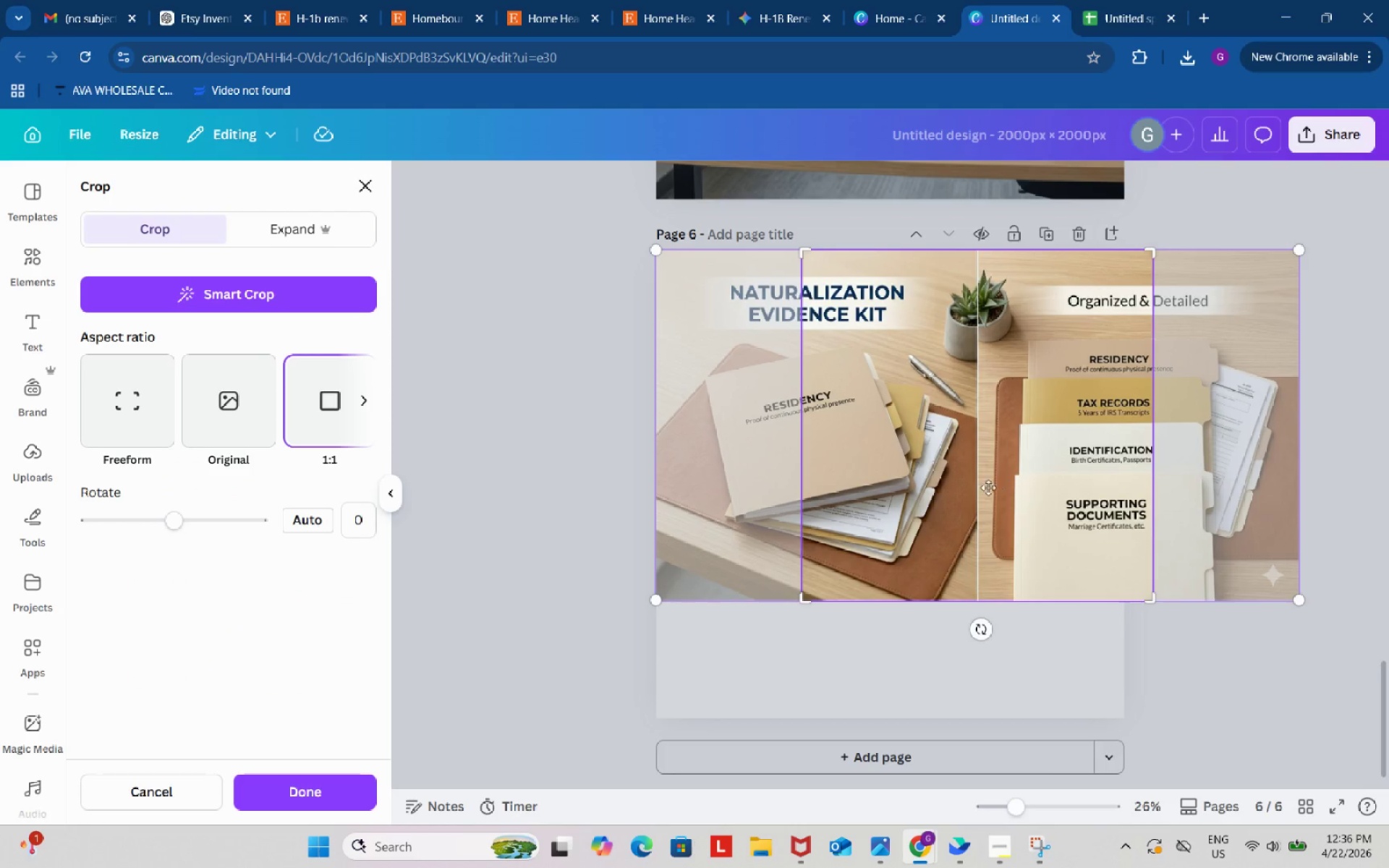 
left_click_drag(start_coordinate=[985, 486], to_coordinate=[1121, 490])
 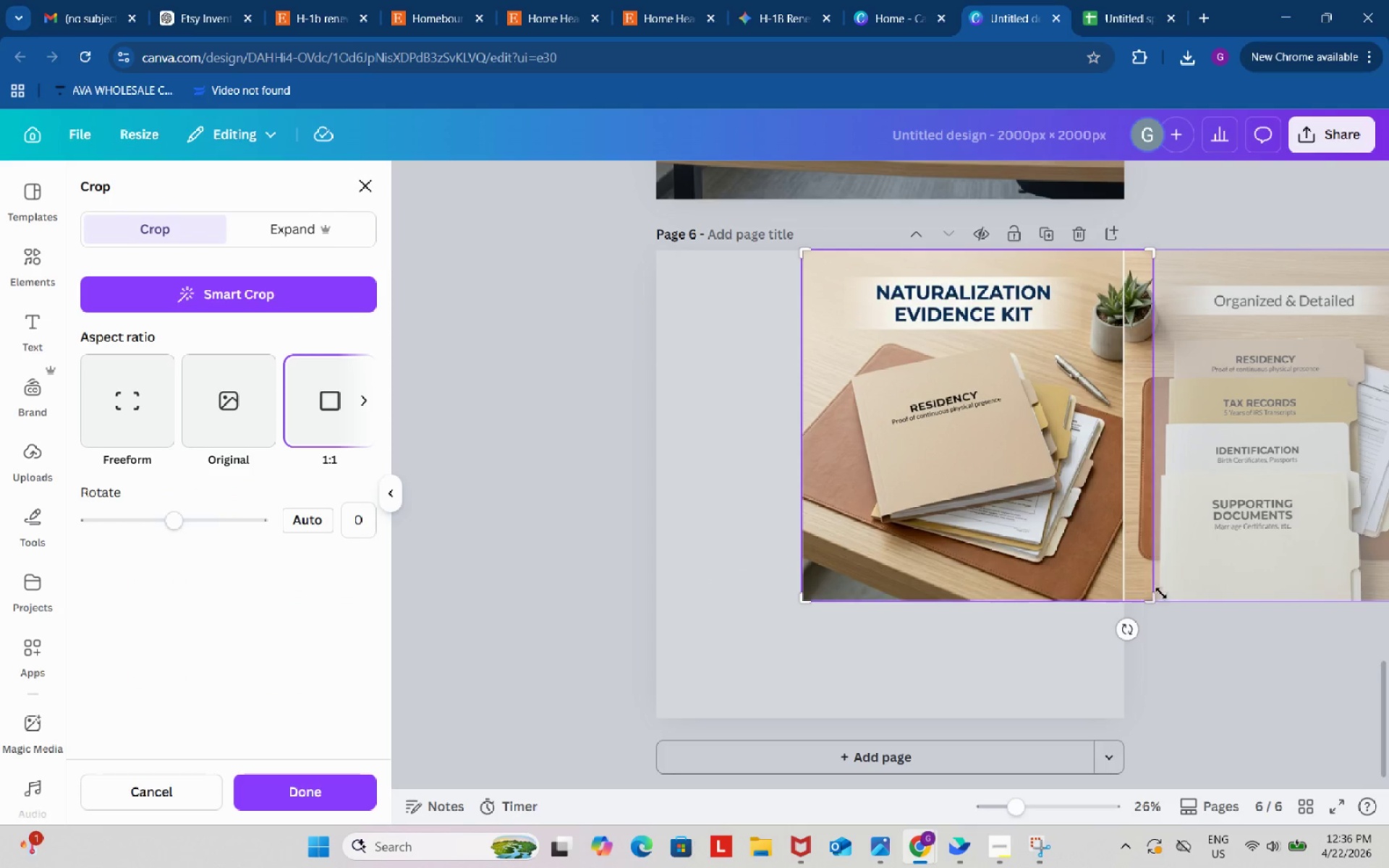 
left_click_drag(start_coordinate=[1158, 601], to_coordinate=[1110, 586])
 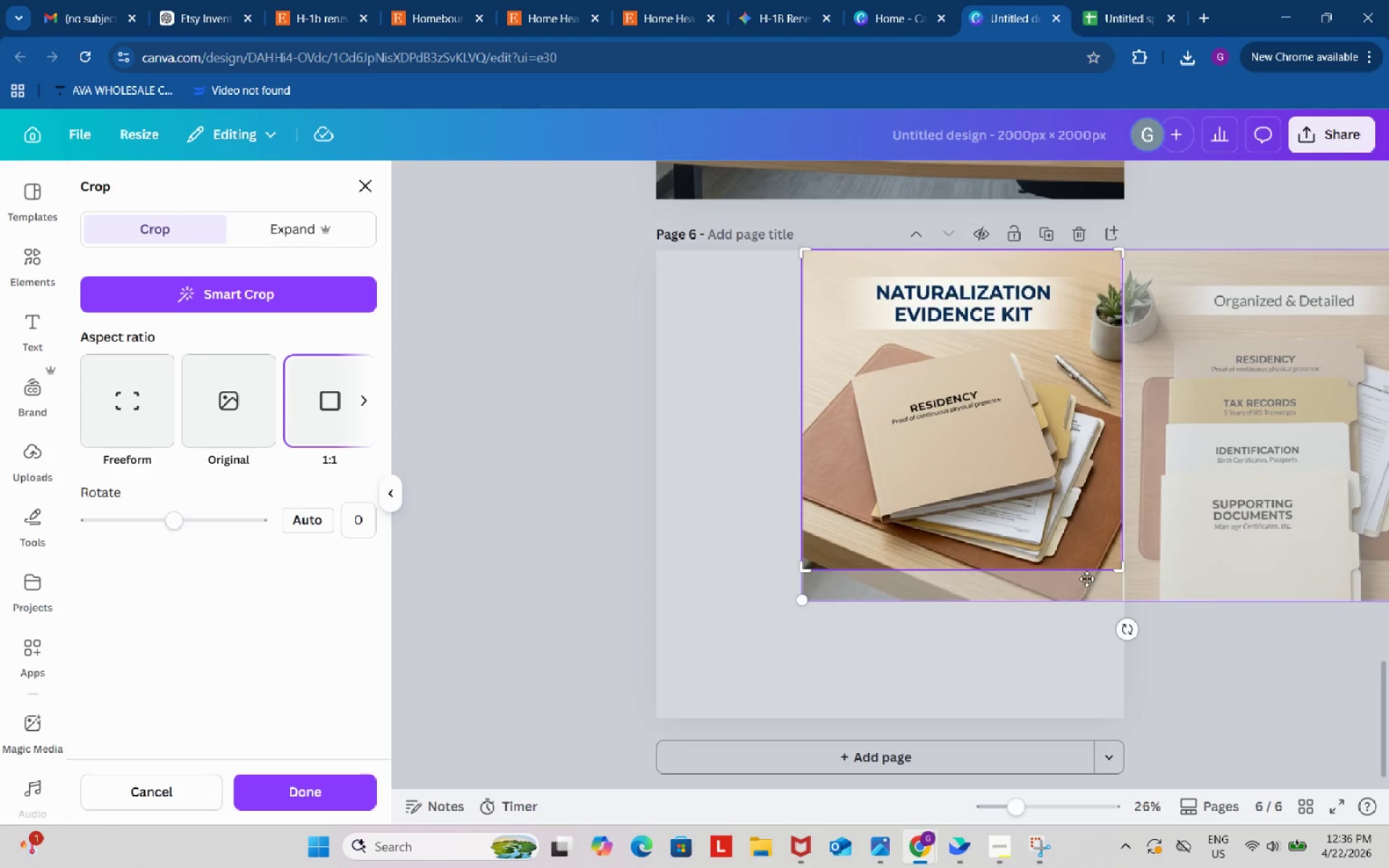 
left_click_drag(start_coordinate=[1016, 462], to_coordinate=[1016, 477])
 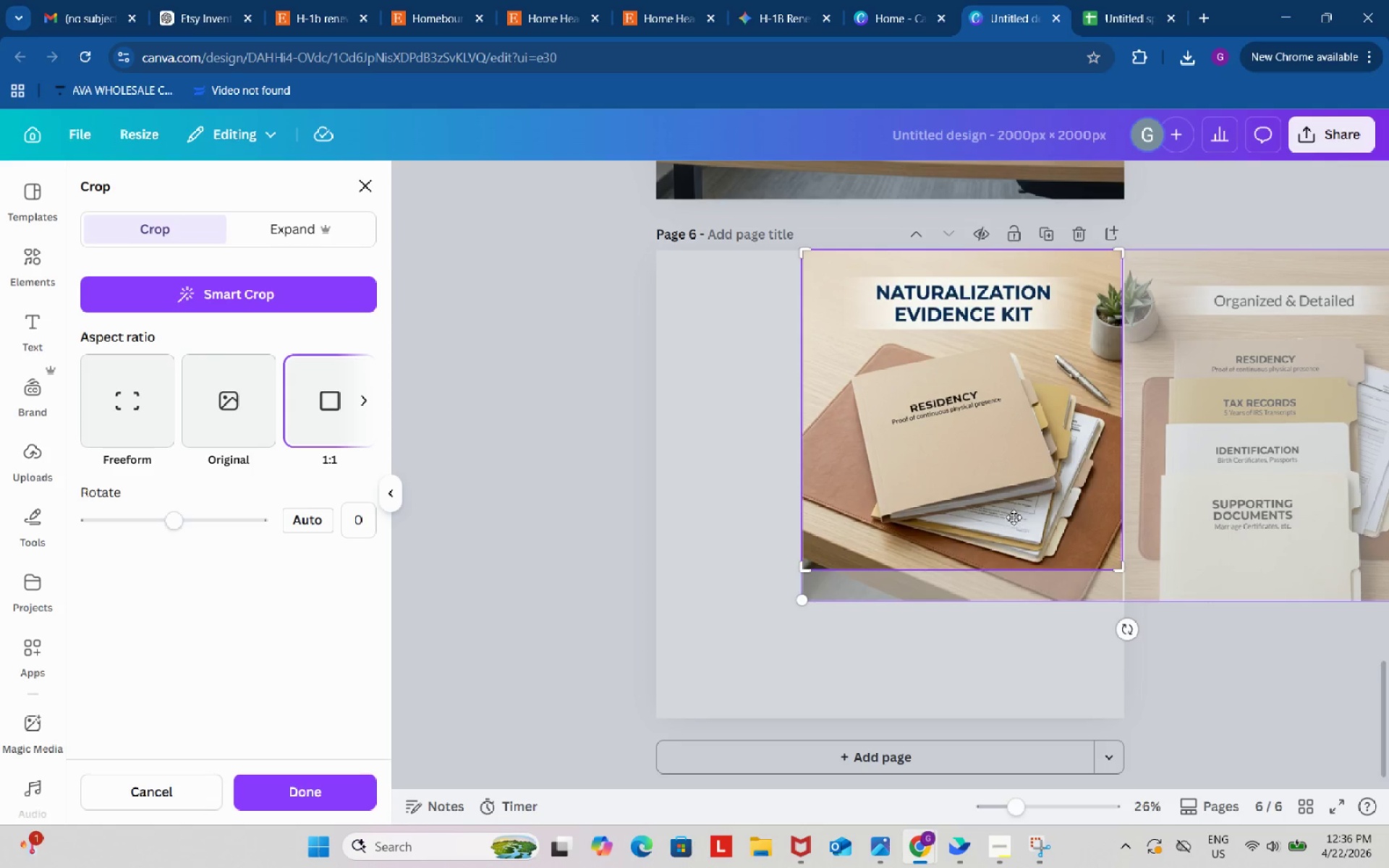 
left_click_drag(start_coordinate=[1015, 481], to_coordinate=[1015, 463])
 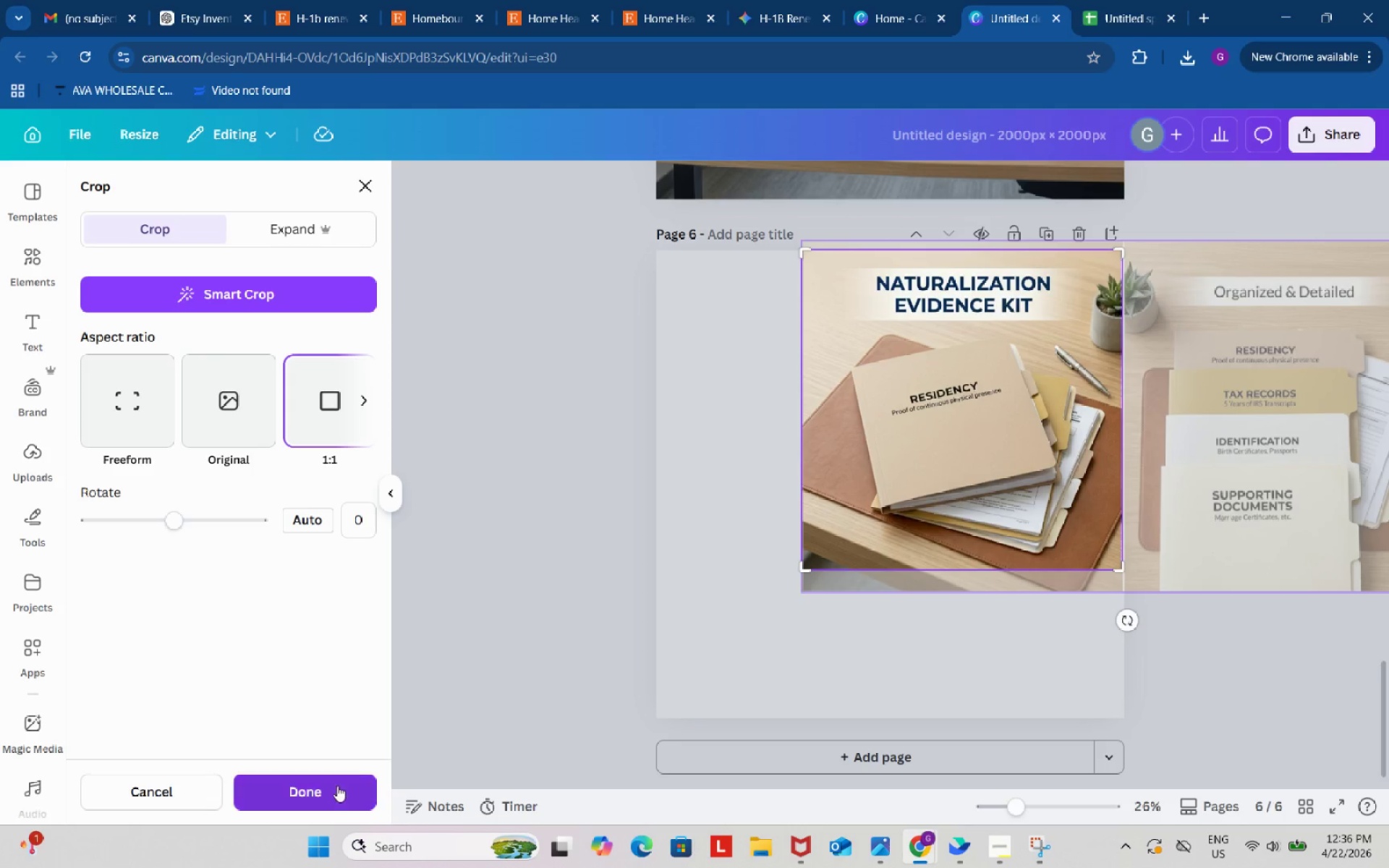 
left_click([315, 781])
 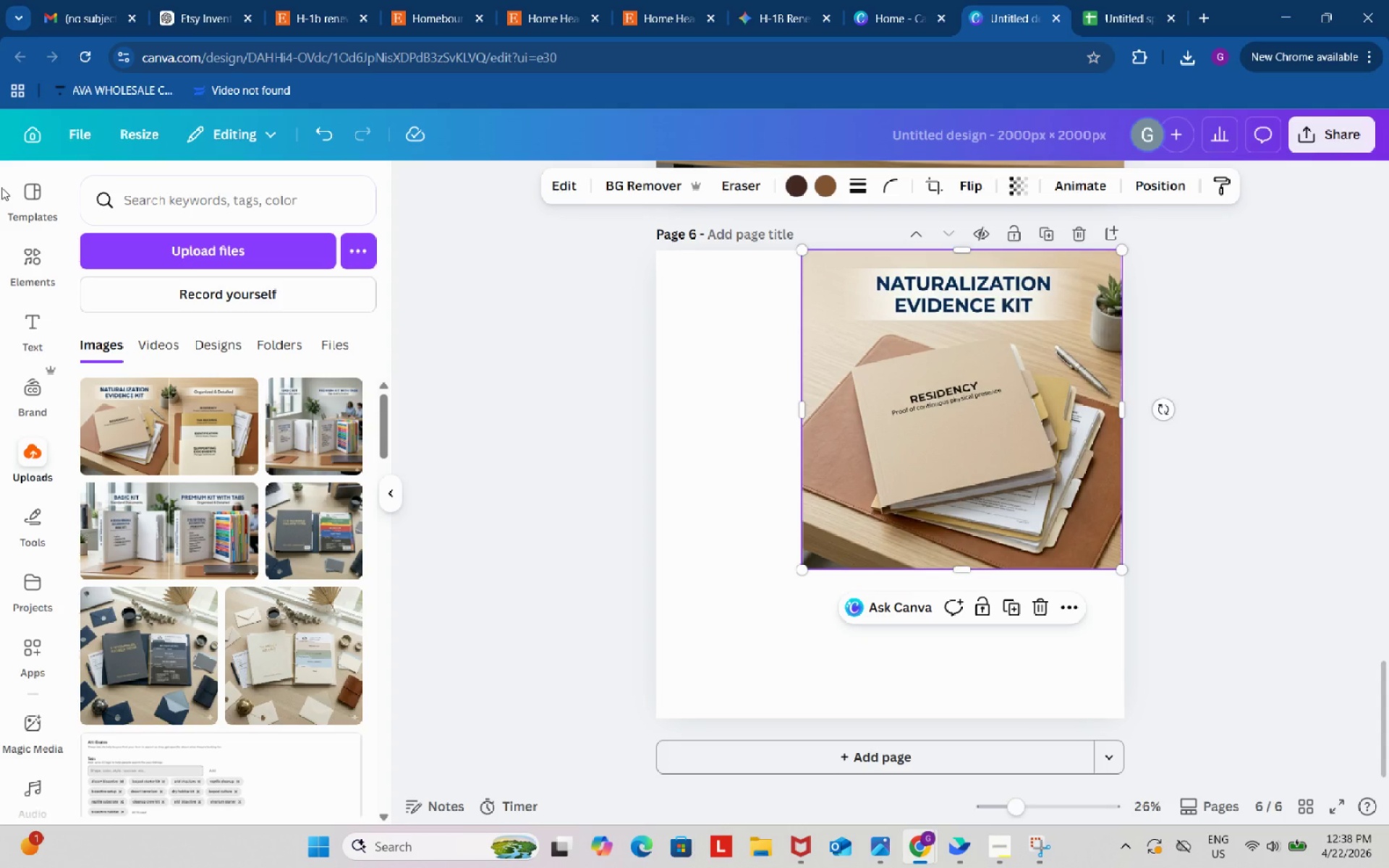 
wait(134.58)
 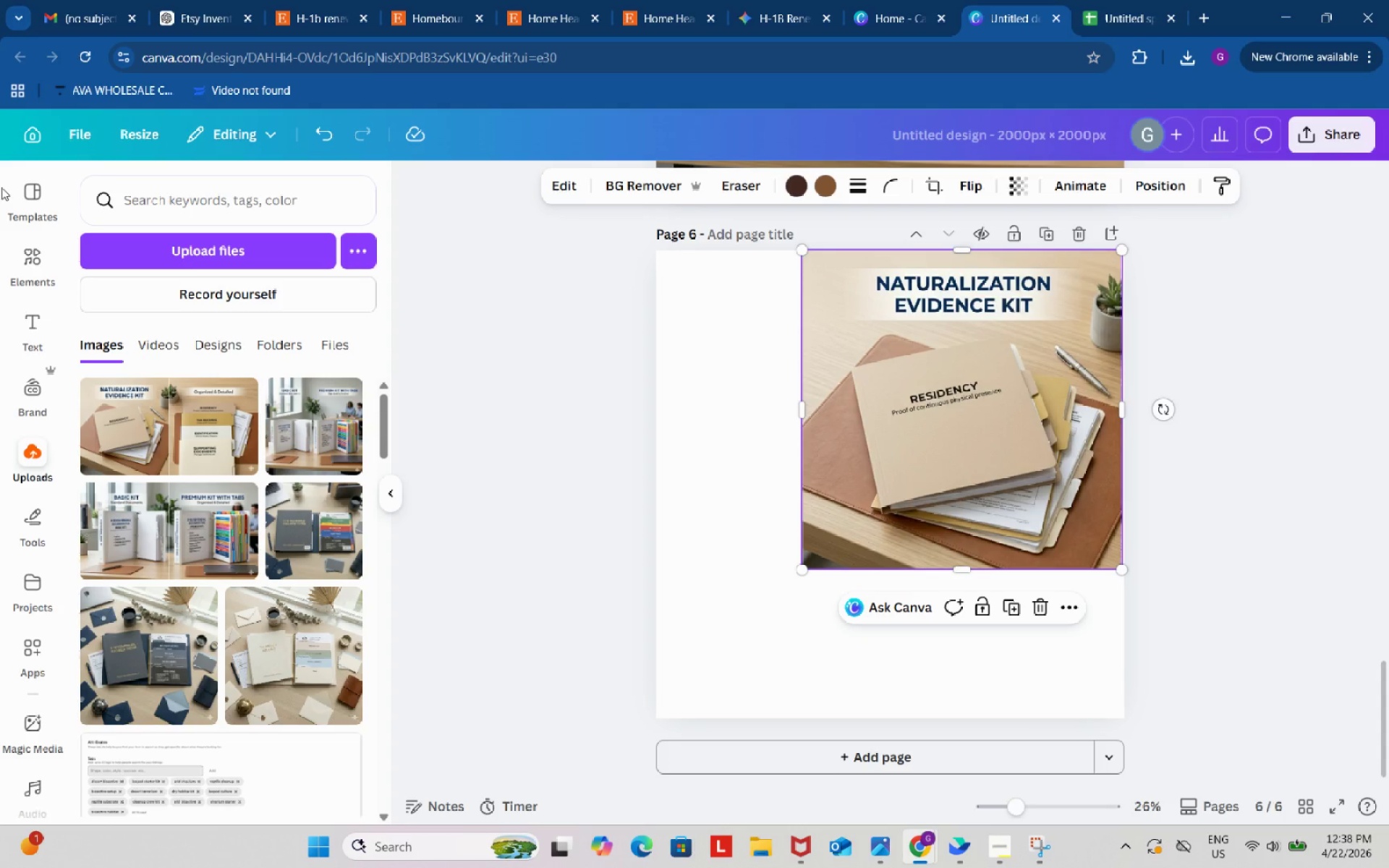 
left_click_drag(start_coordinate=[803, 566], to_coordinate=[647, 697])
 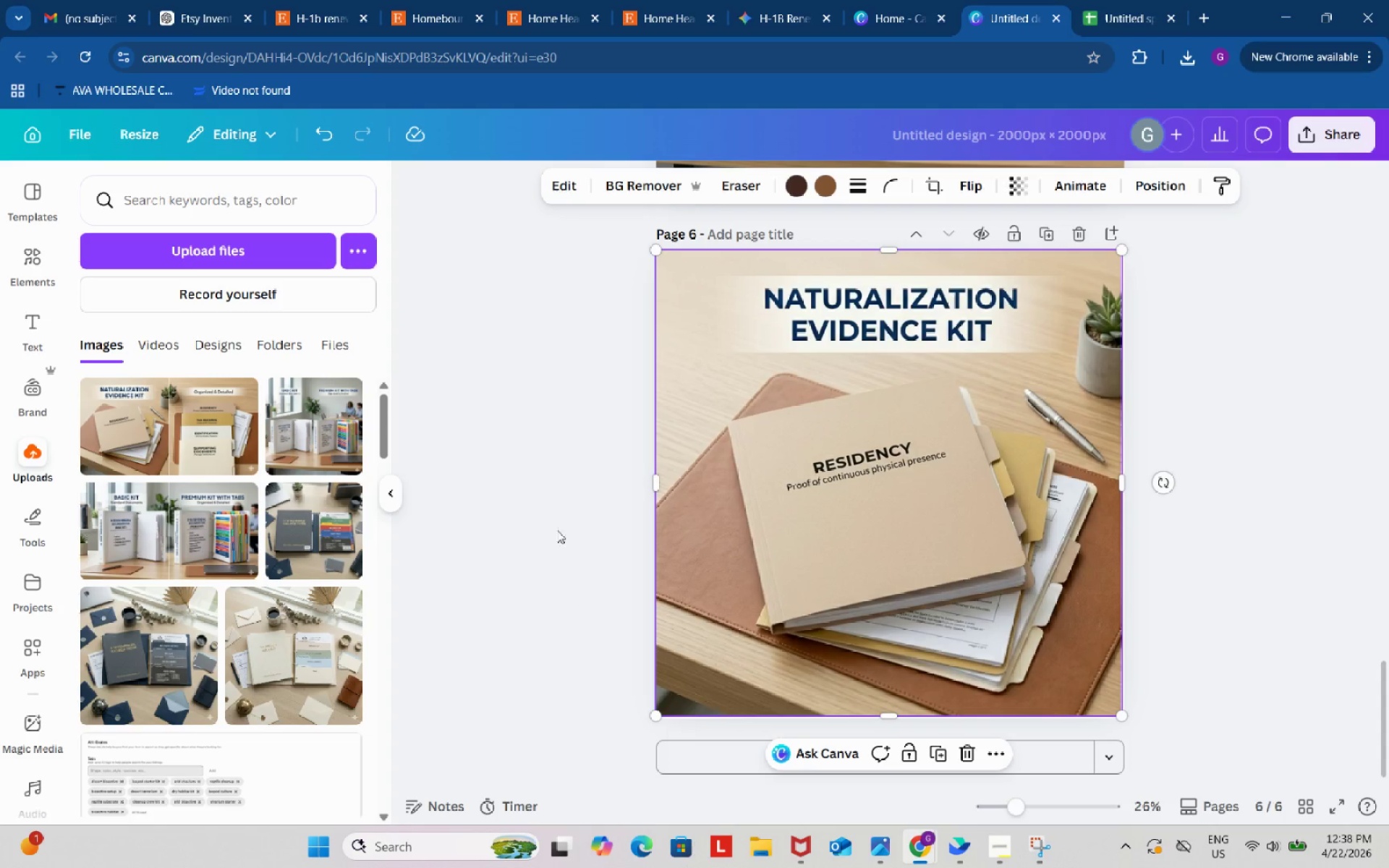 
left_click([554, 524])
 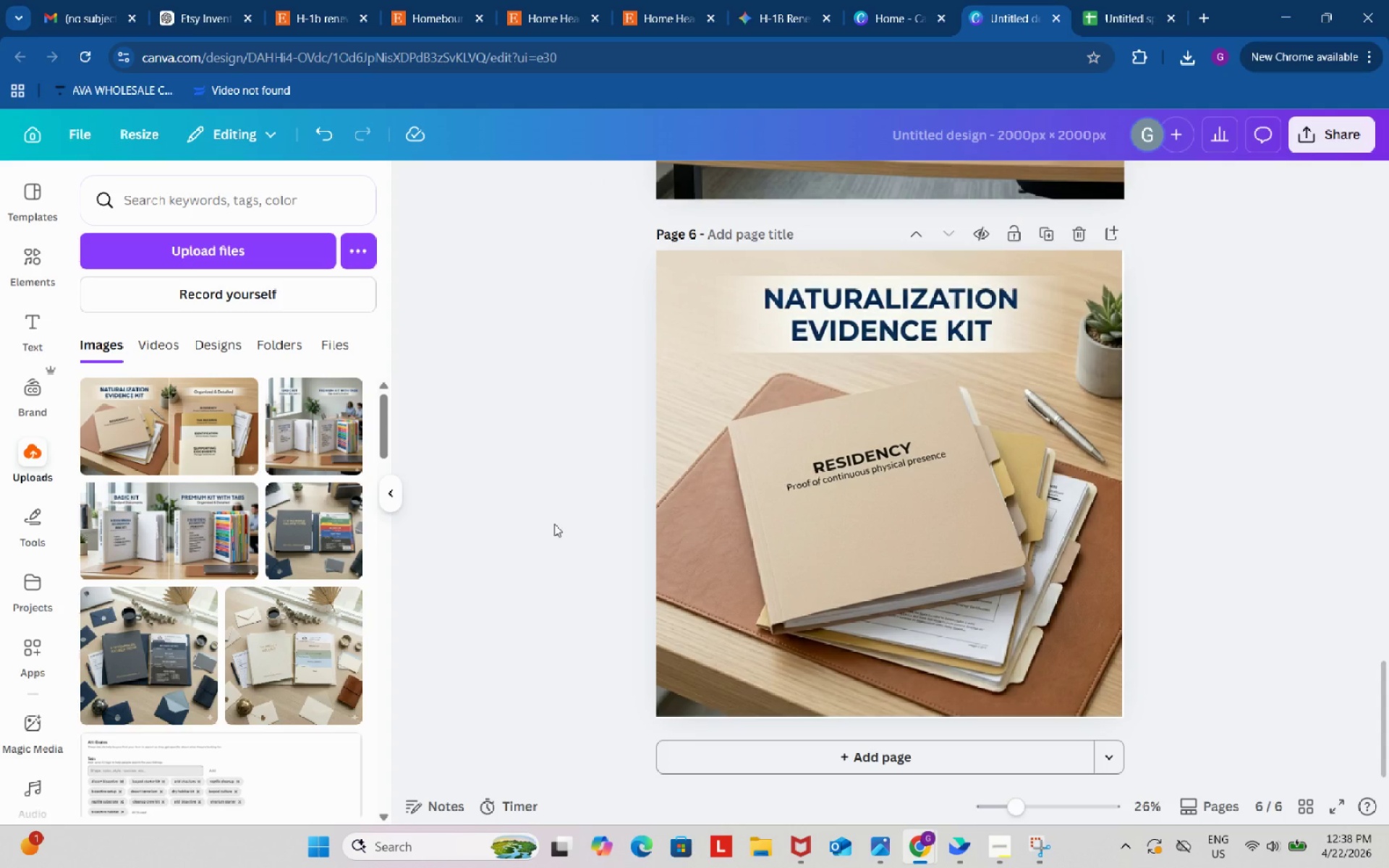 
left_click([196, 0])
 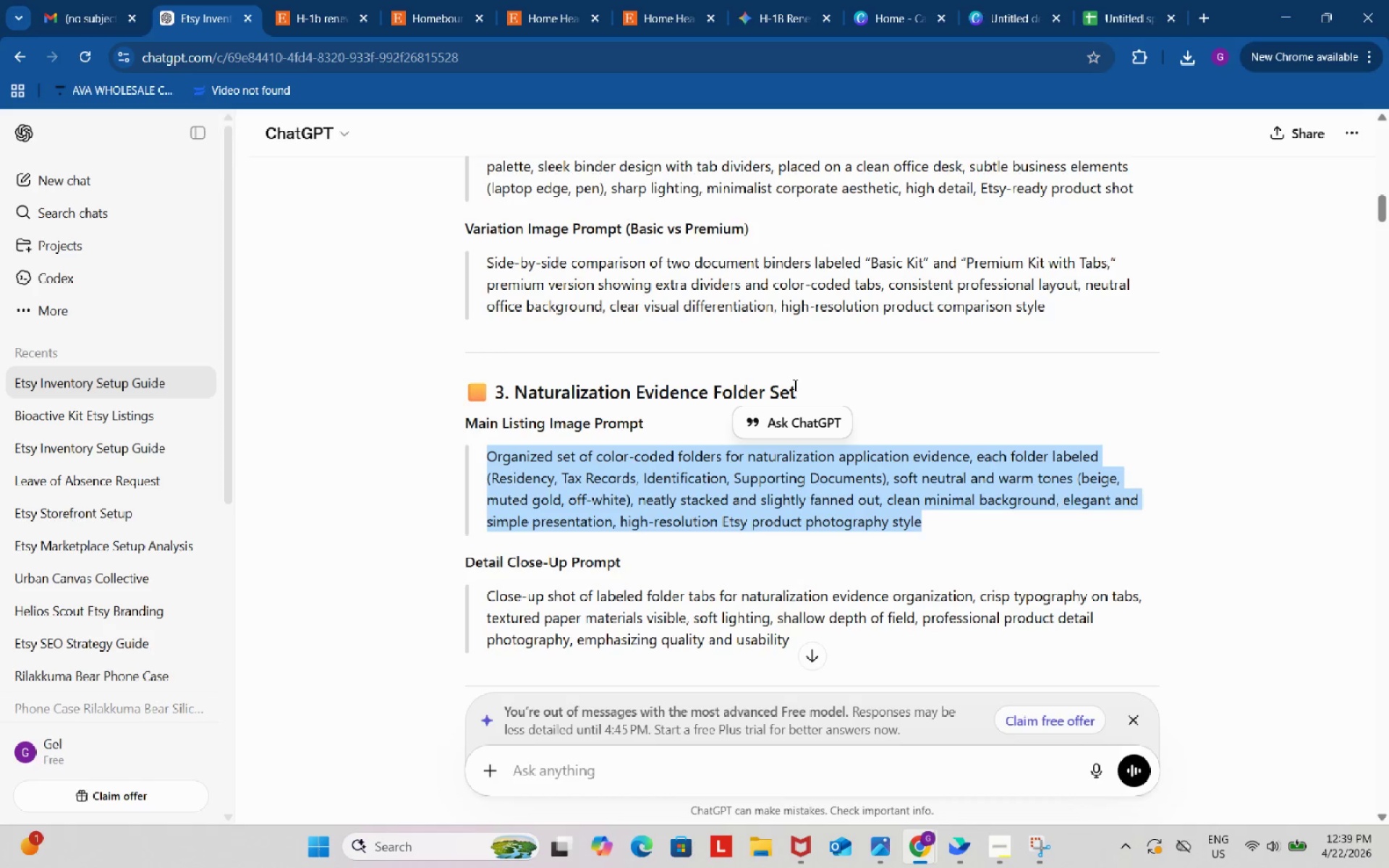 
wait(8.25)
 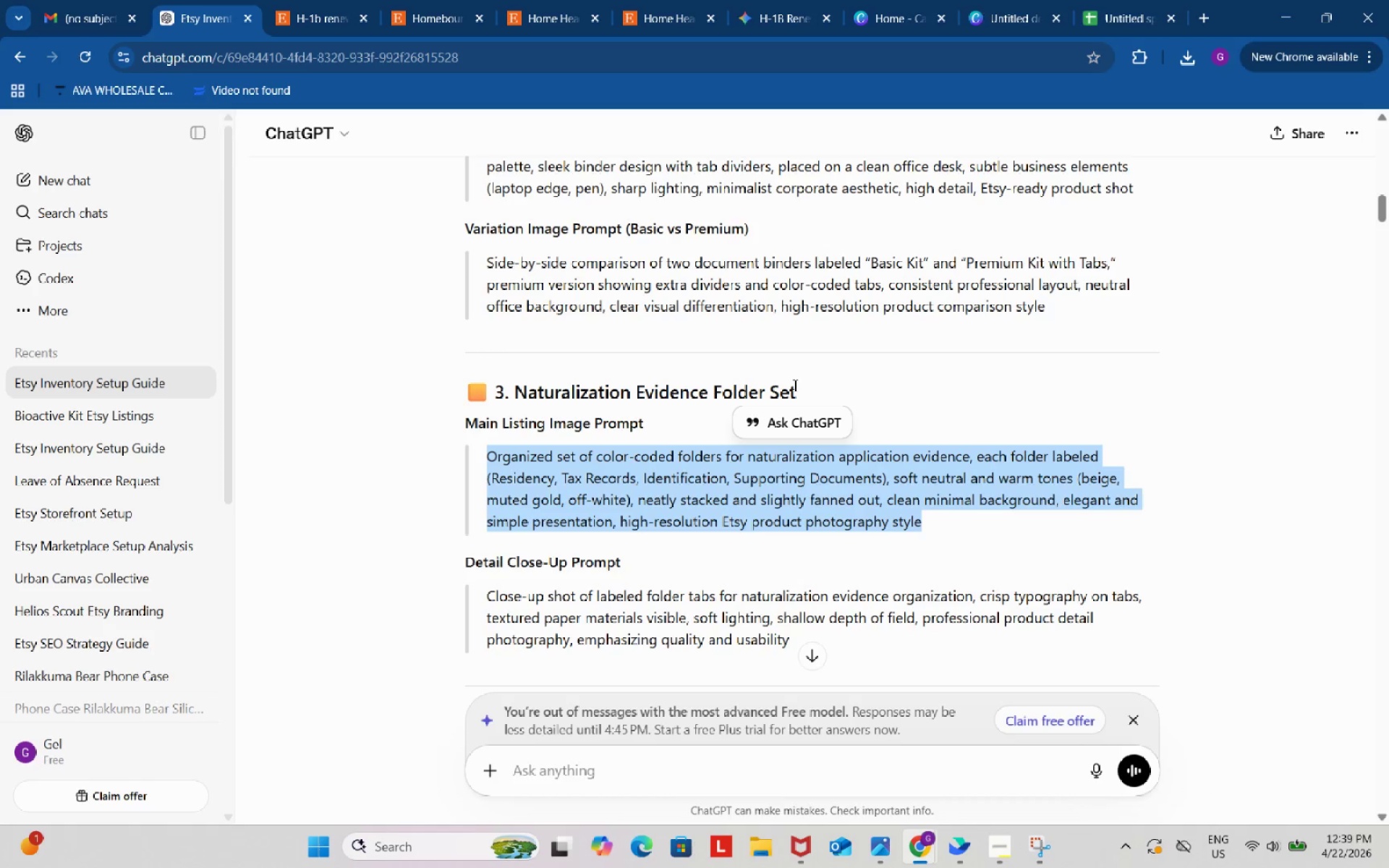 
scroll: coordinate [948, 554], scroll_direction: down, amount: 1.0
 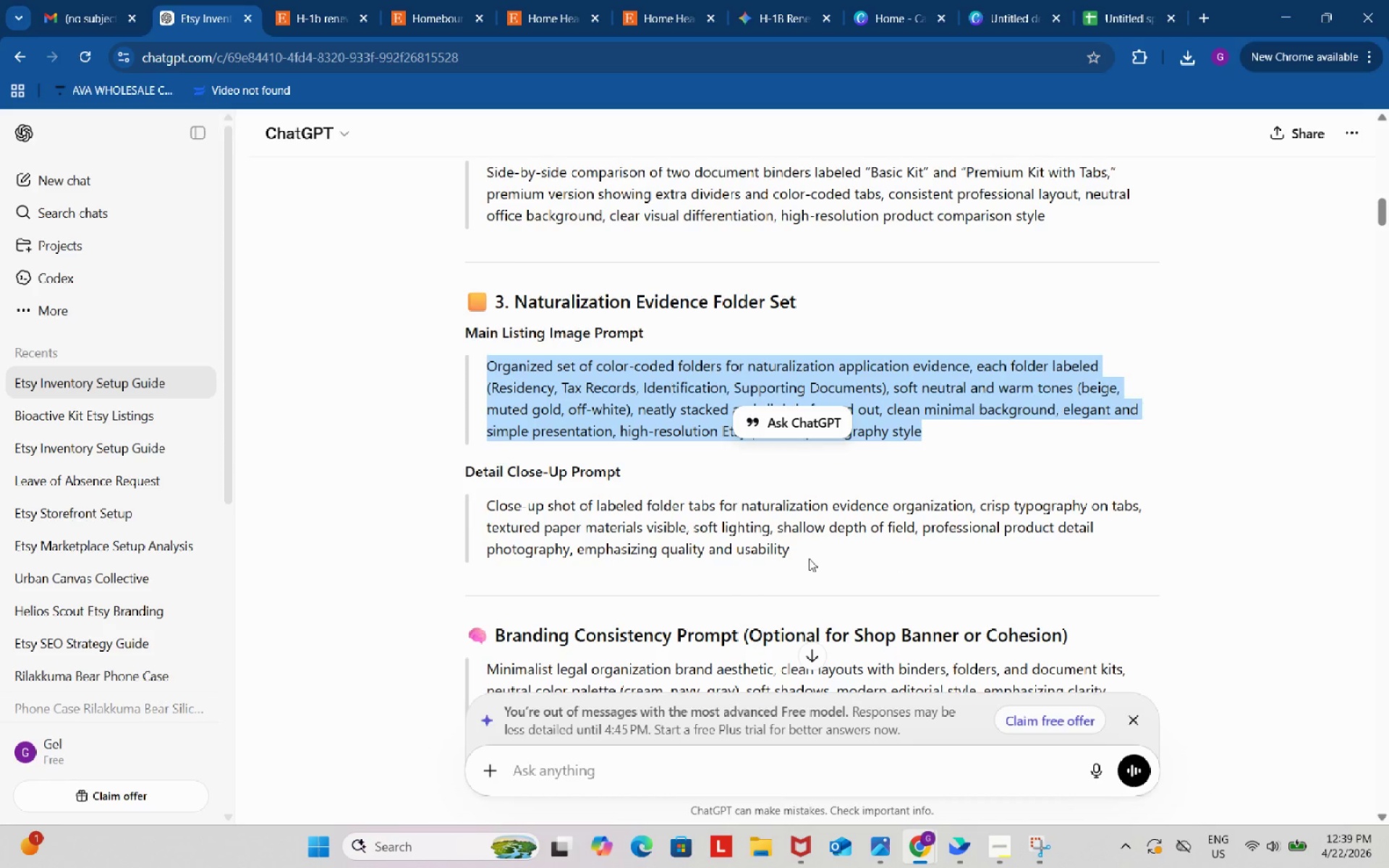 
left_click_drag(start_coordinate=[809, 558], to_coordinate=[492, 509])
 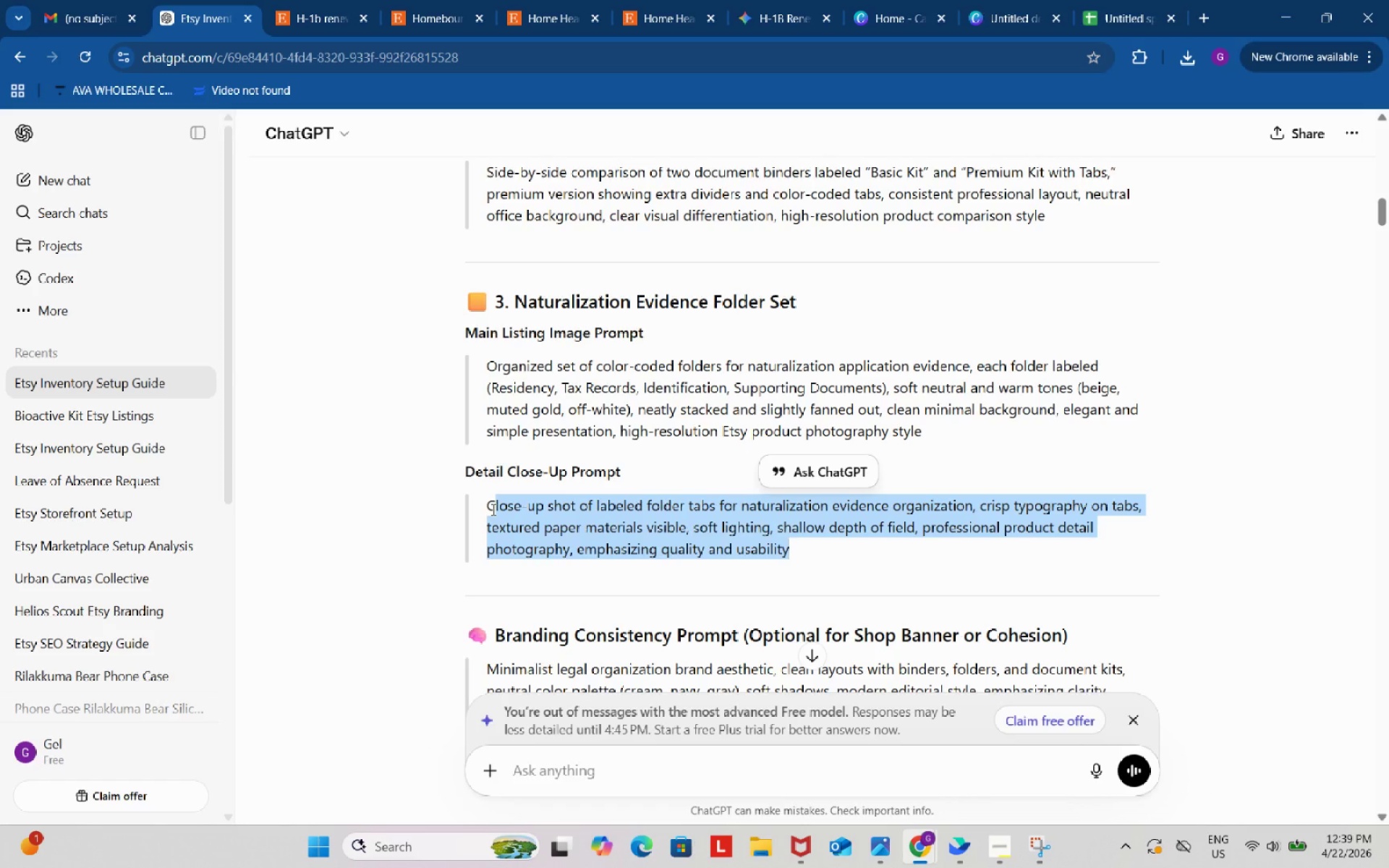 
wait(26.56)
 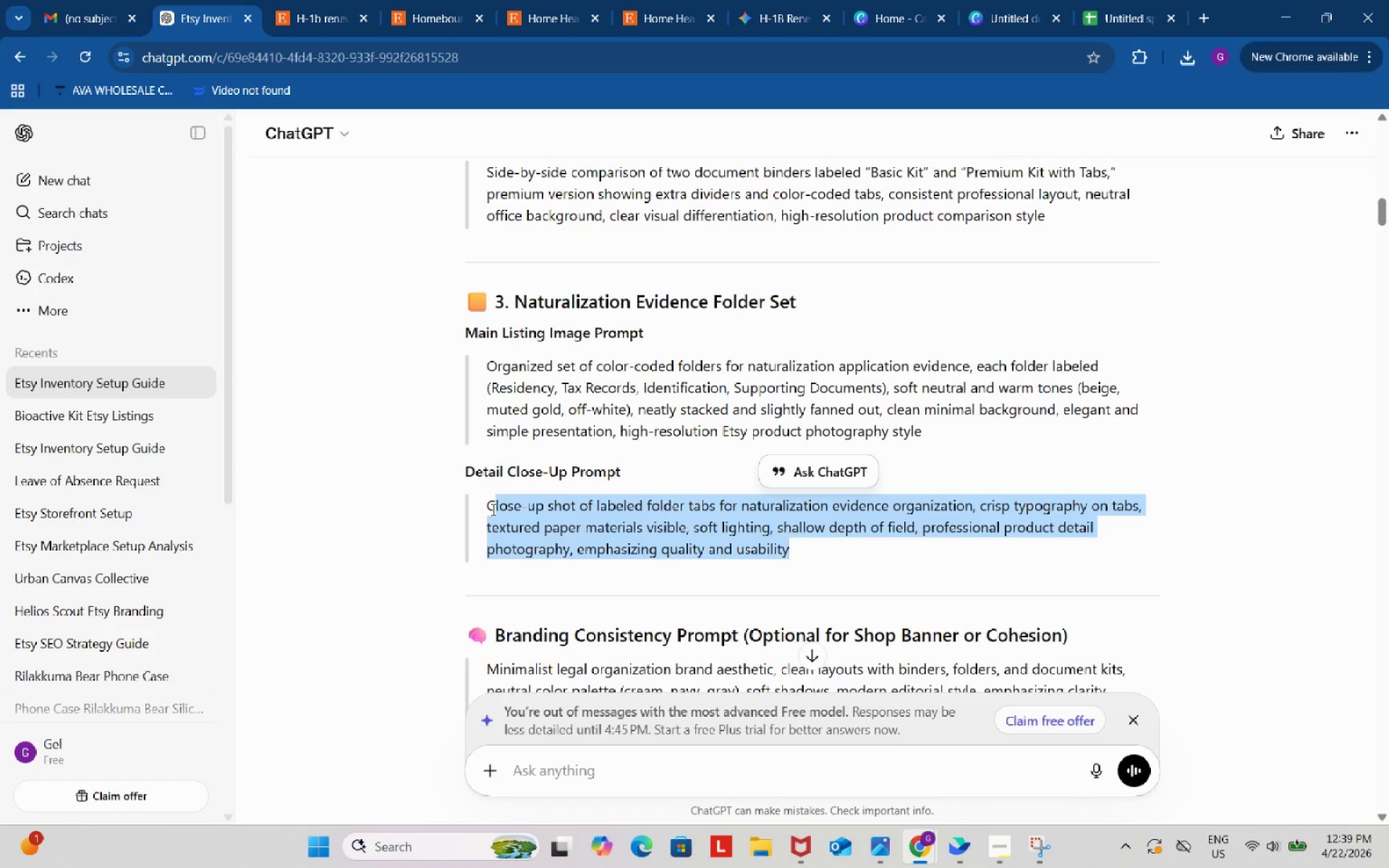 
left_click_drag(start_coordinate=[488, 503], to_coordinate=[811, 550])
 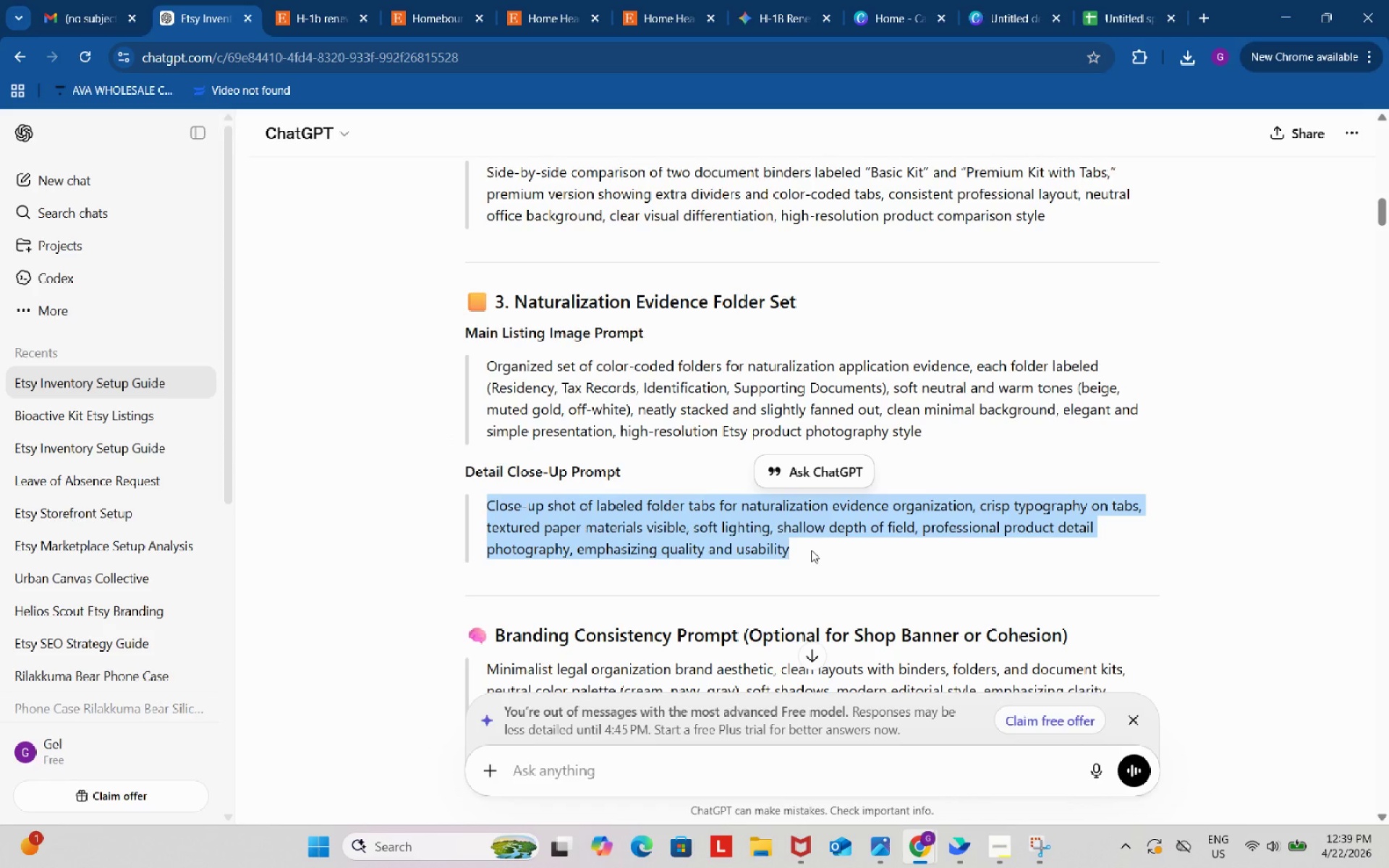 
key(Control+ControlLeft)
 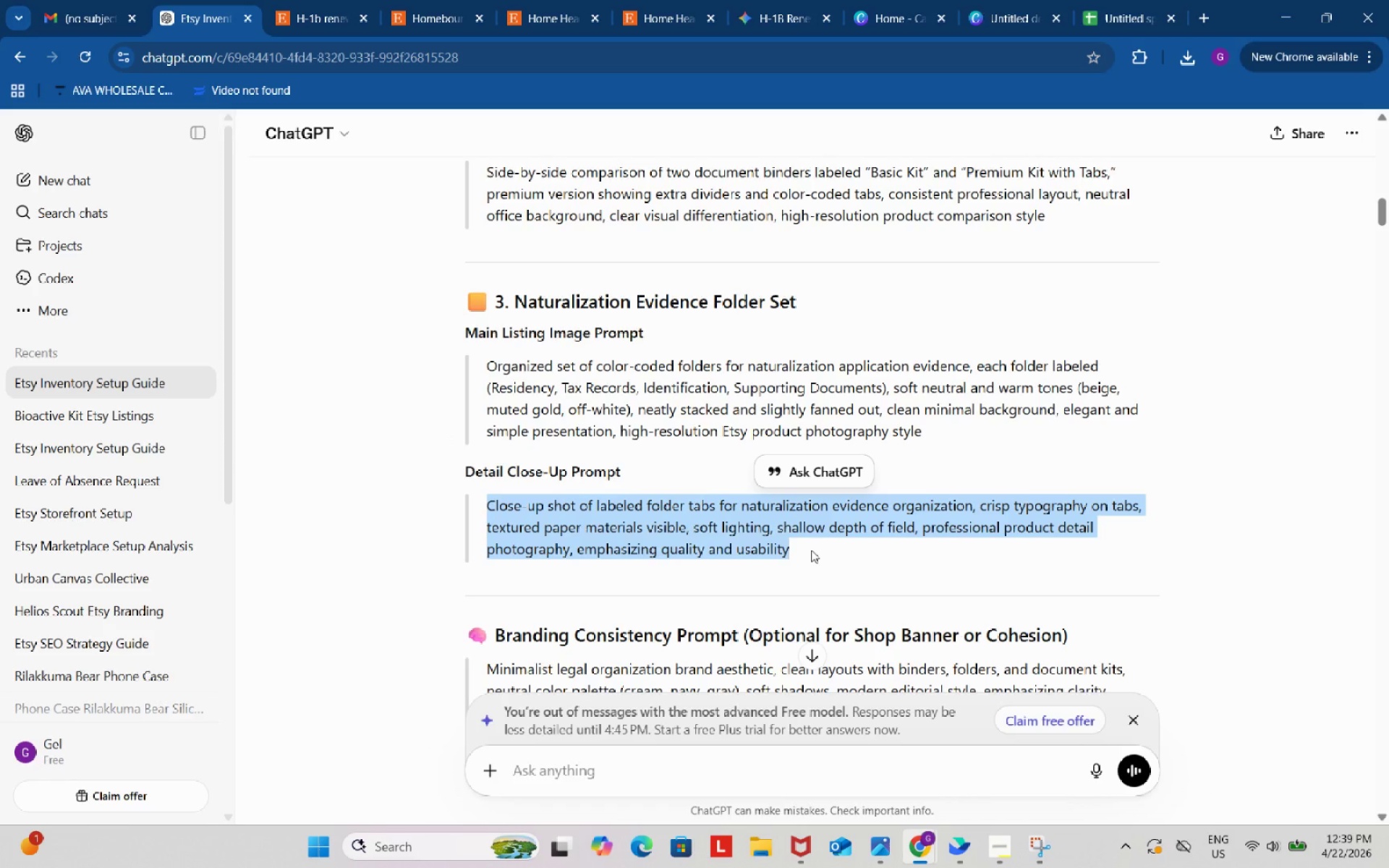 
key(Control+C)
 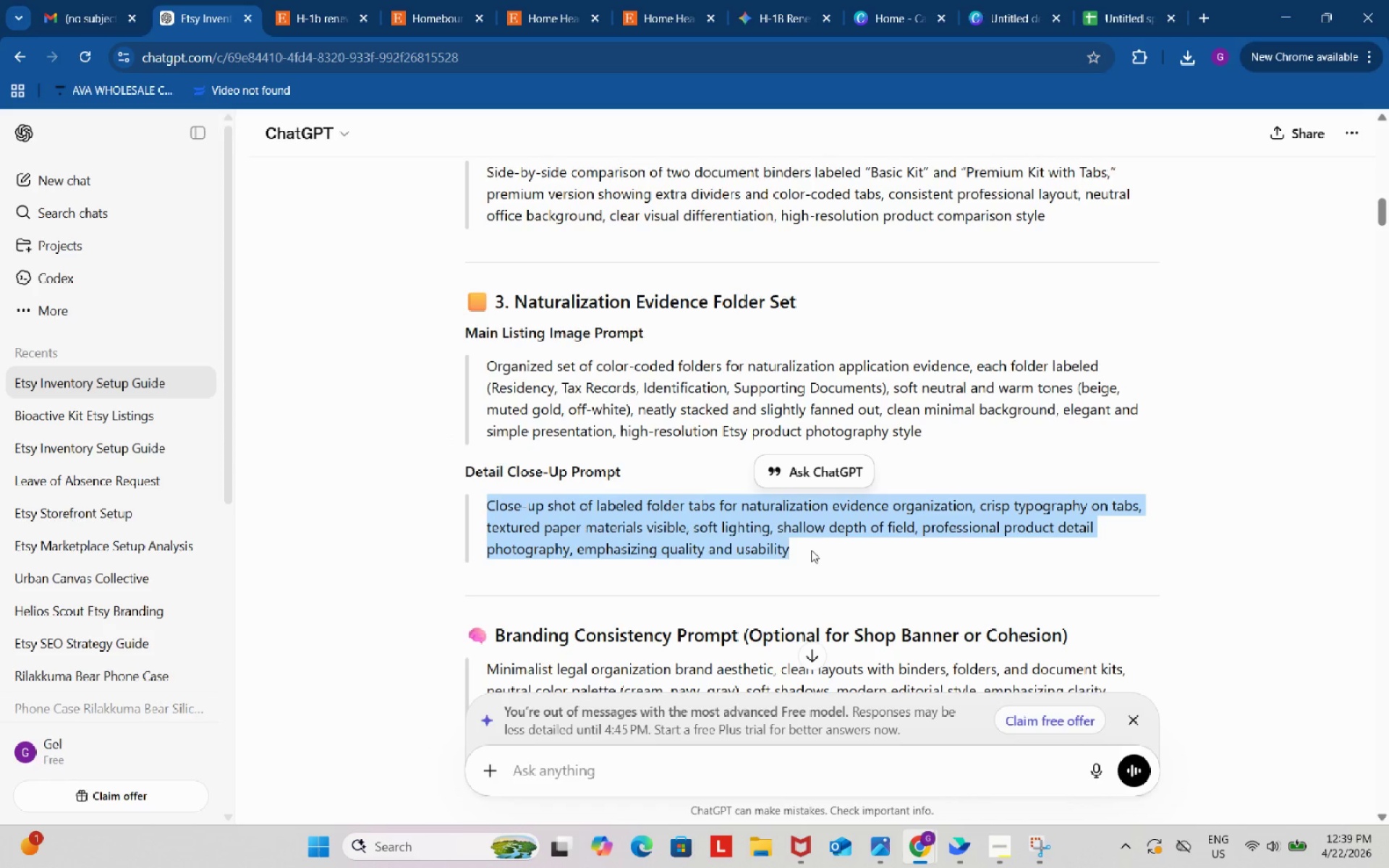 
key(Control+ControlLeft)
 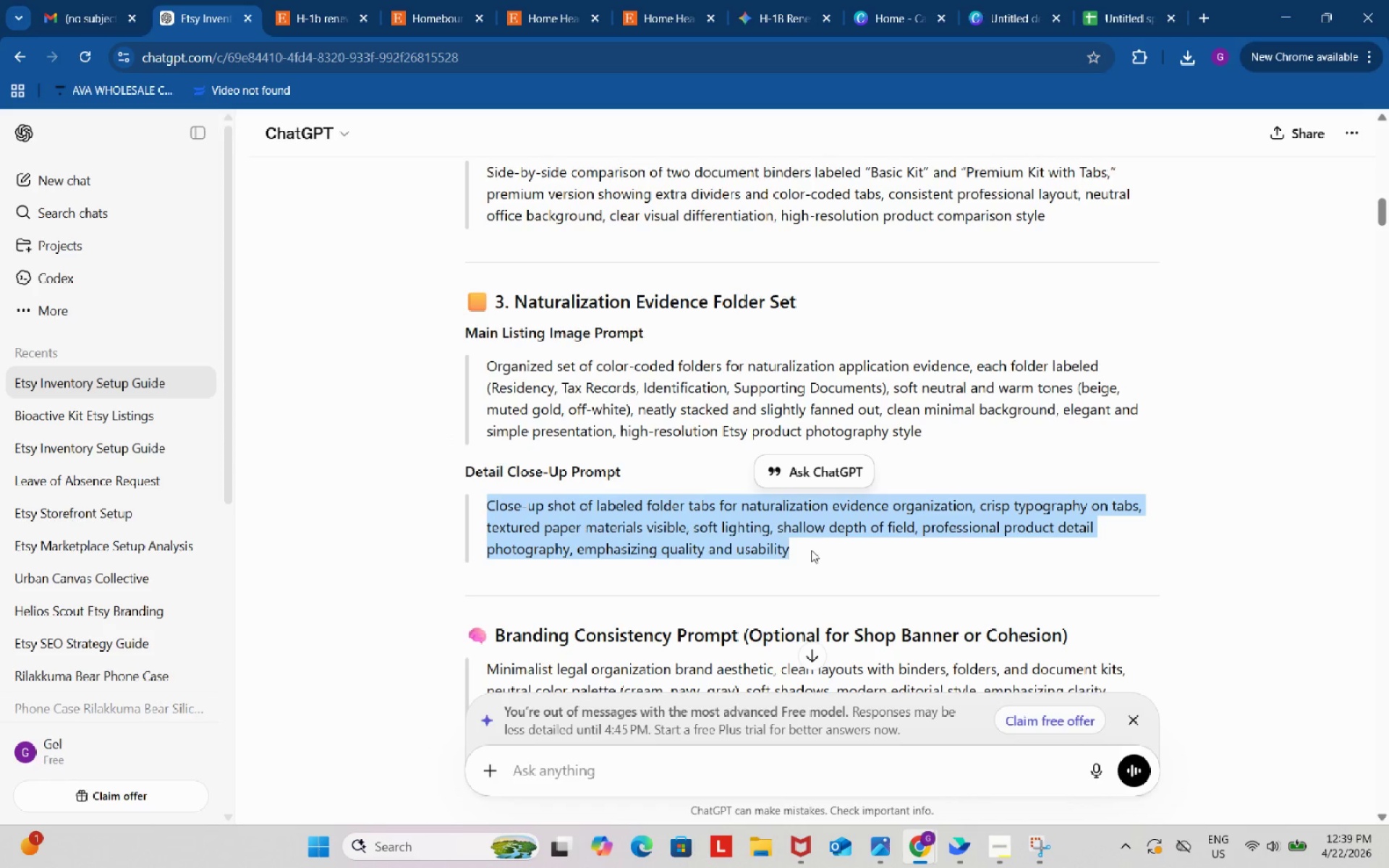 
key(Control+C)
 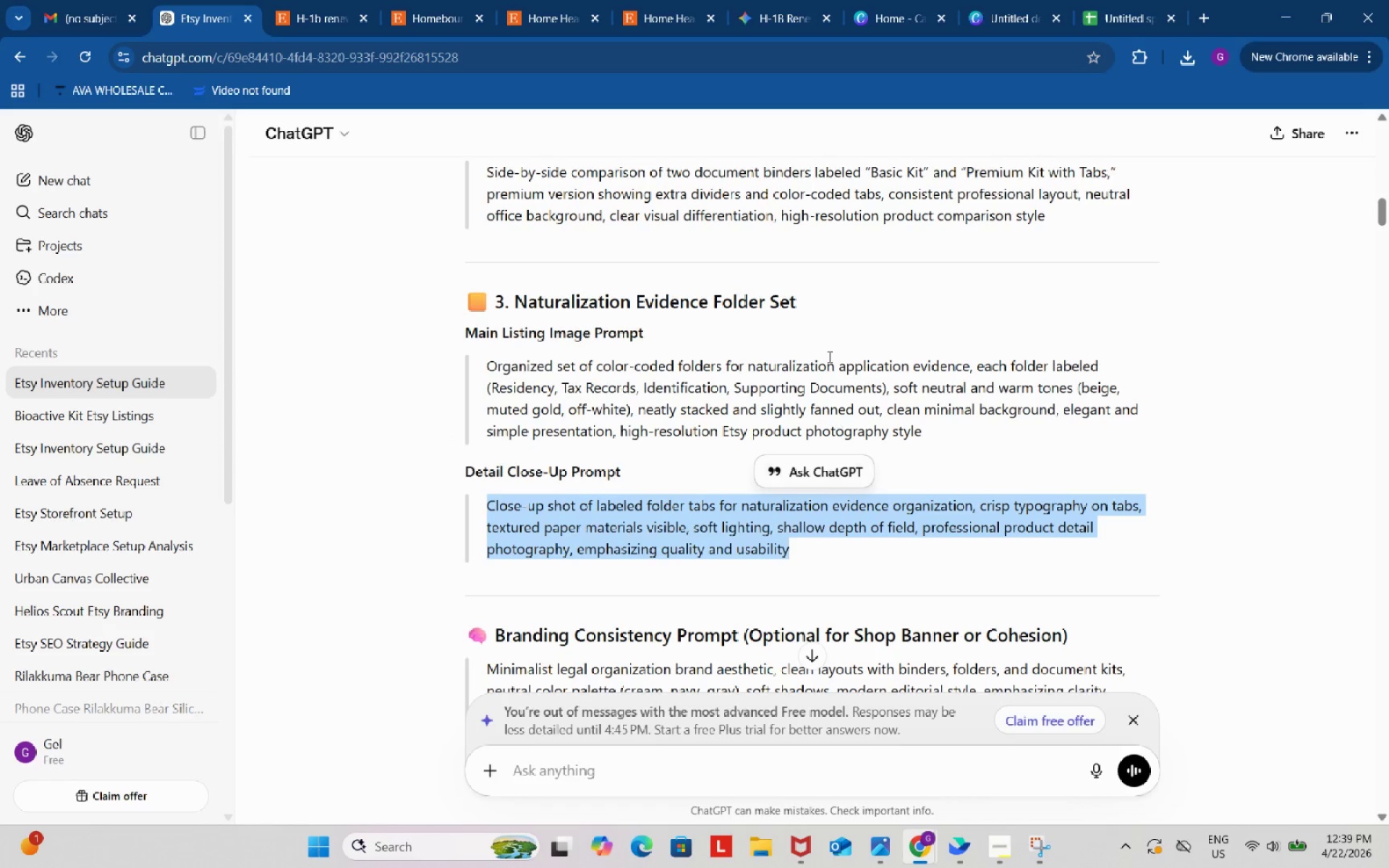 
key(Control+ControlLeft)
 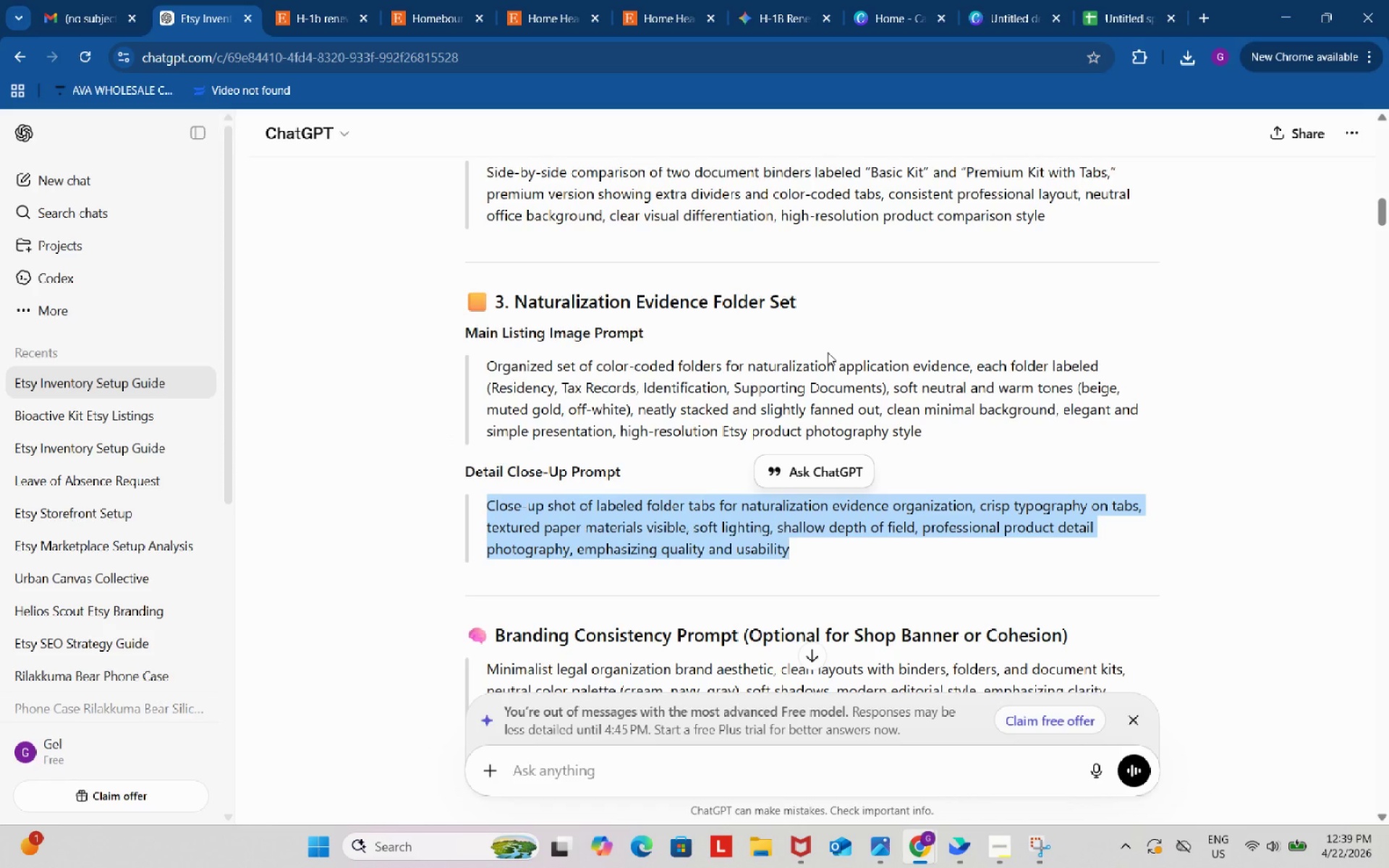 
key(Control+C)
 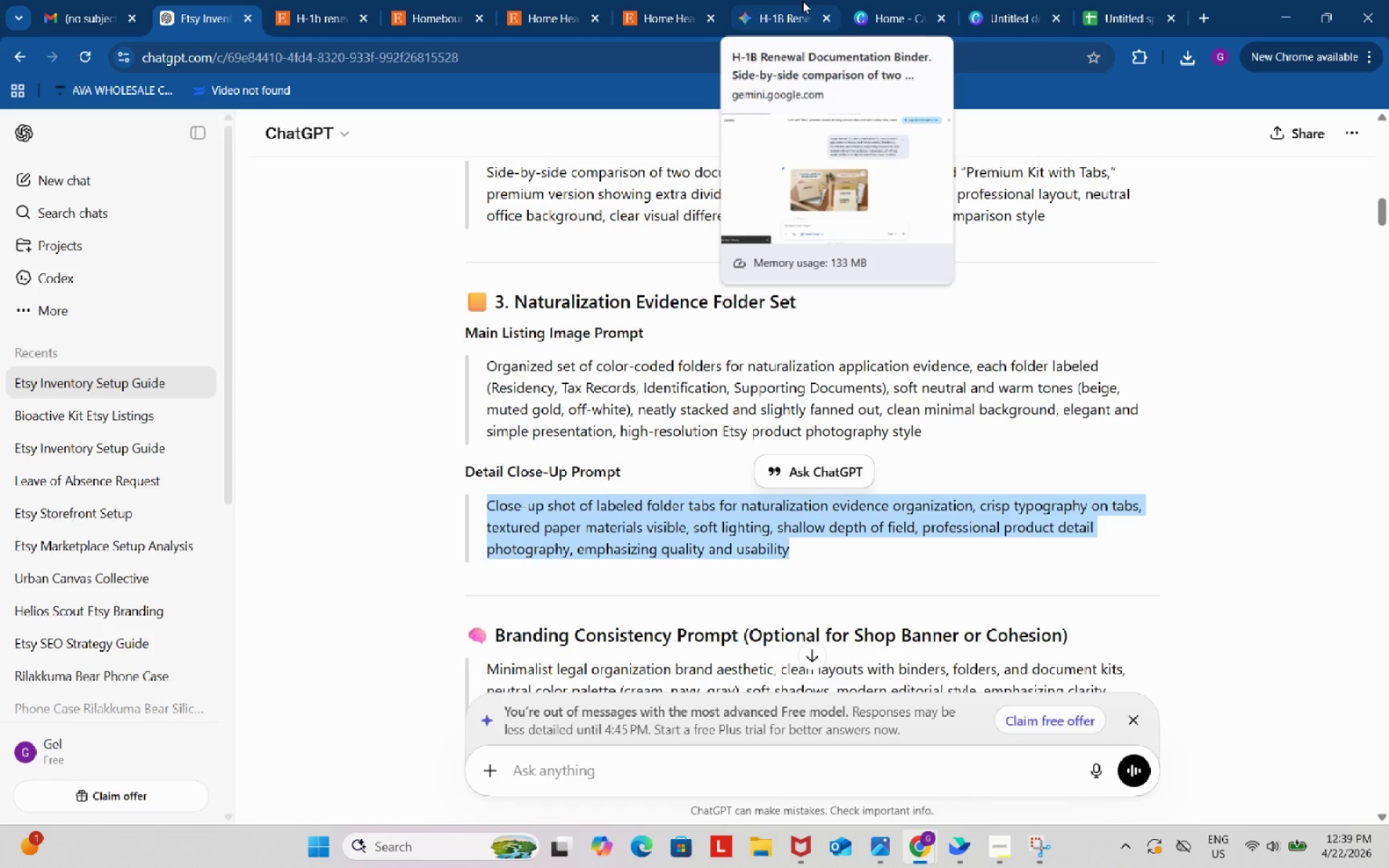 
left_click([802, 1])
 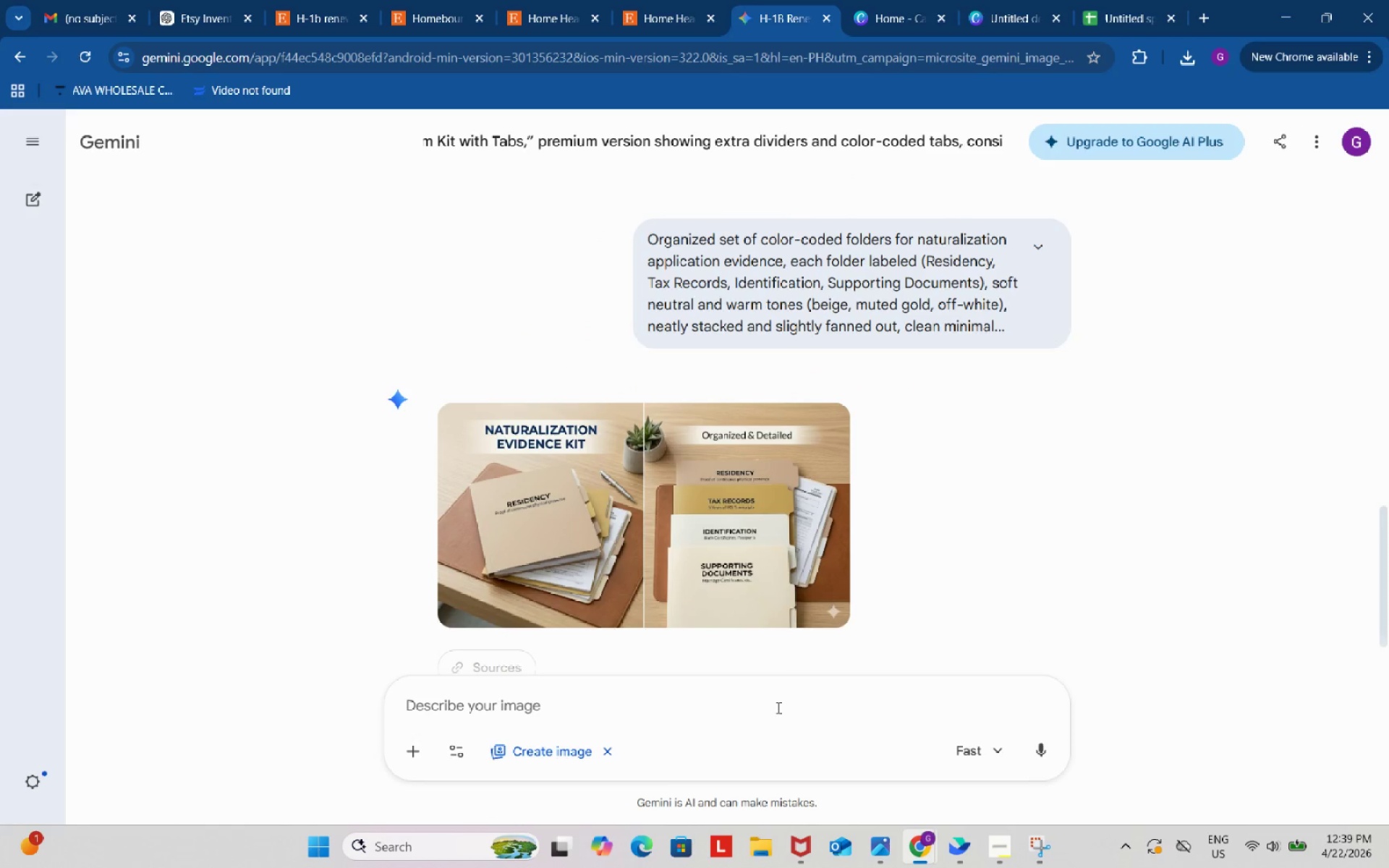 
left_click([773, 698])
 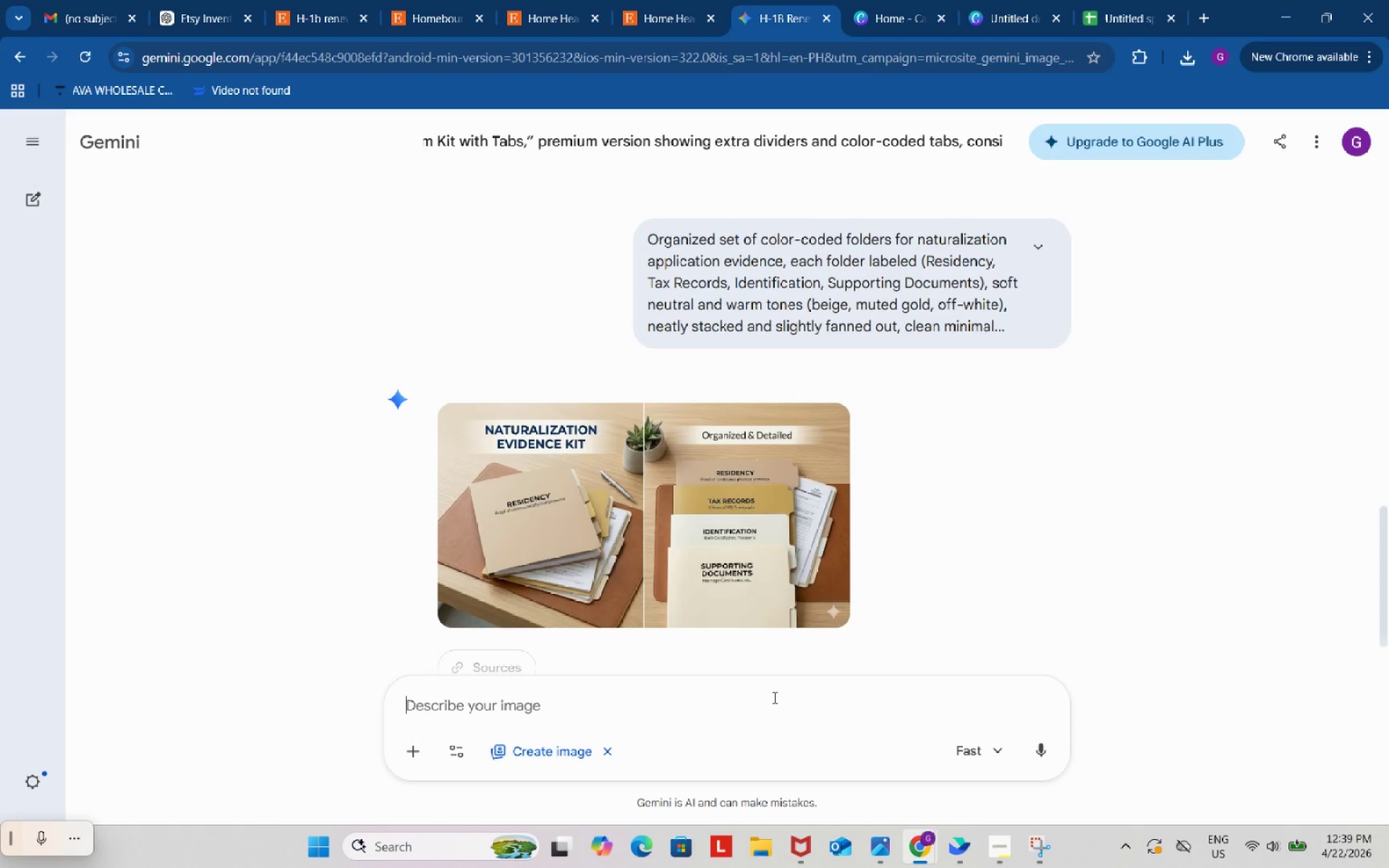 
key(Control+ControlLeft)
 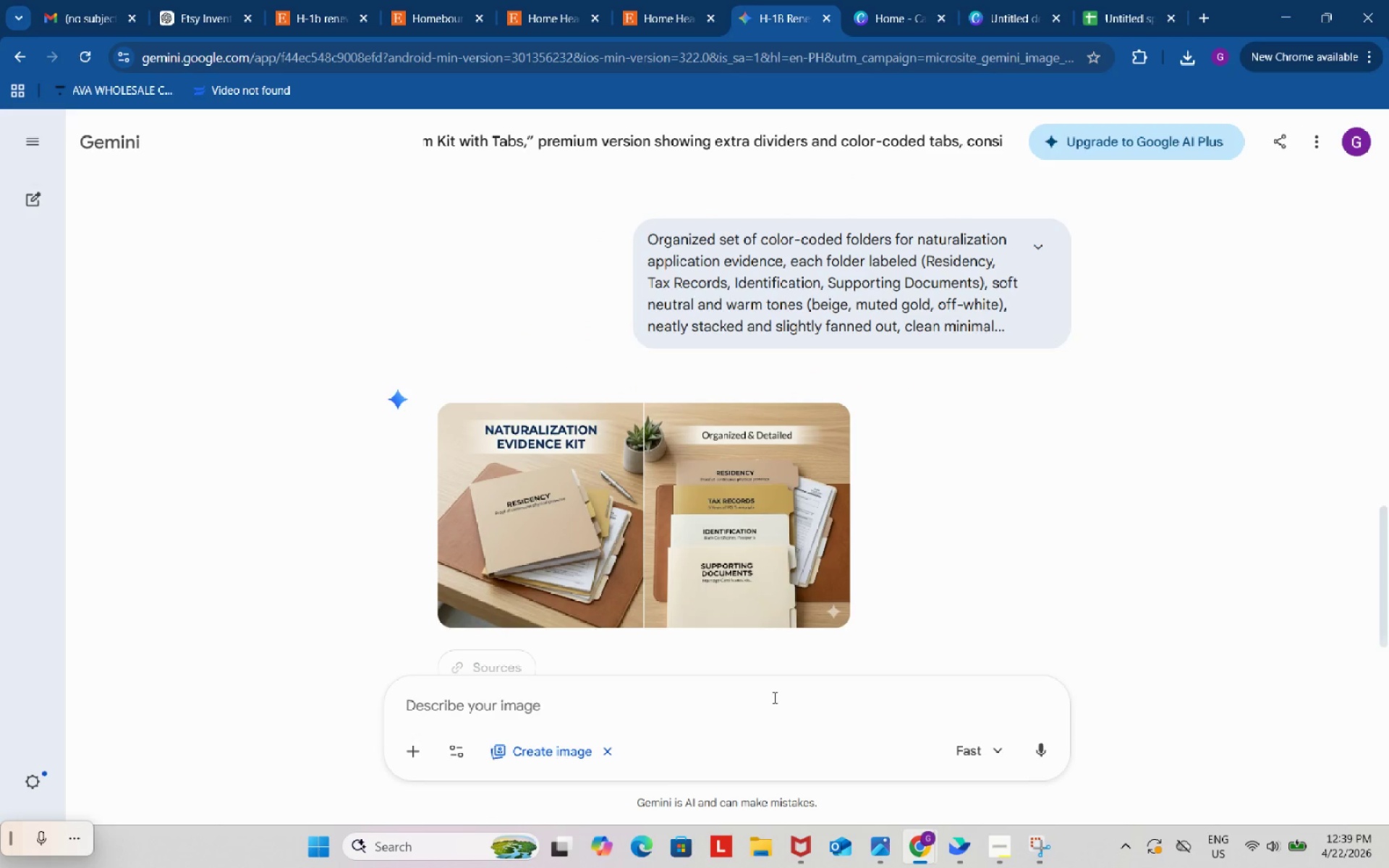 
key(Control+V)
 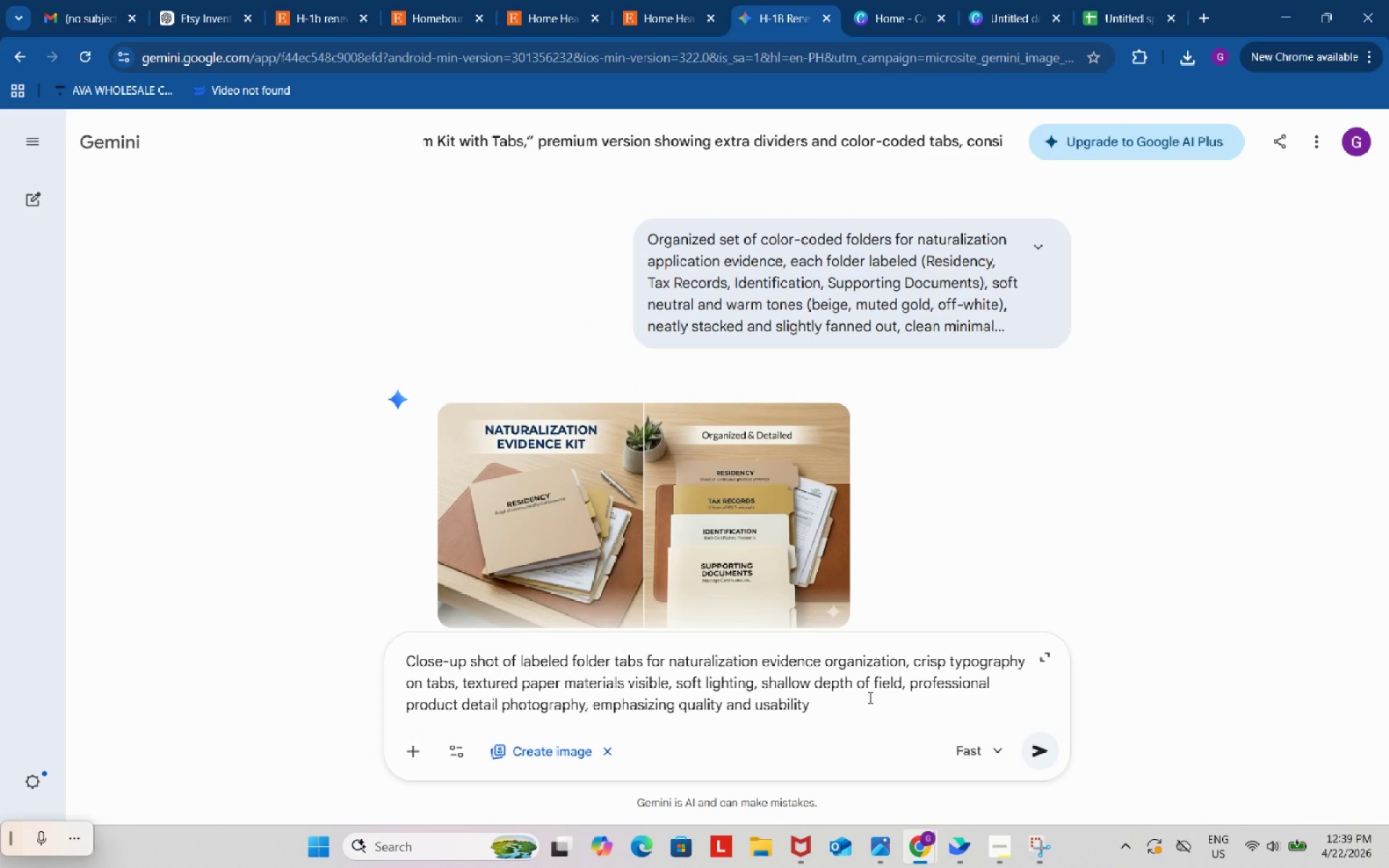 
key(Enter)
 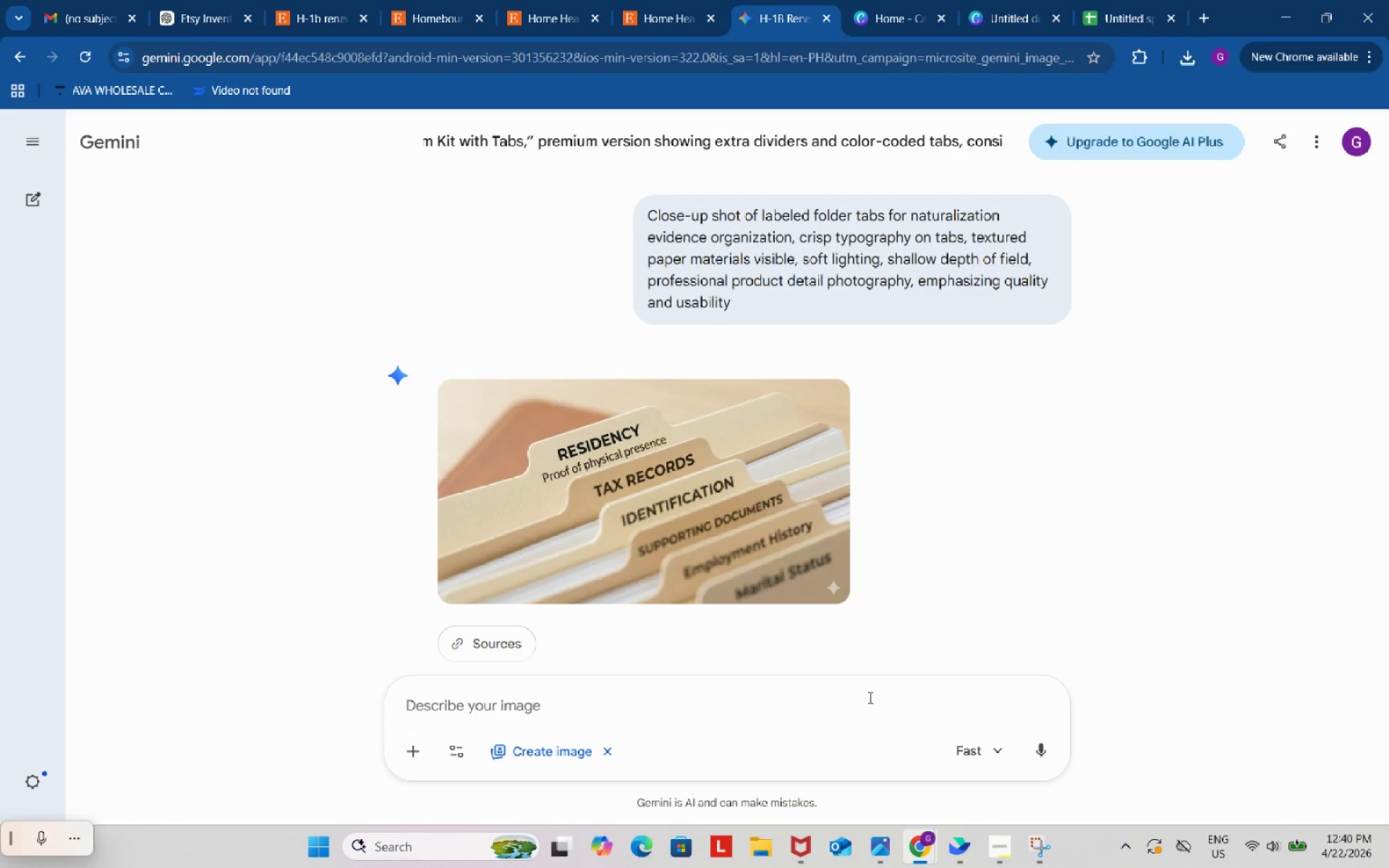 
wait(40.48)
 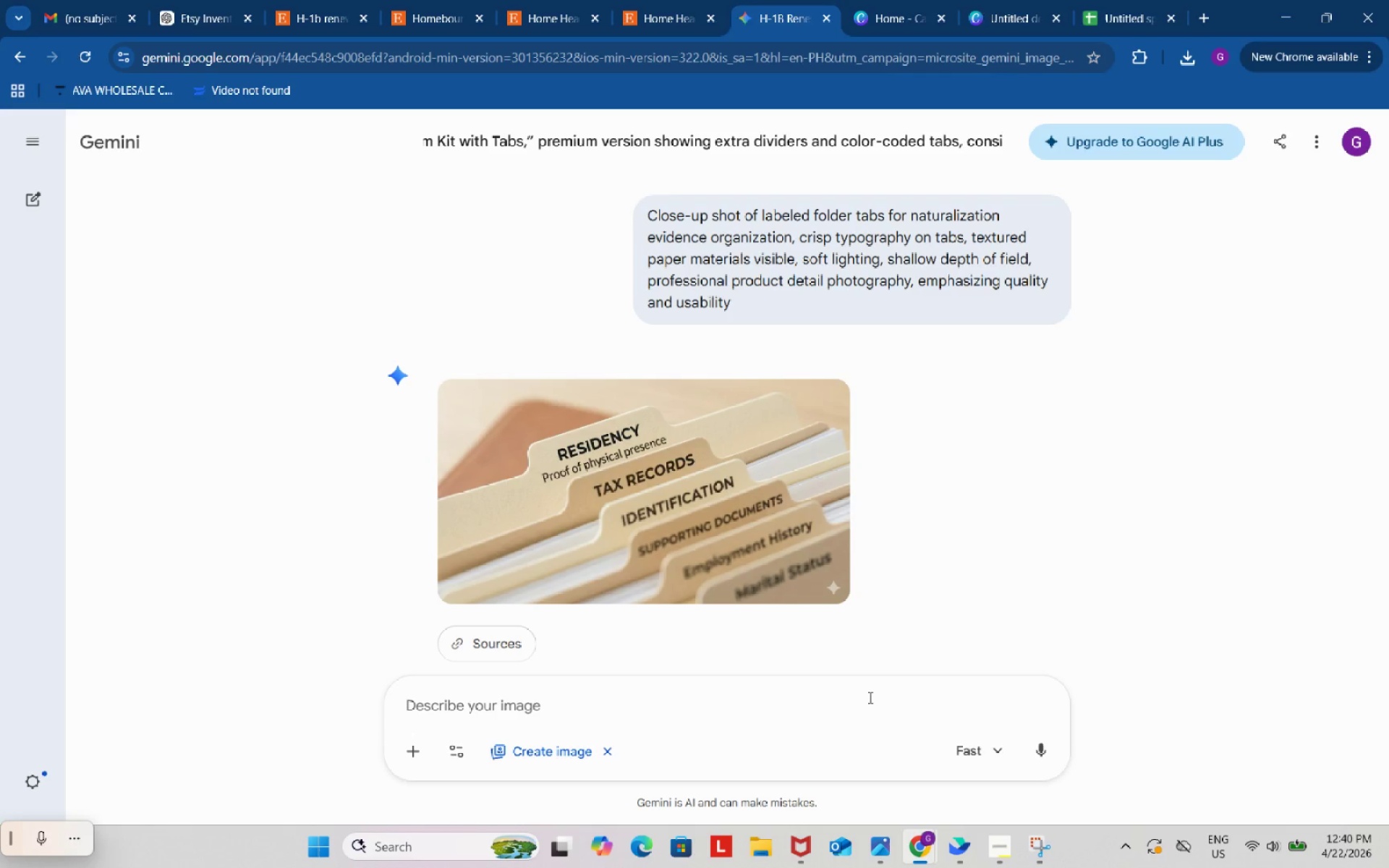 
left_click([831, 407])
 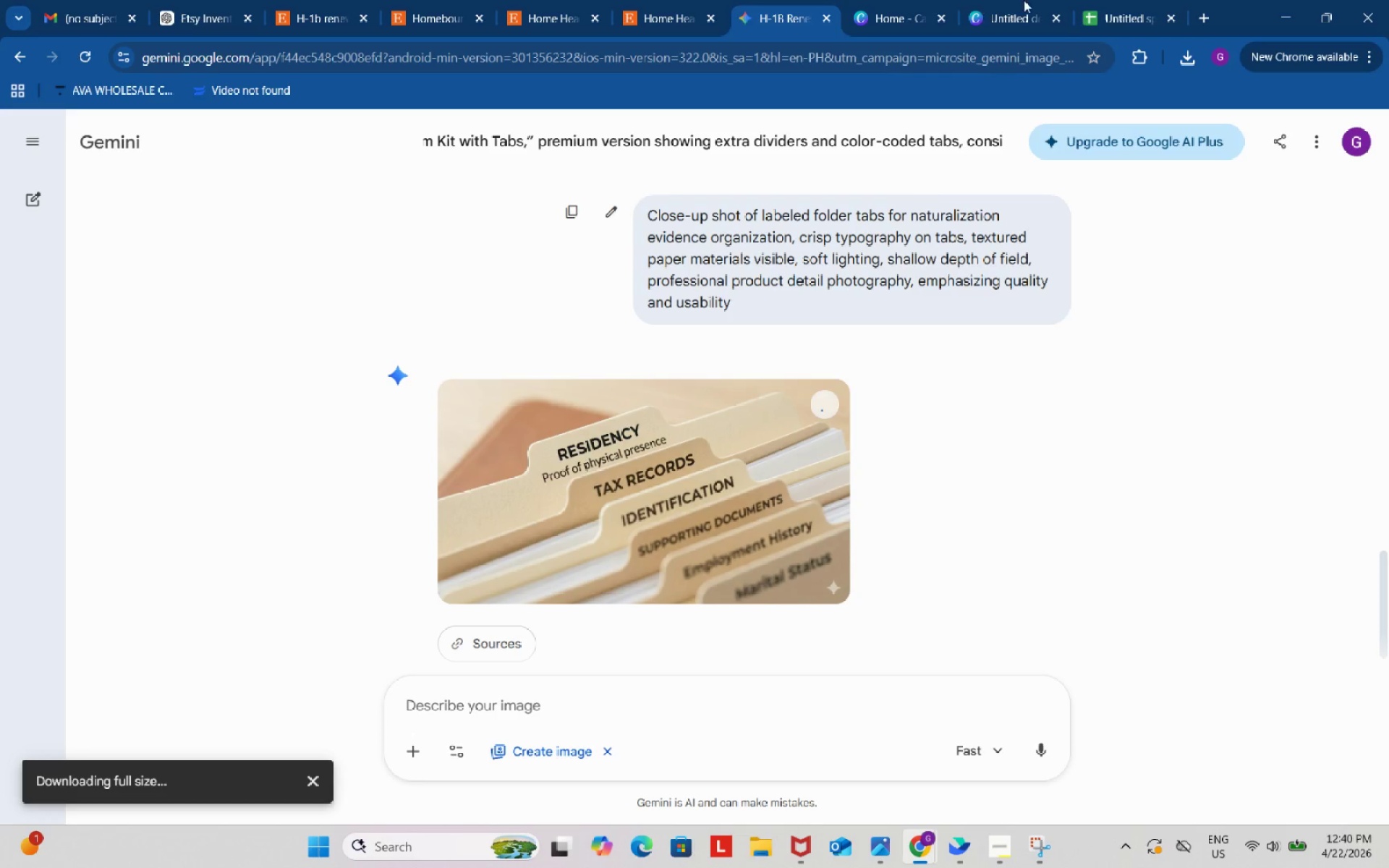 
left_click([1014, 0])
 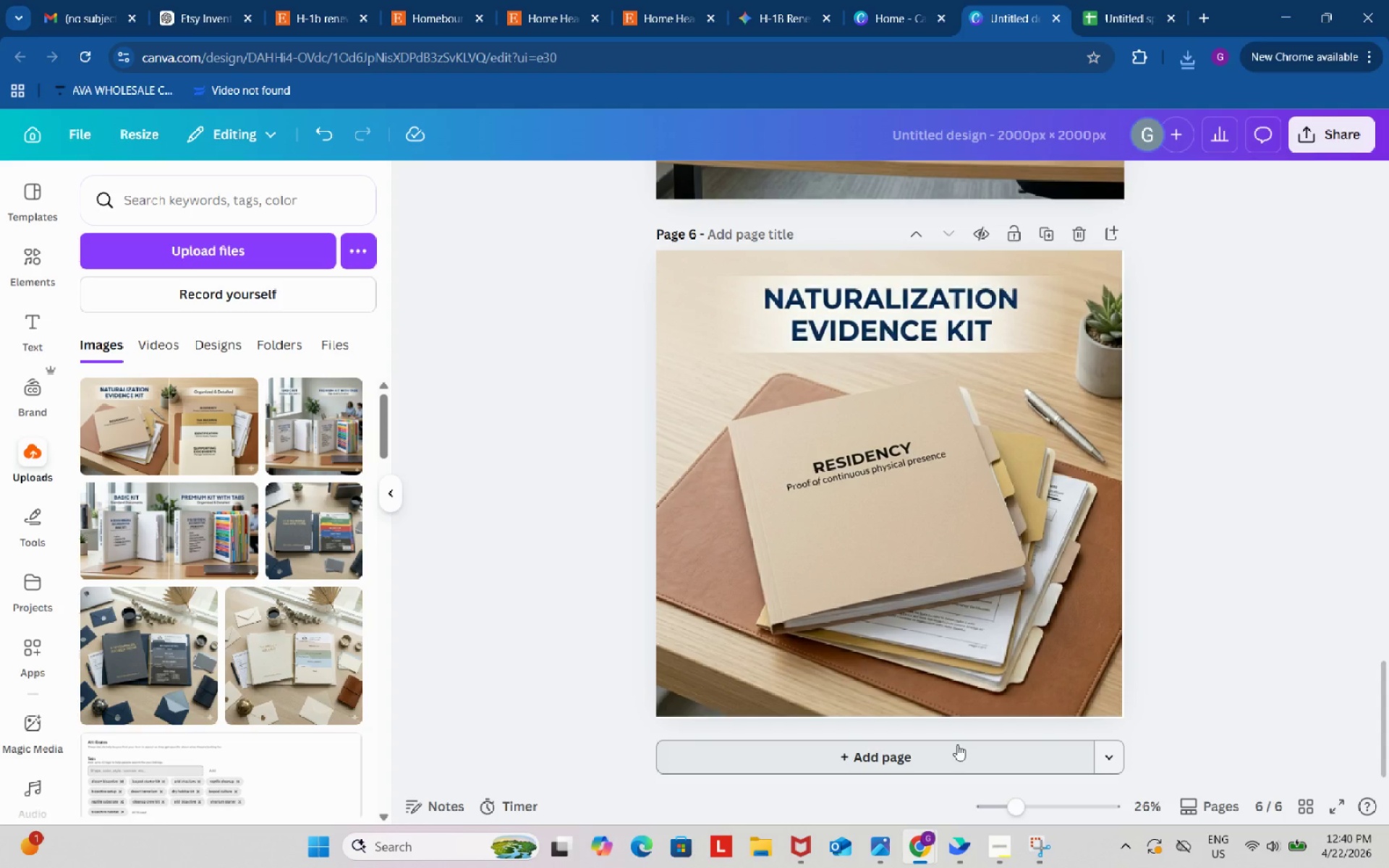 
left_click([957, 744])
 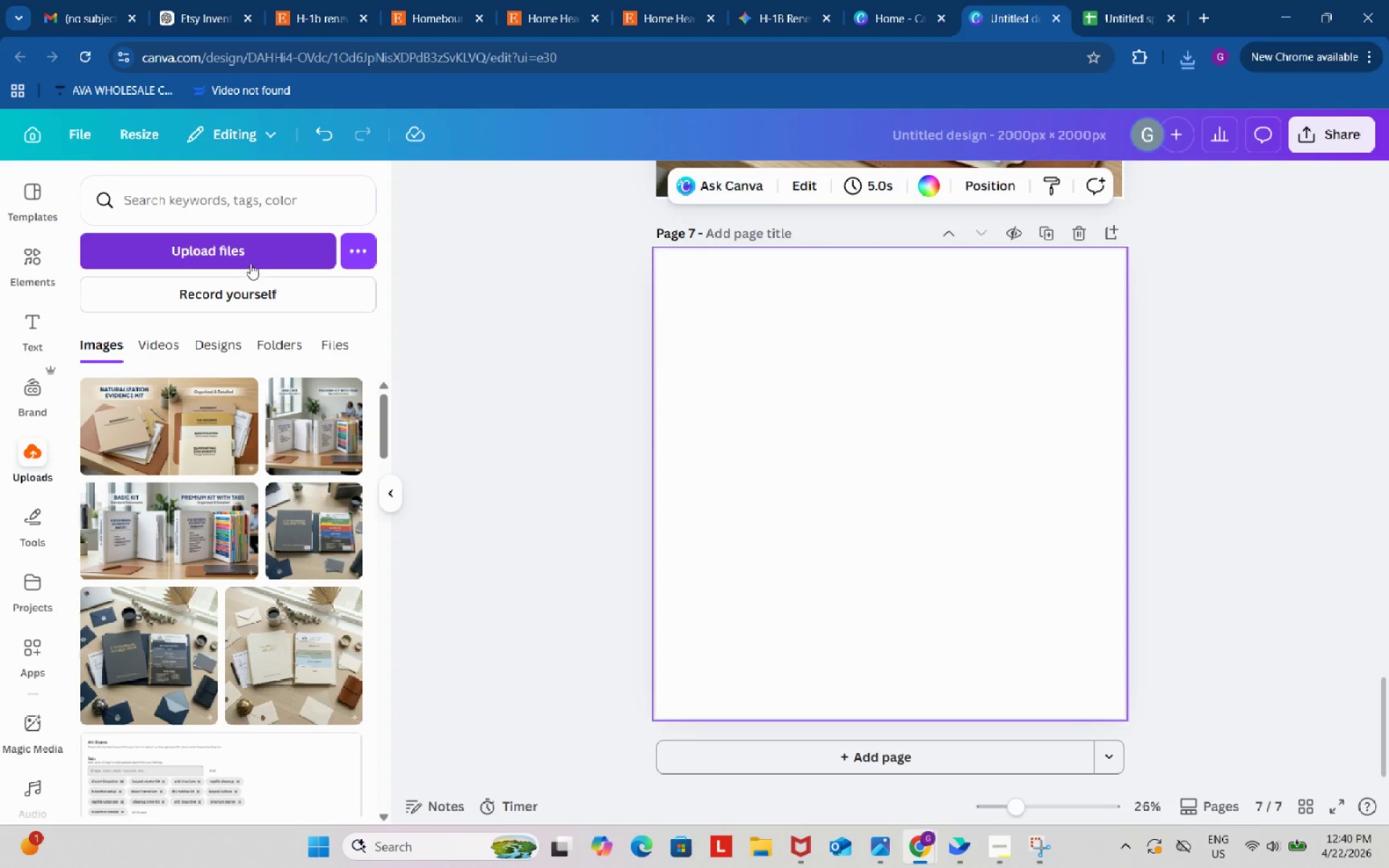 
left_click([246, 258])
 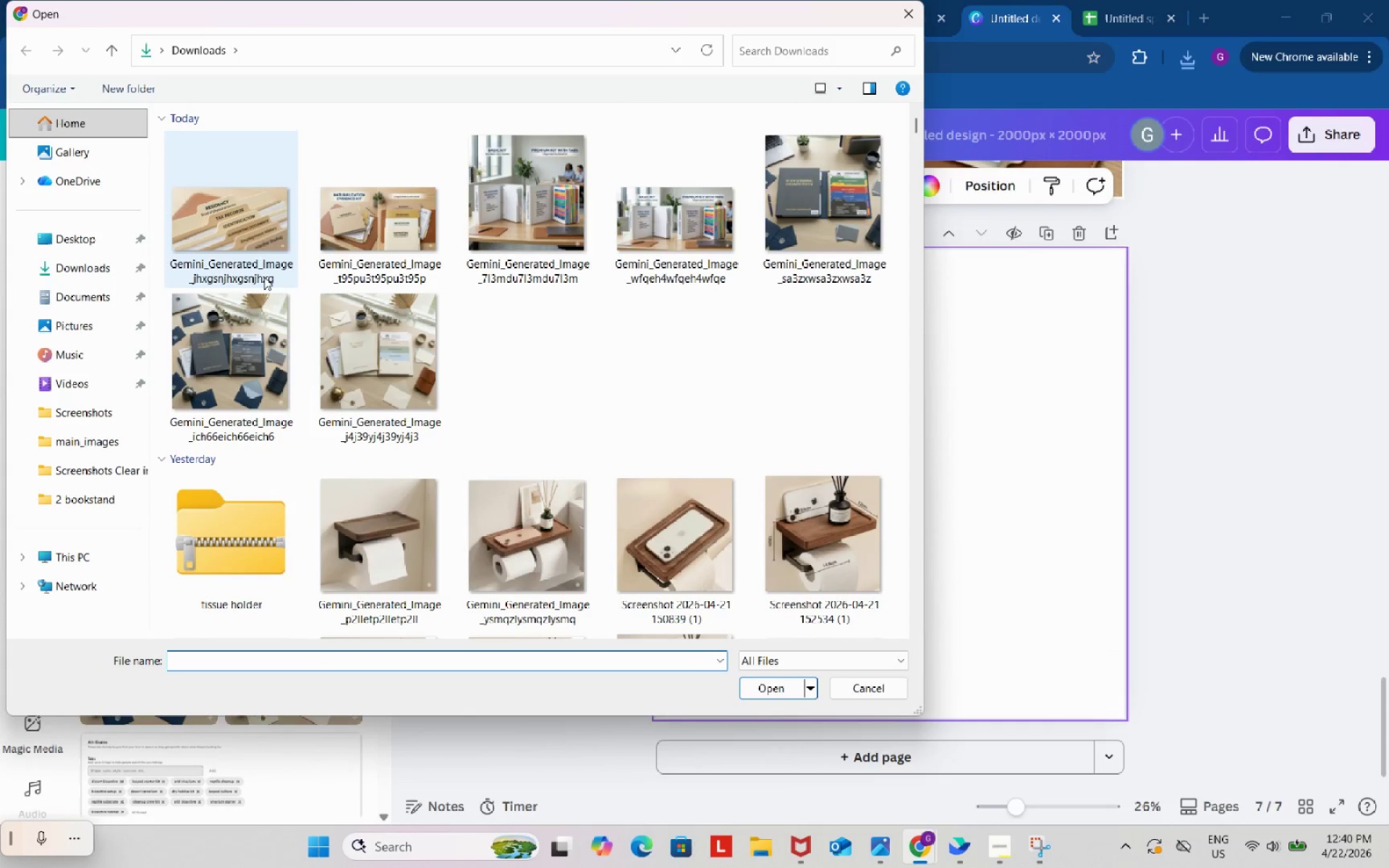 
left_click([247, 235])
 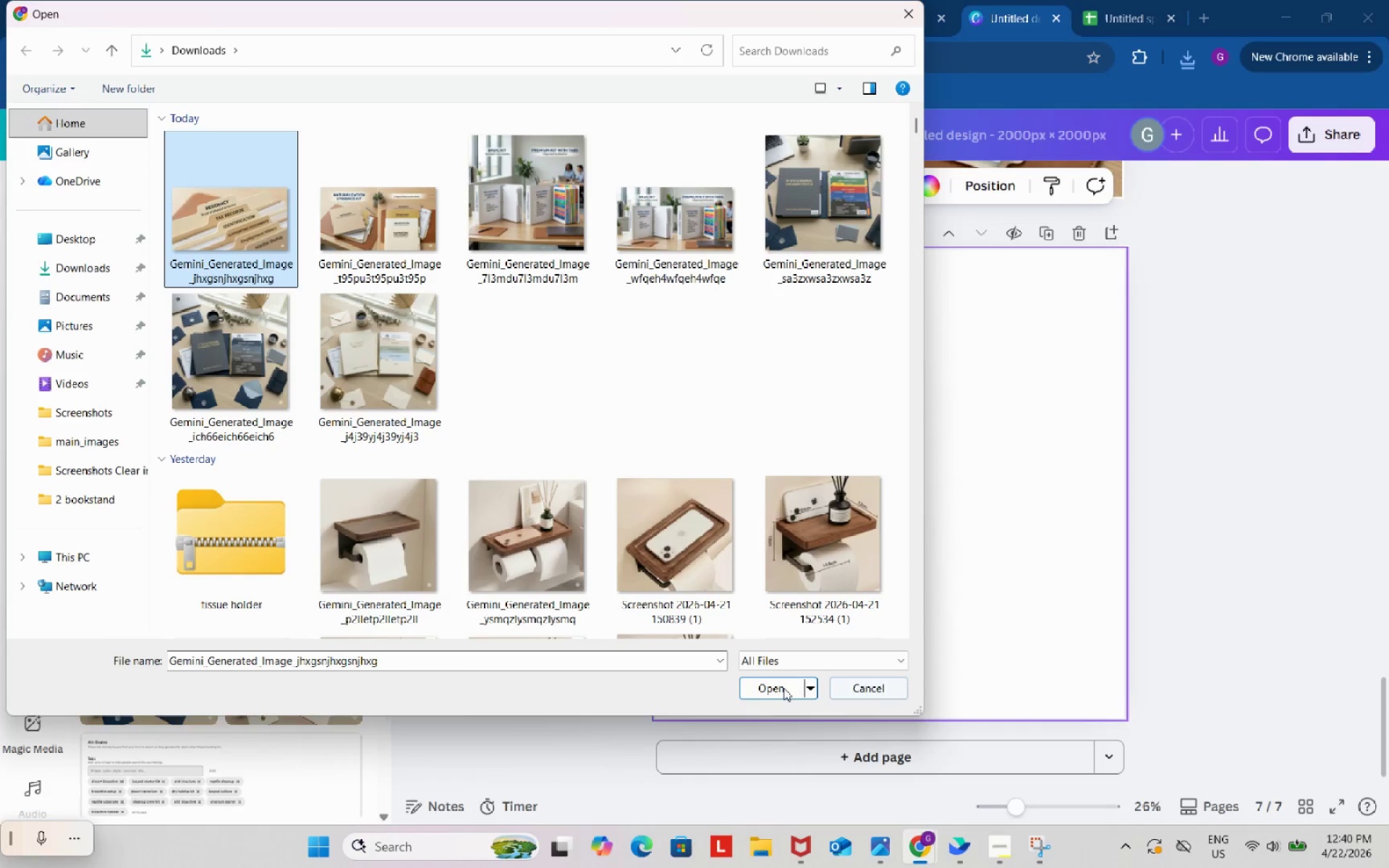 
left_click([766, 686])
 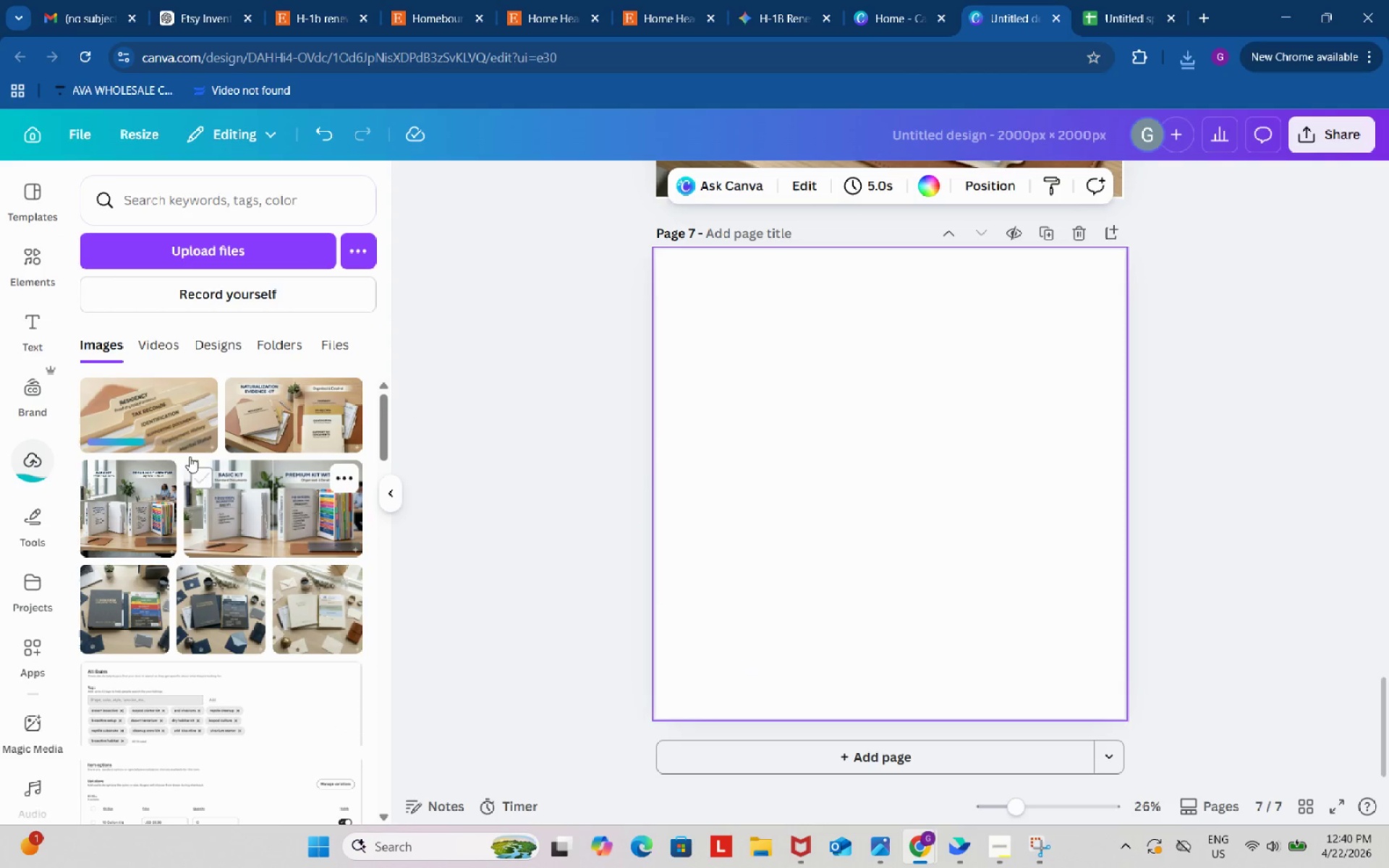 
left_click([163, 422])
 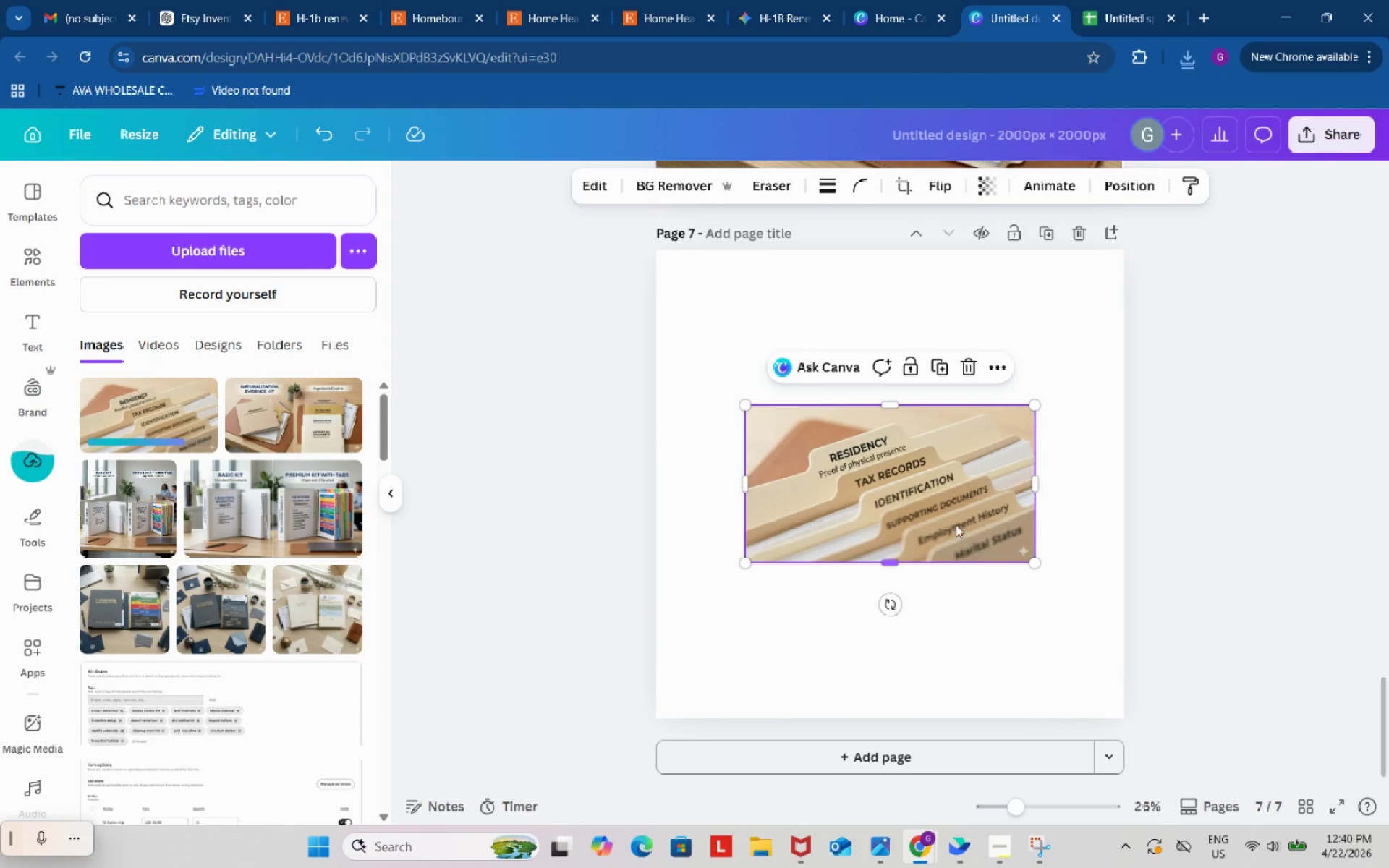 
left_click_drag(start_coordinate=[942, 506], to_coordinate=[847, 361])
 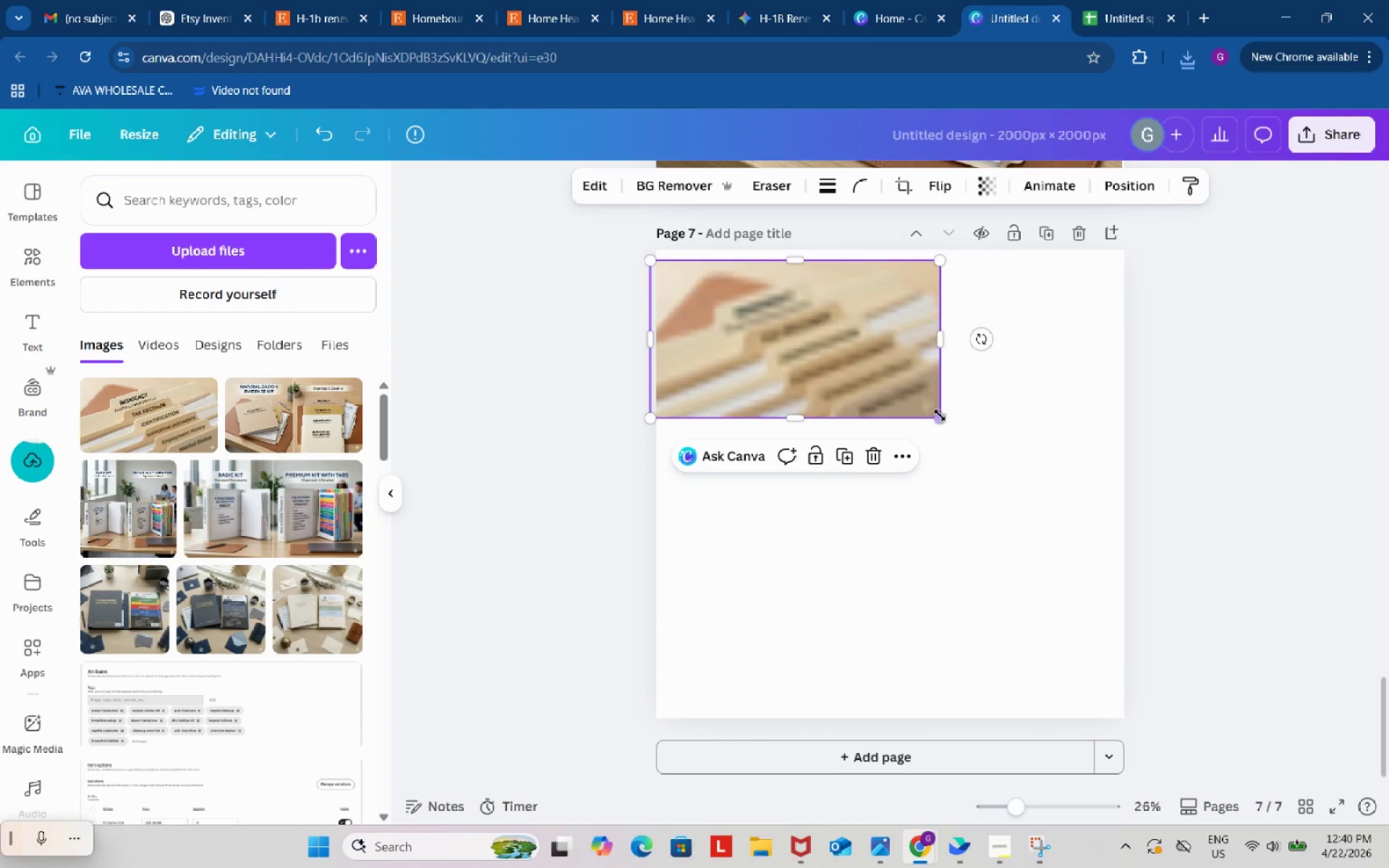 
left_click_drag(start_coordinate=[938, 413], to_coordinate=[1158, 669])
 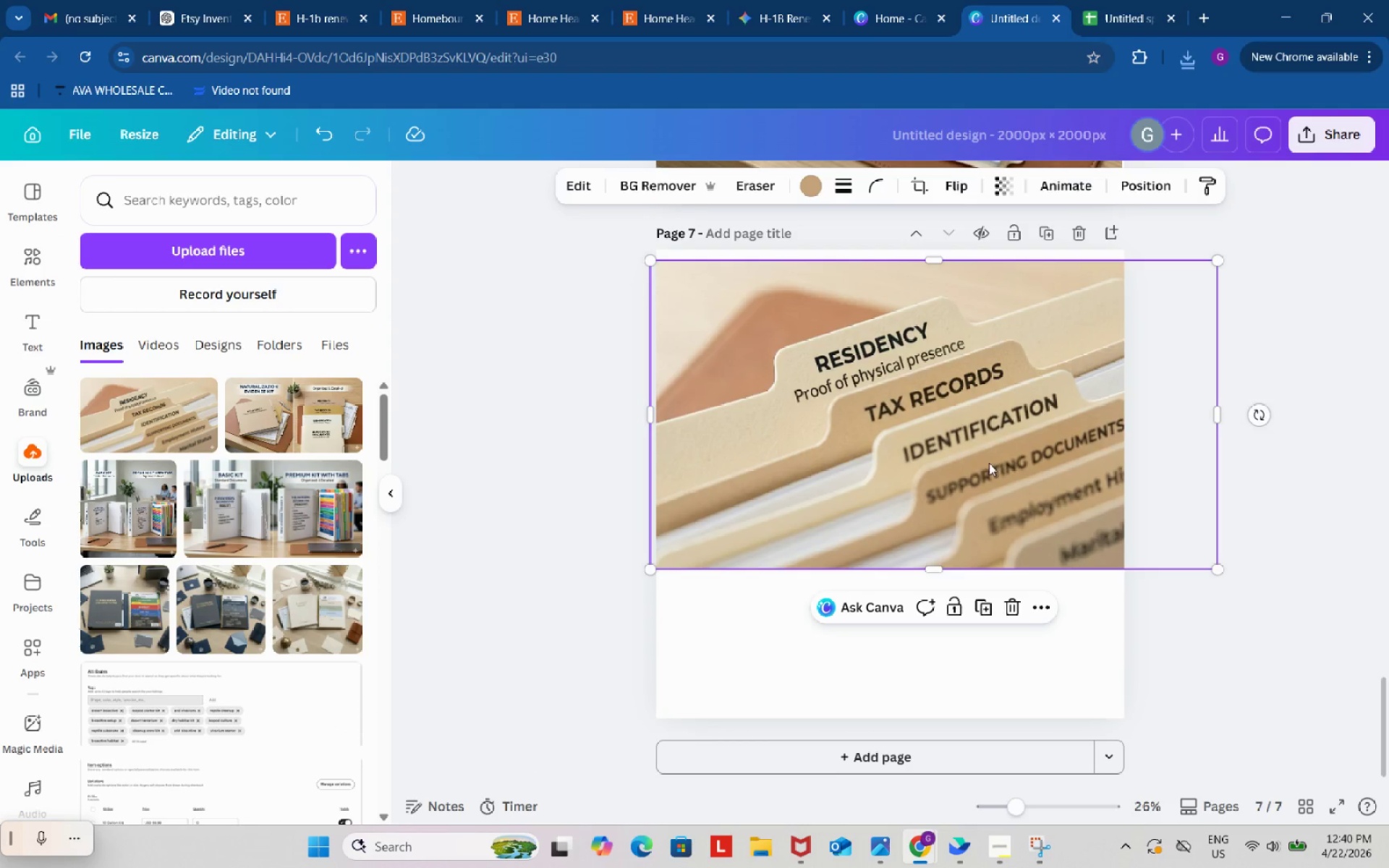 
left_click_drag(start_coordinate=[989, 463], to_coordinate=[906, 451])
 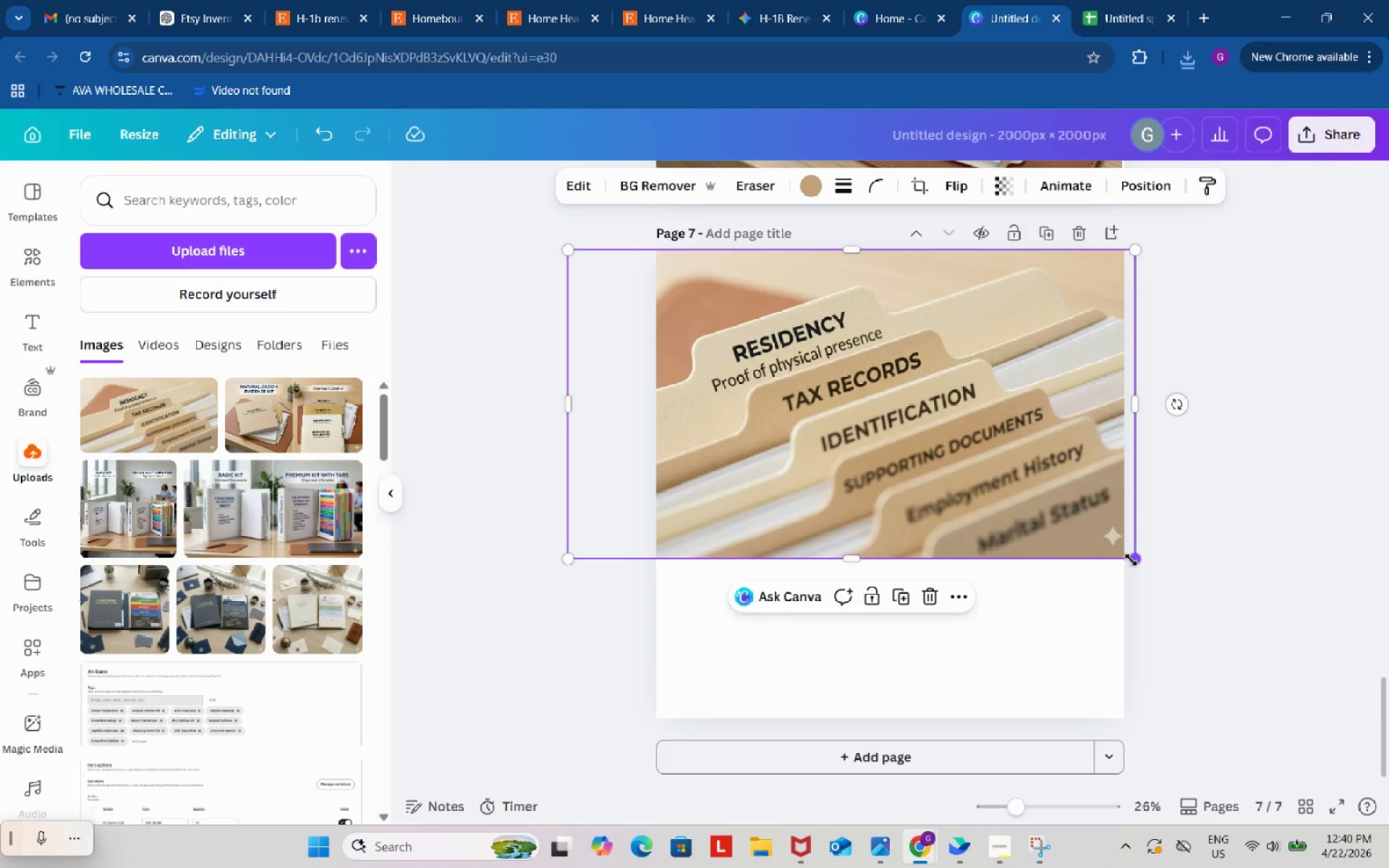 
left_click_drag(start_coordinate=[1131, 560], to_coordinate=[1160, 573])
 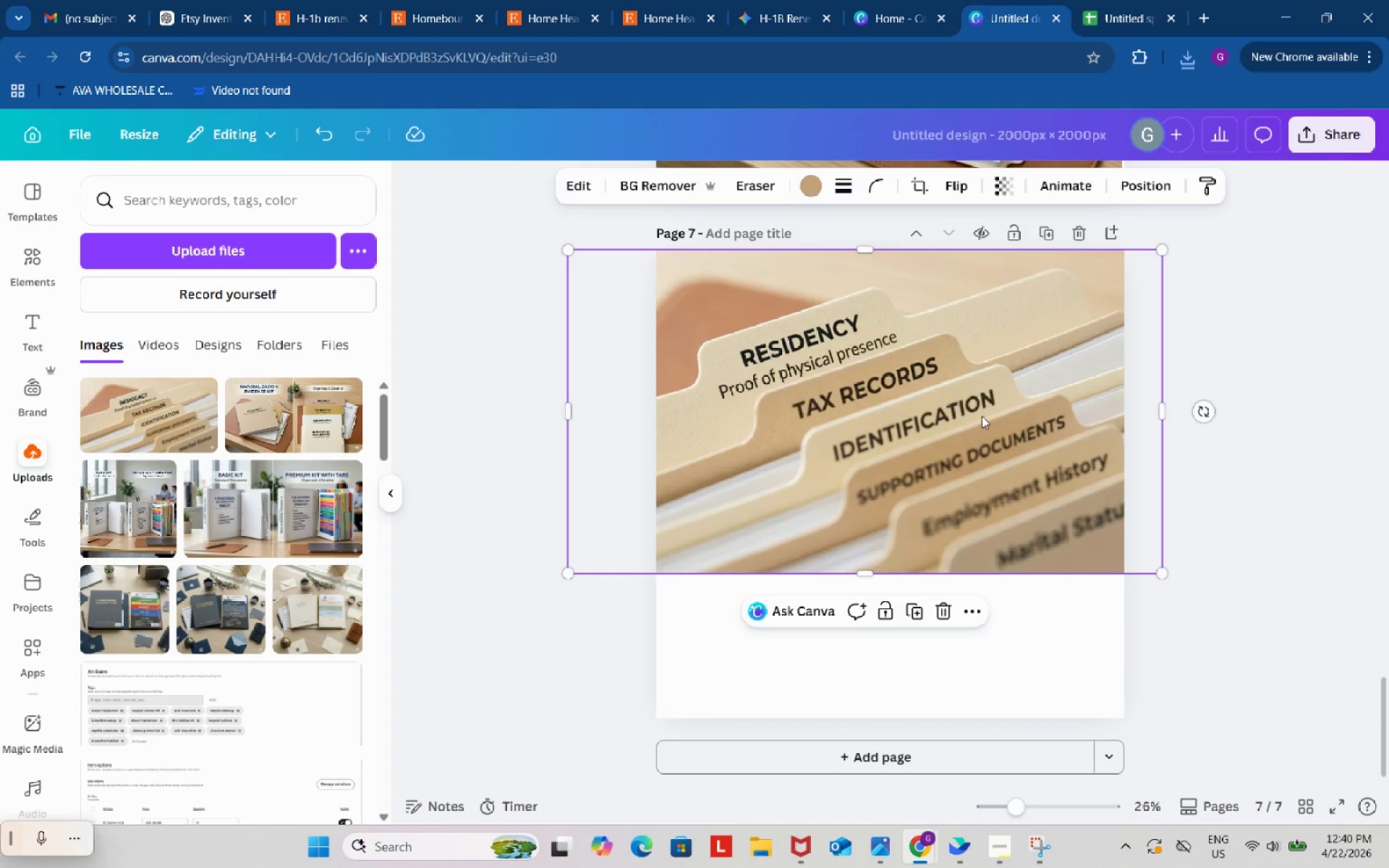 
left_click_drag(start_coordinate=[982, 415], to_coordinate=[983, 482])
 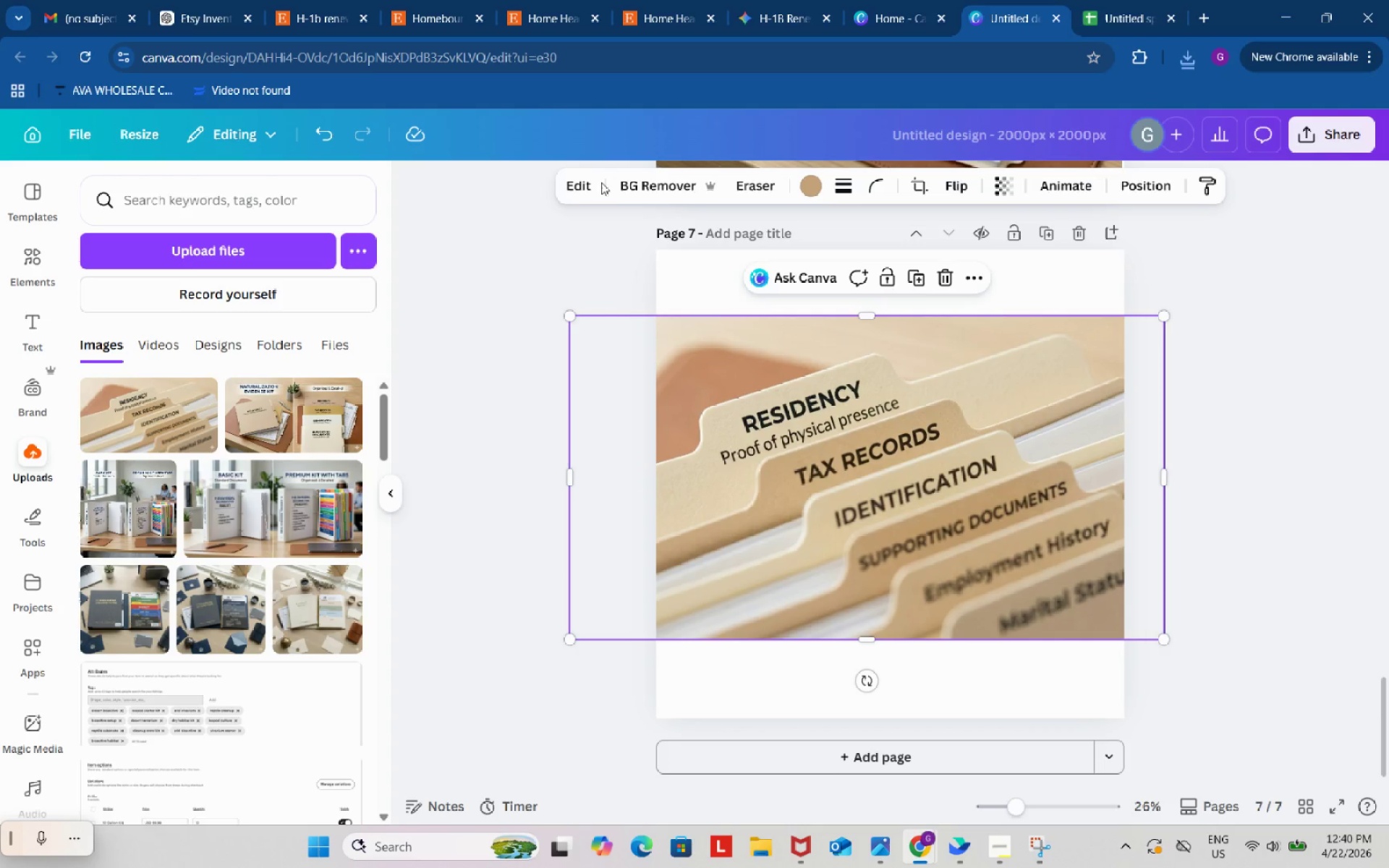 
left_click([574, 171])
 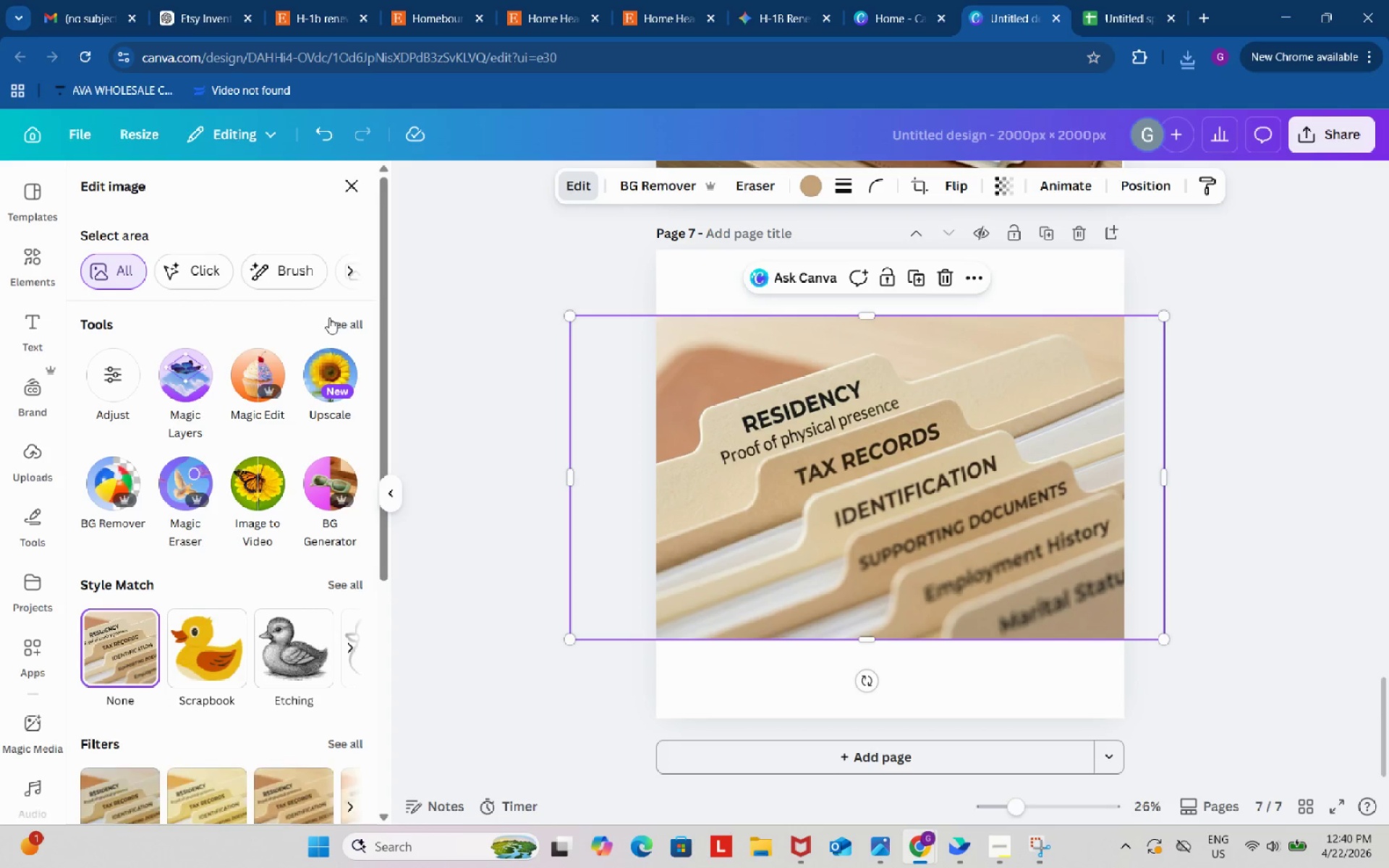 
left_click([353, 319])
 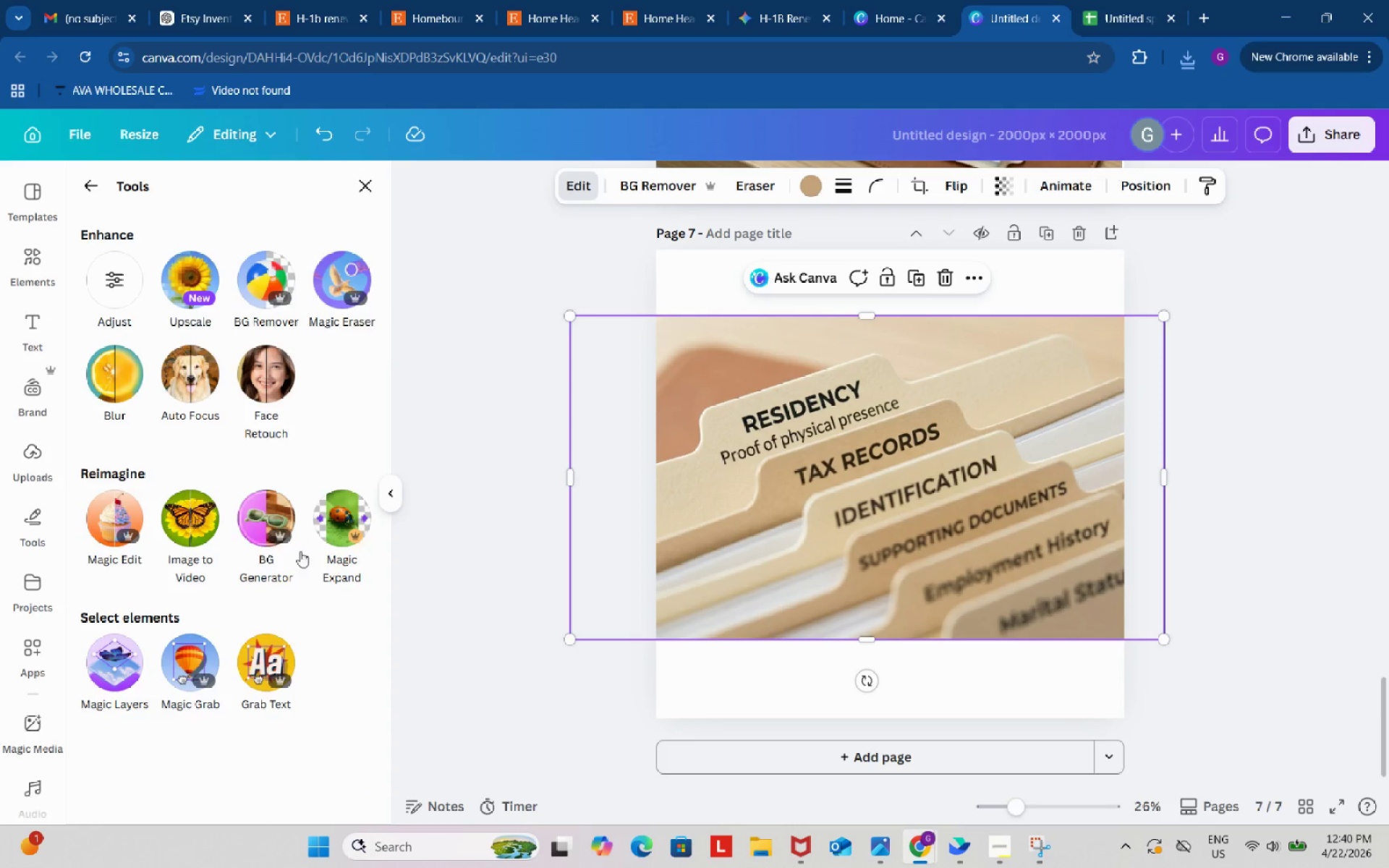 
left_click([340, 524])
 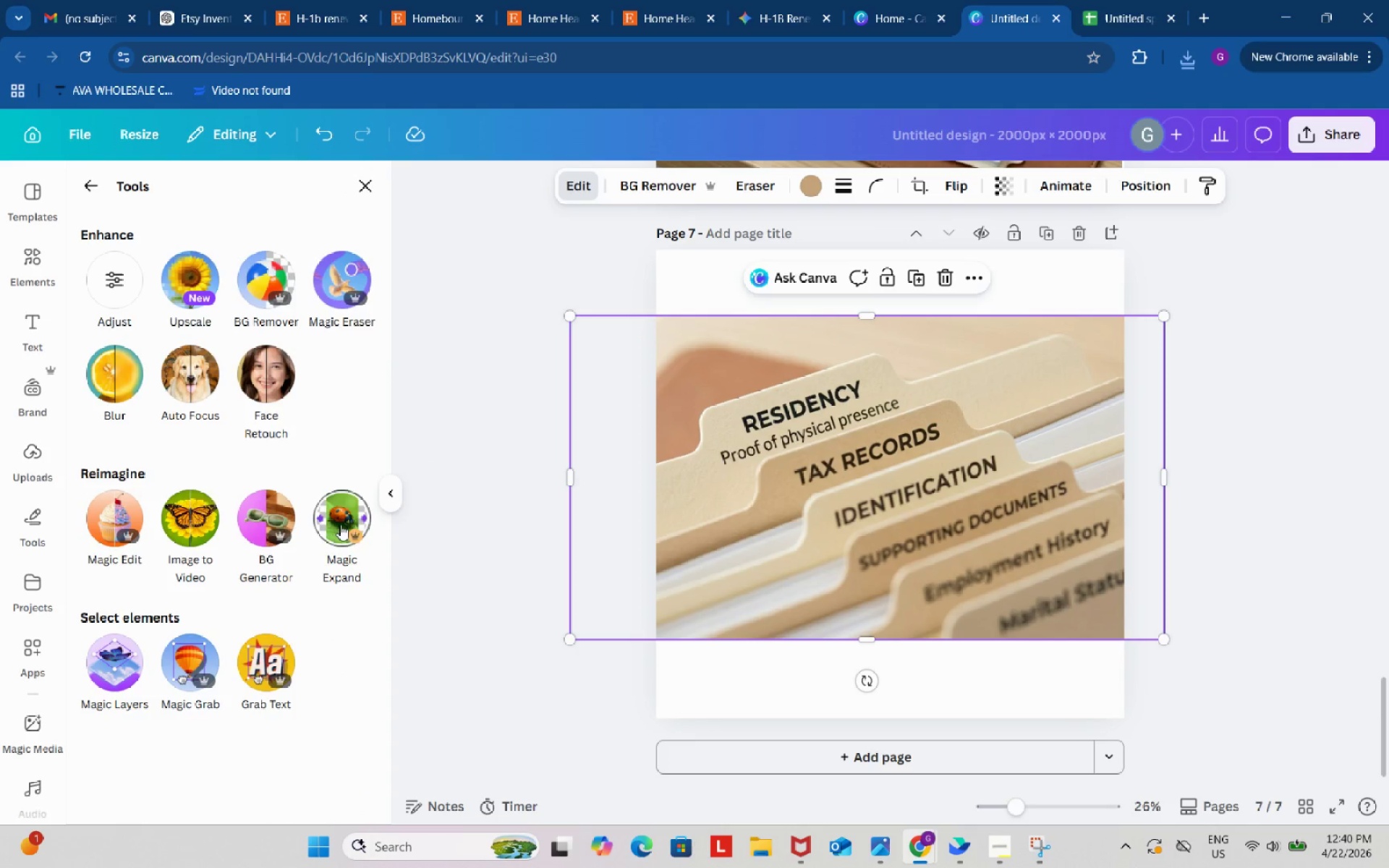 
mouse_move([339, 521])
 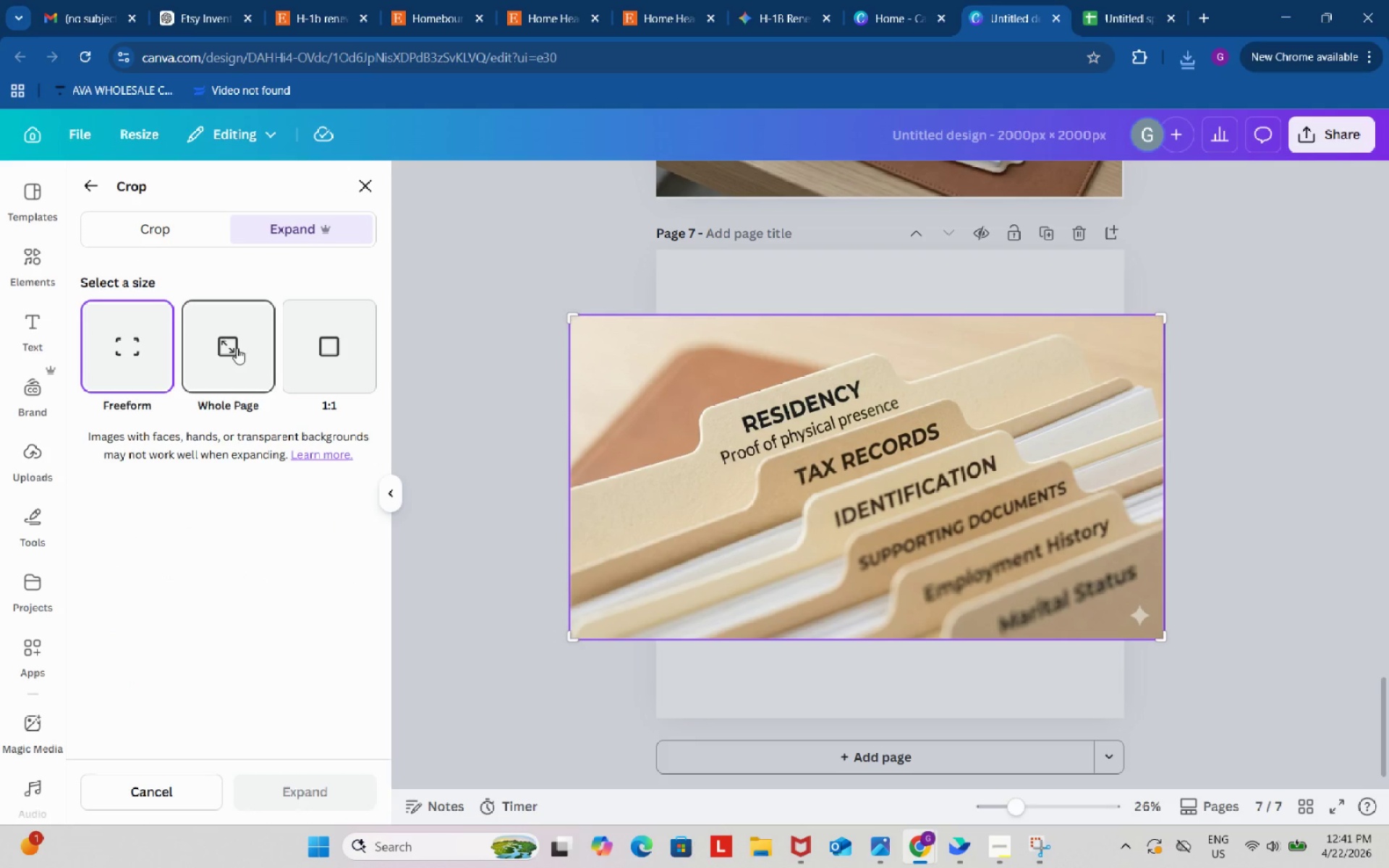 
left_click([234, 346])
 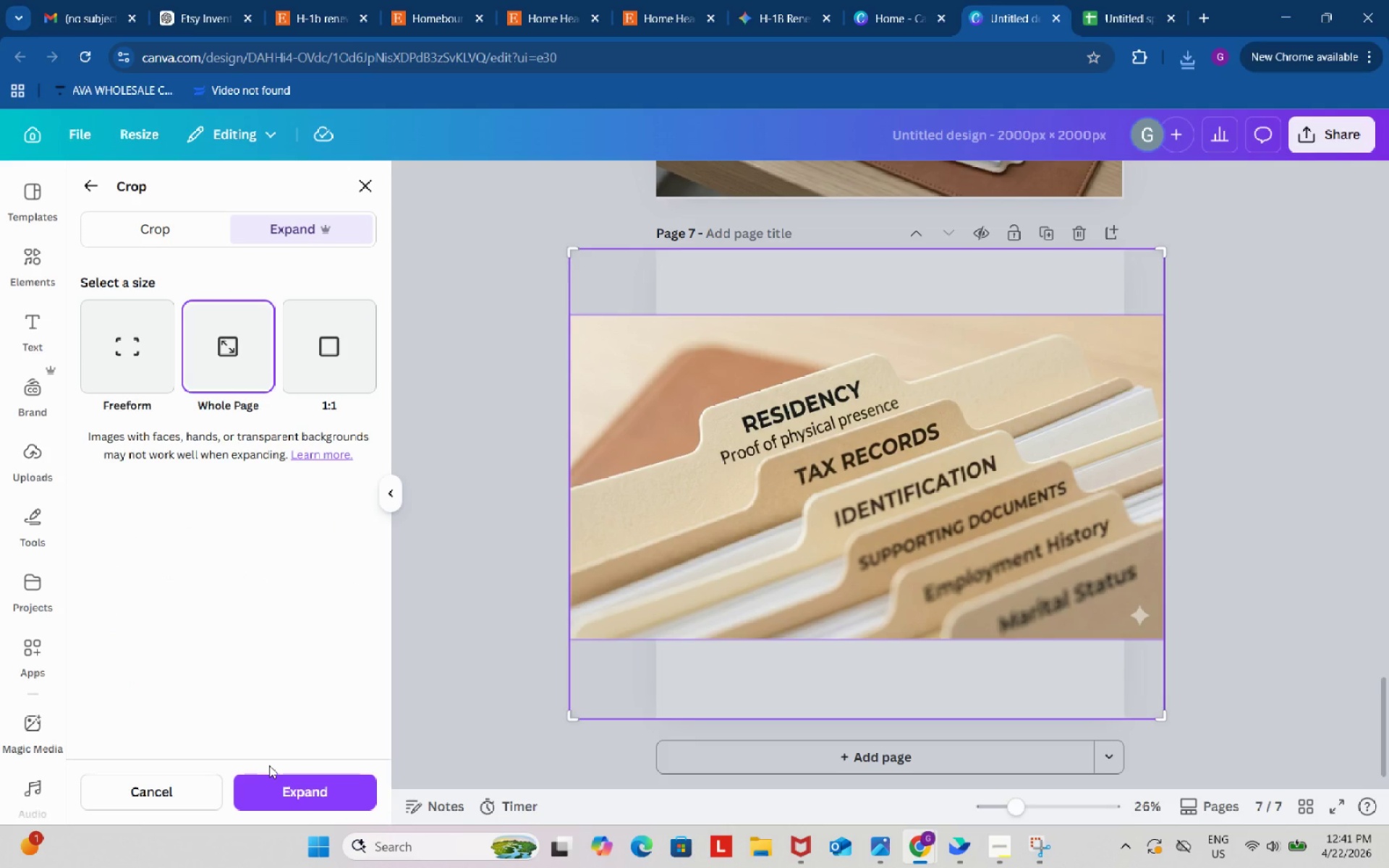 
left_click([310, 793])
 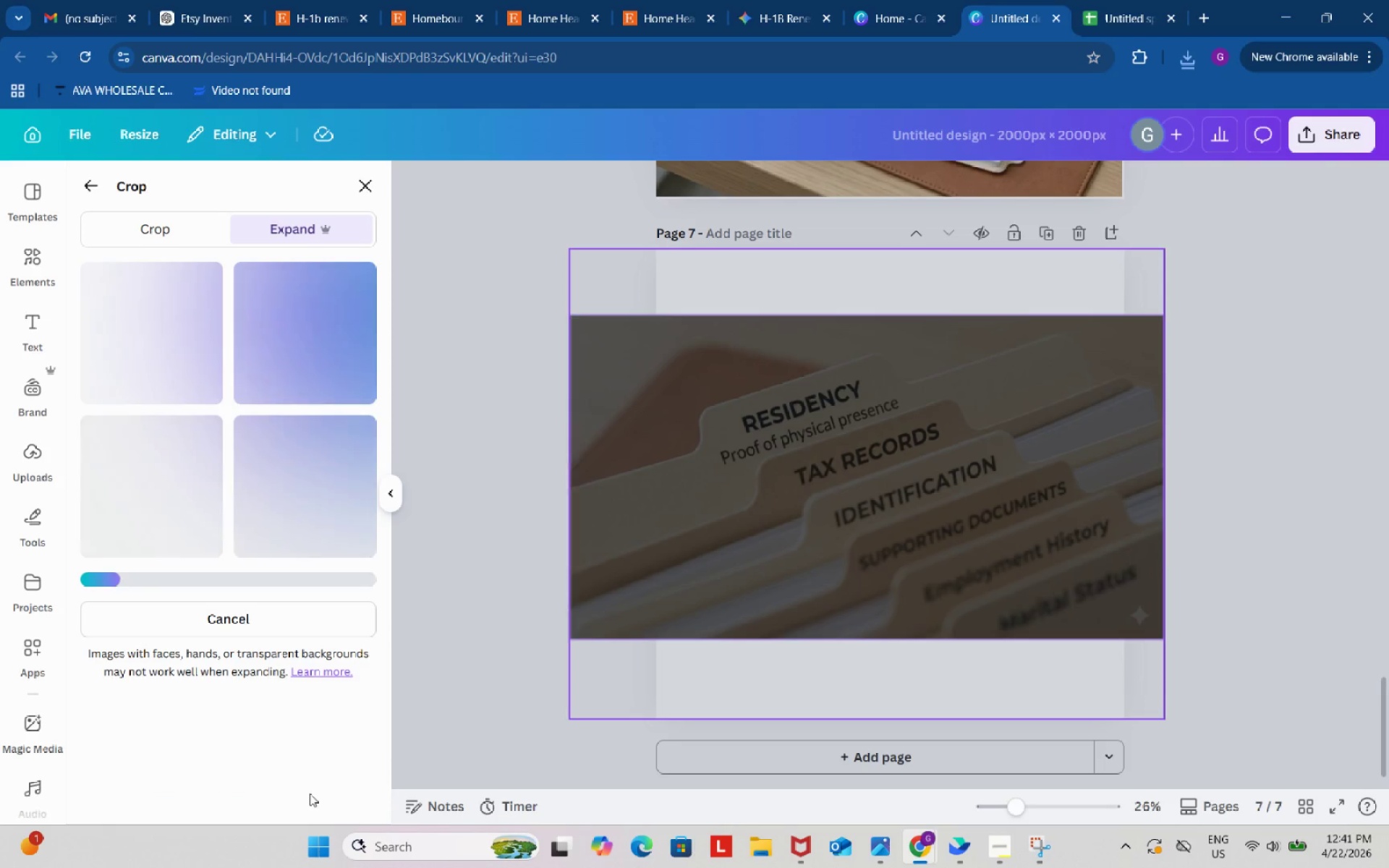 
wait(11.25)
 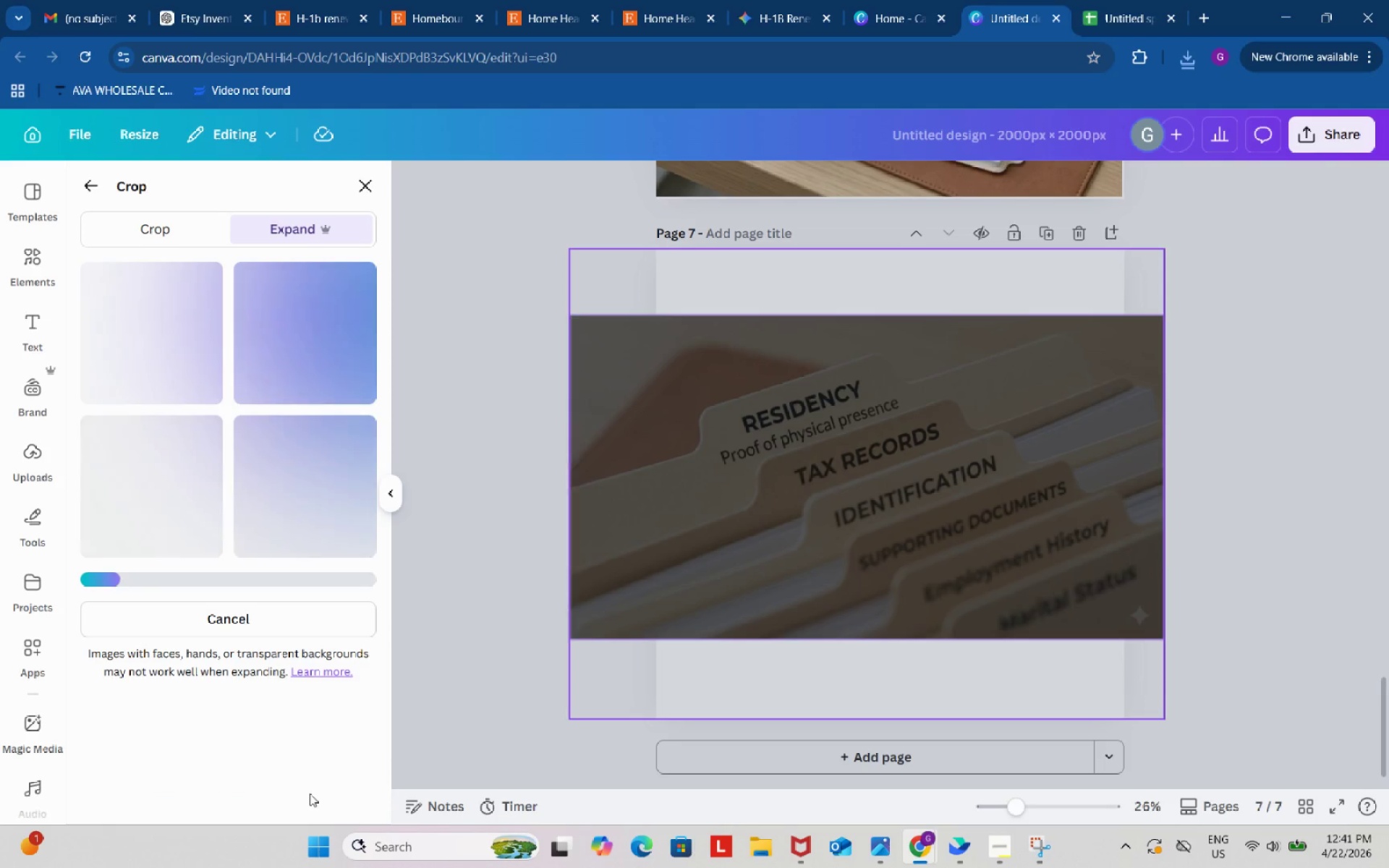 
left_click([298, 342])
 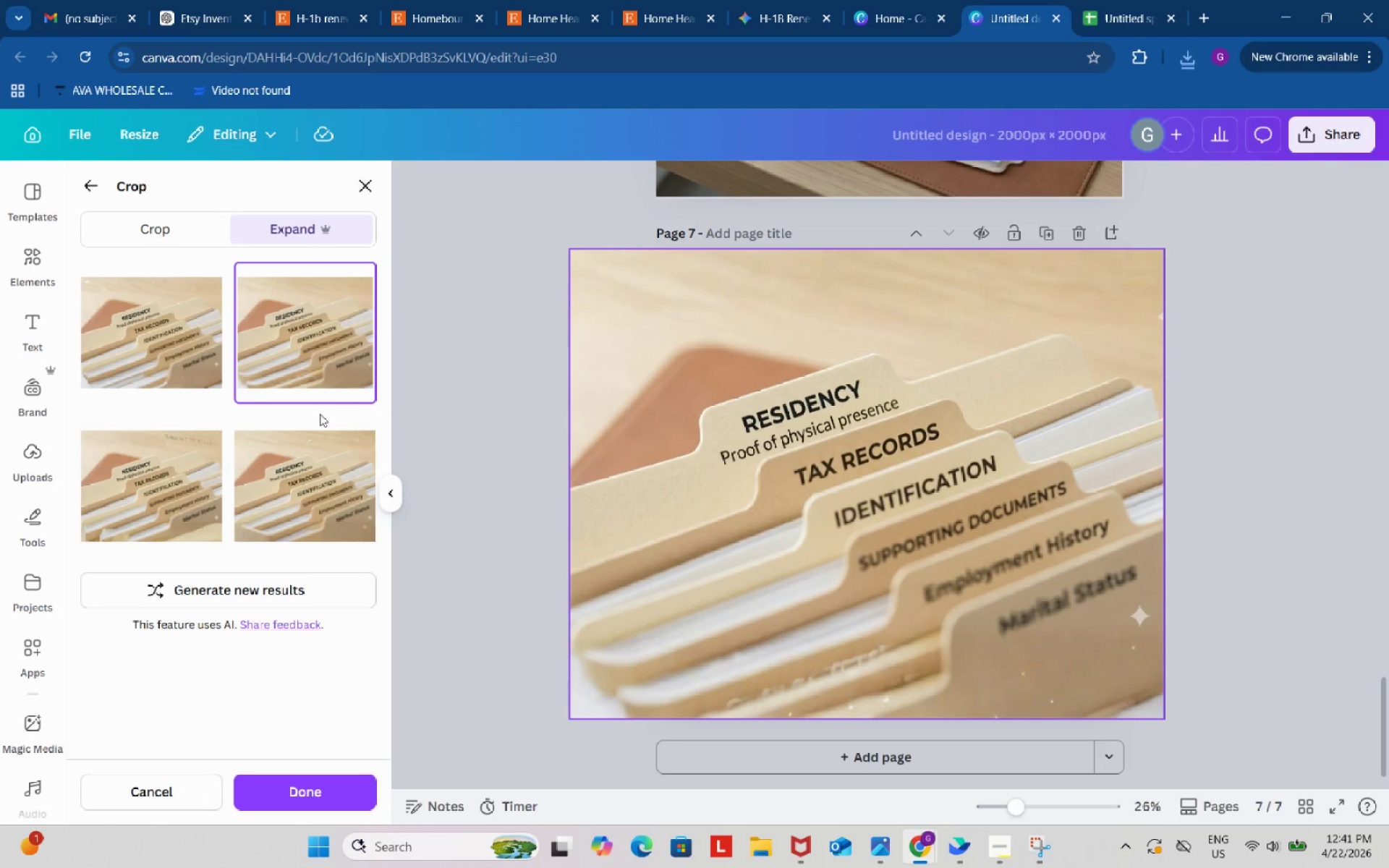 
left_click([303, 509])
 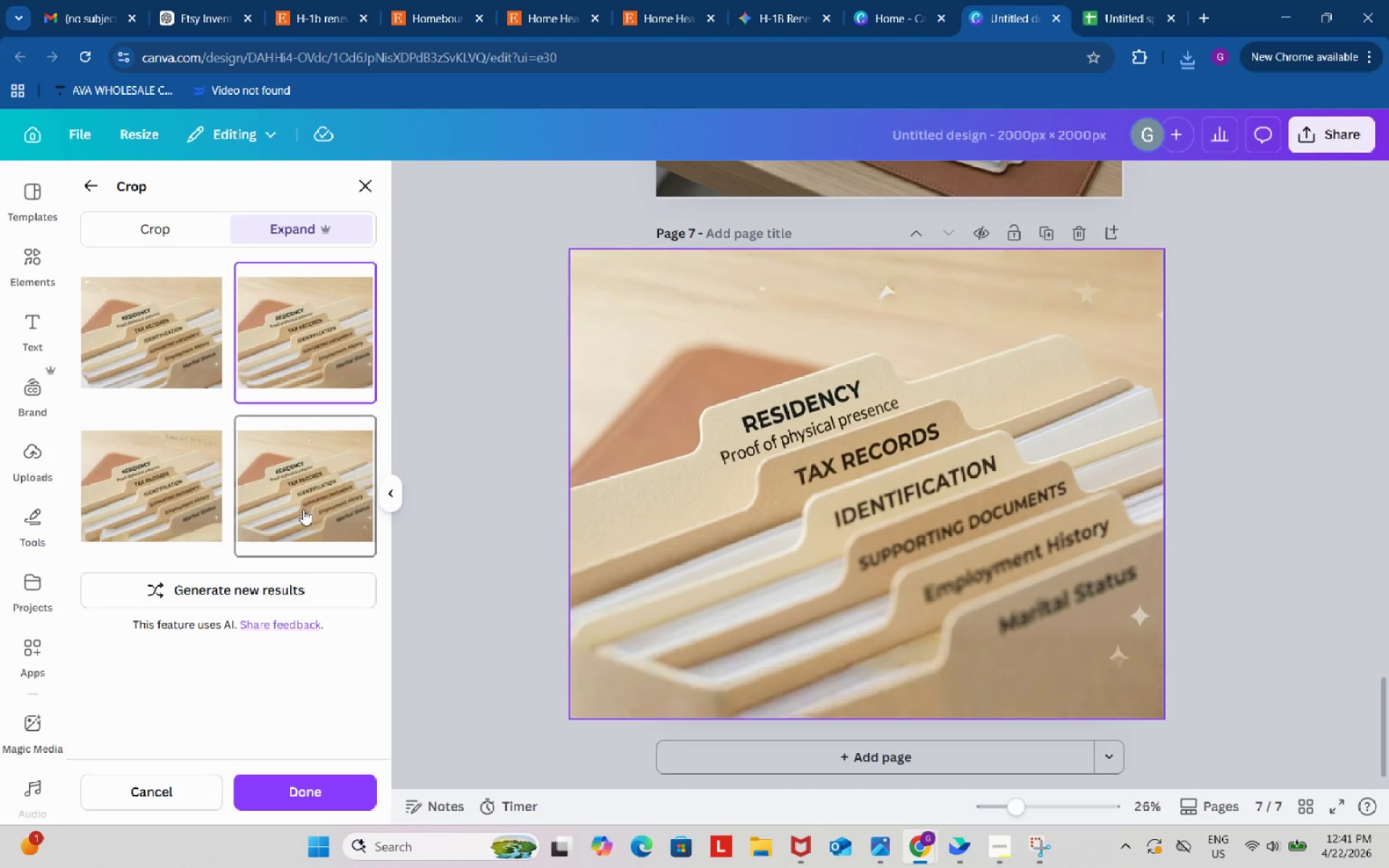 
mouse_move([305, 490])
 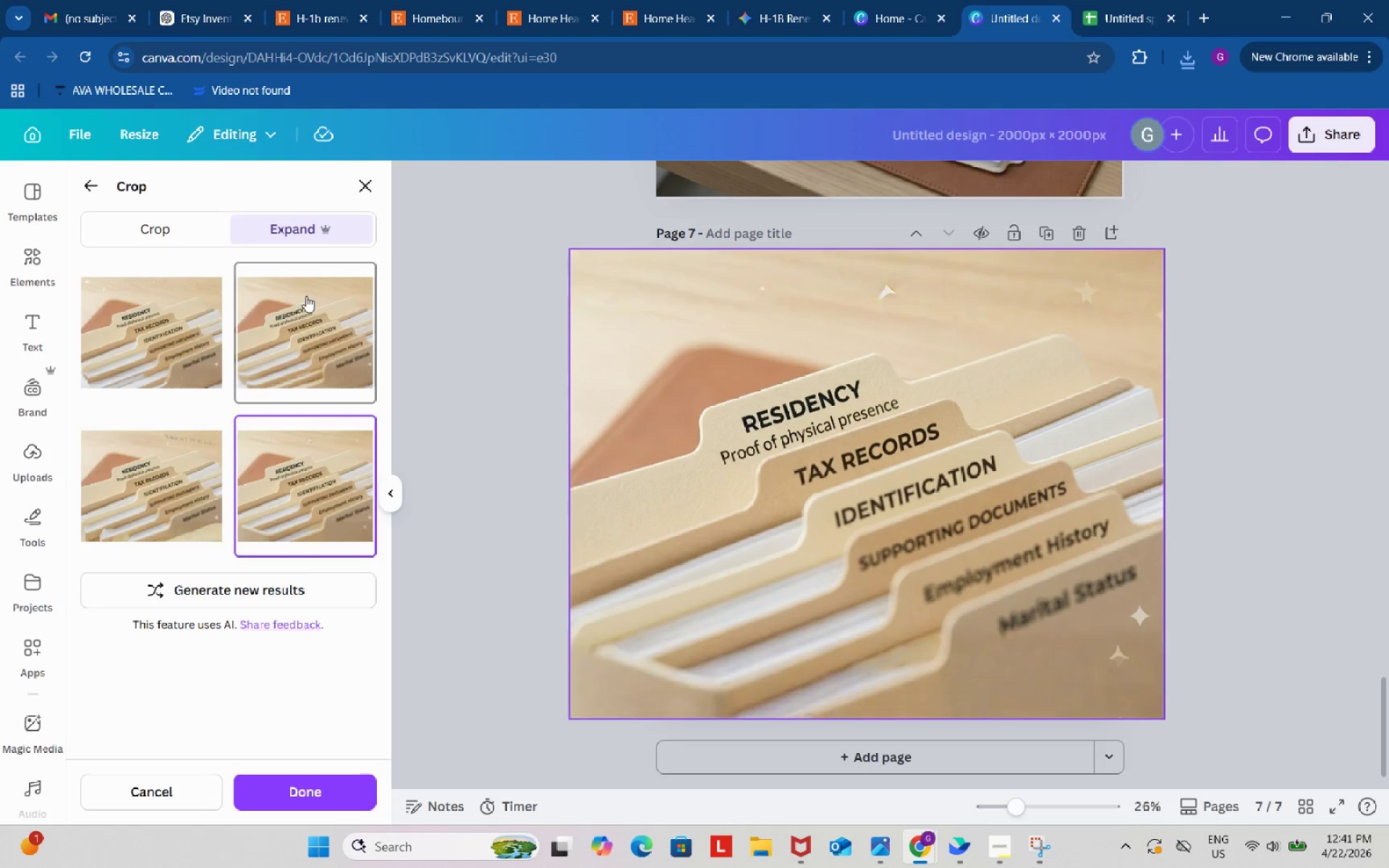 
left_click([306, 296])
 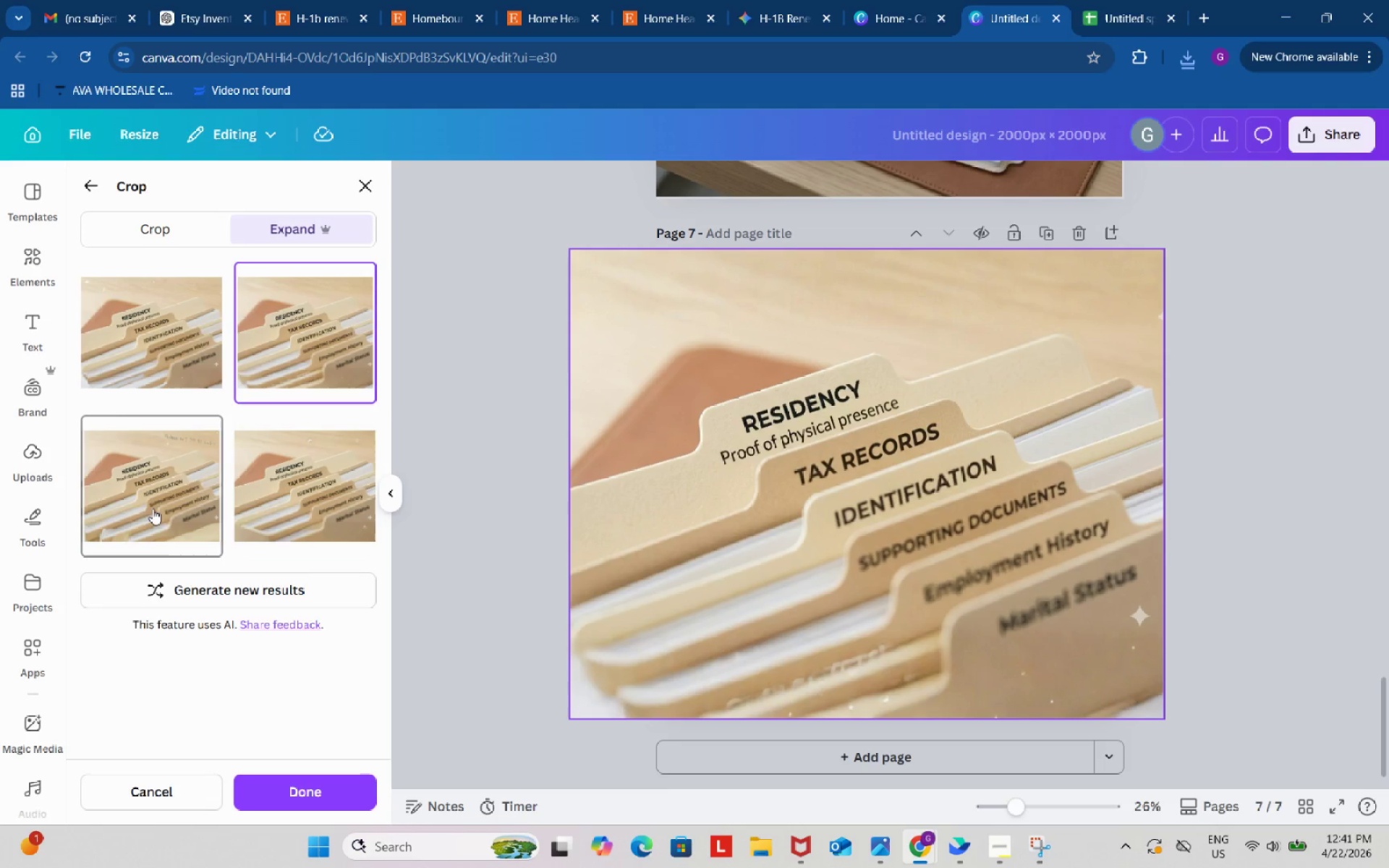 
left_click([143, 512])
 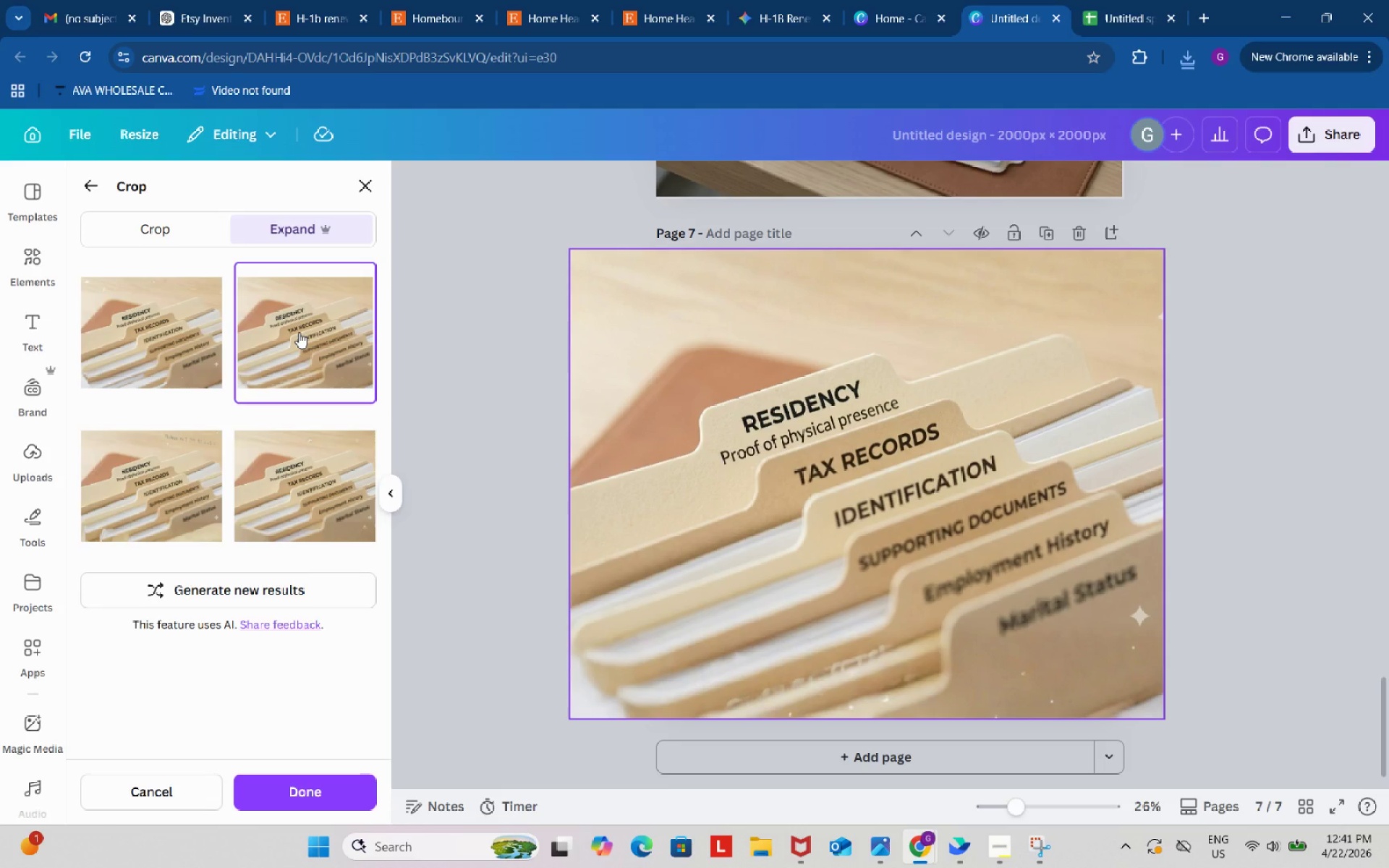 
left_click([145, 350])
 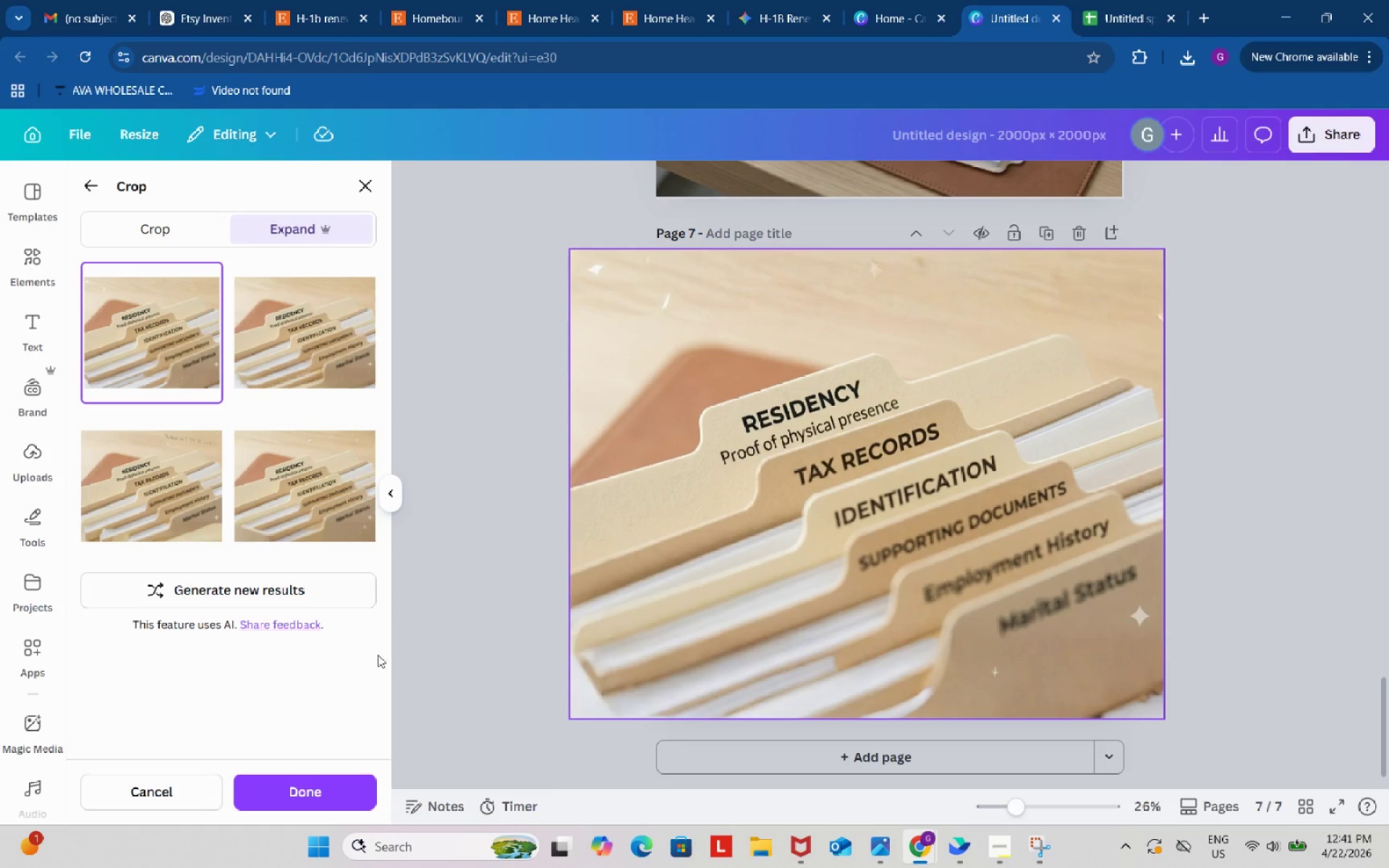 
wait(7.02)
 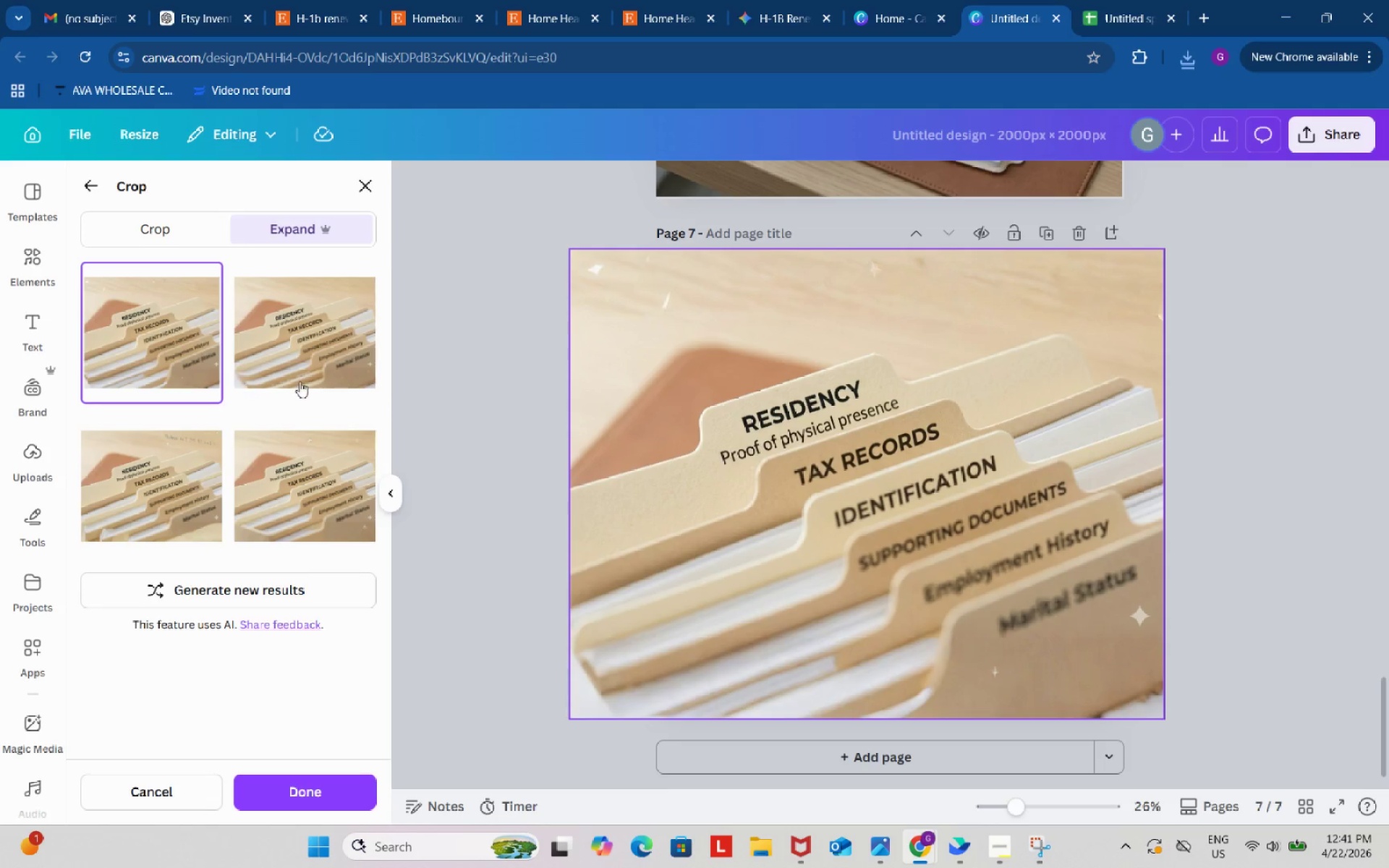 
left_click([501, 517])
 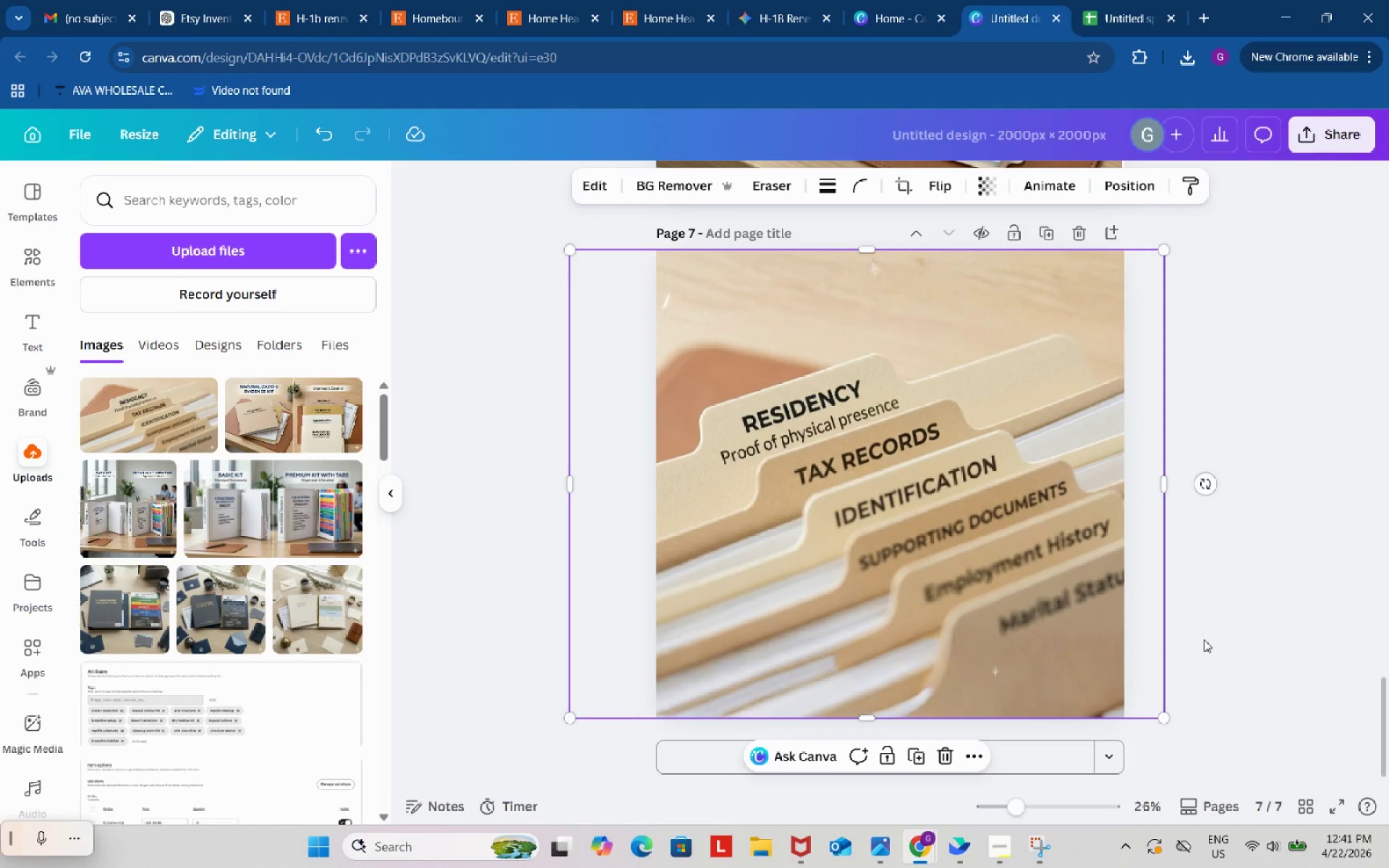 
key(Control+ControlLeft)
 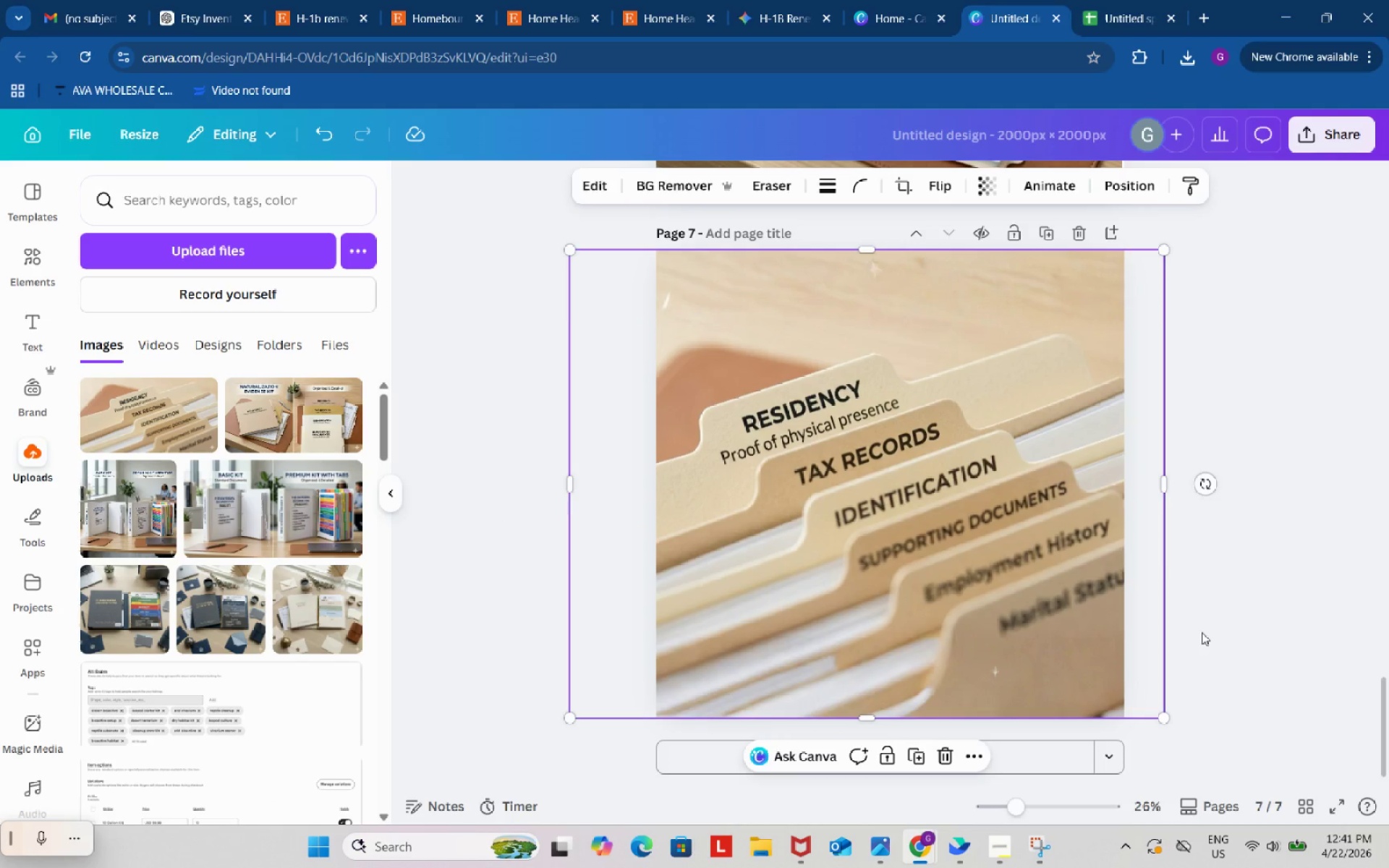 
key(Control+Z)
 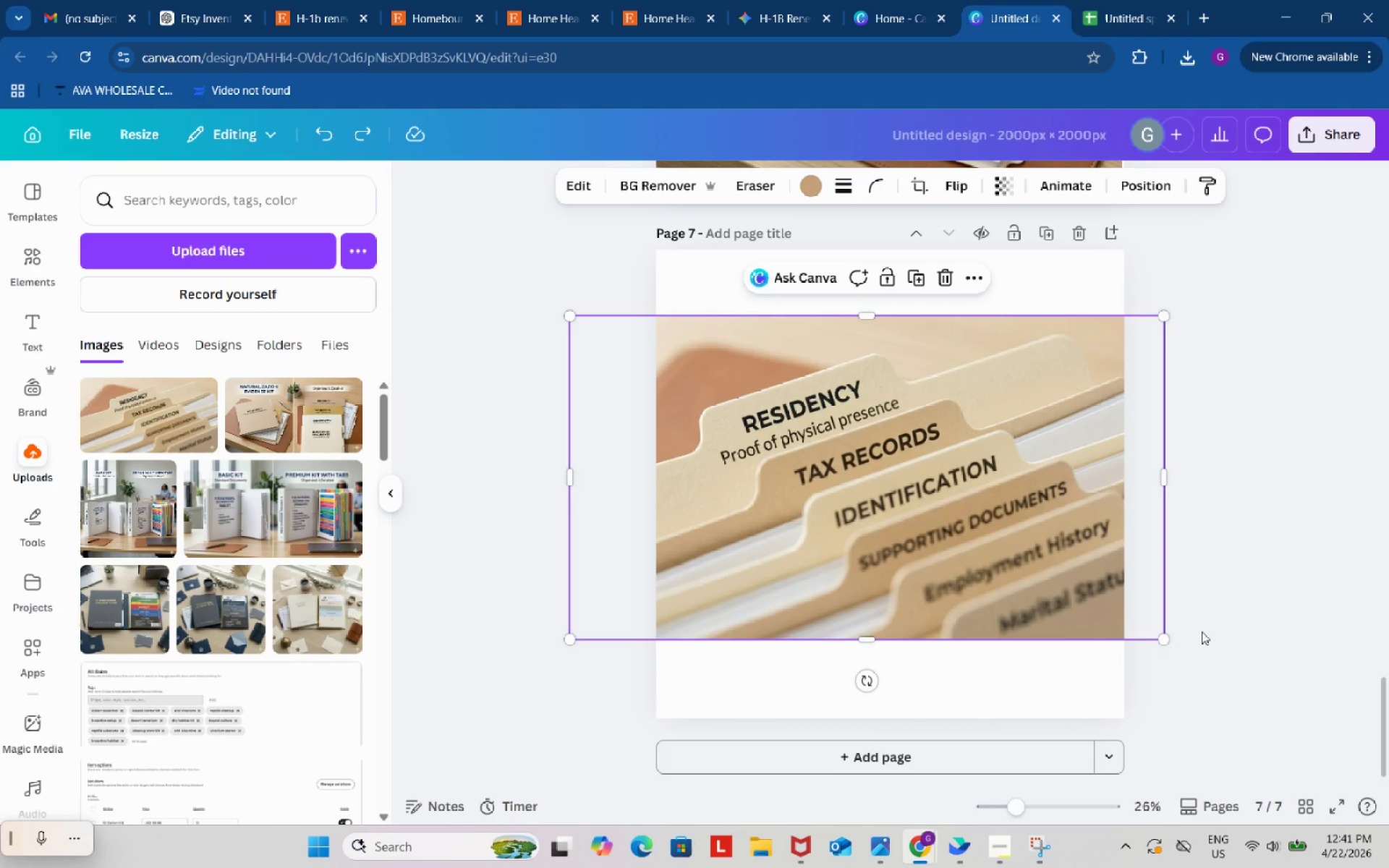 
key(Control+ControlLeft)
 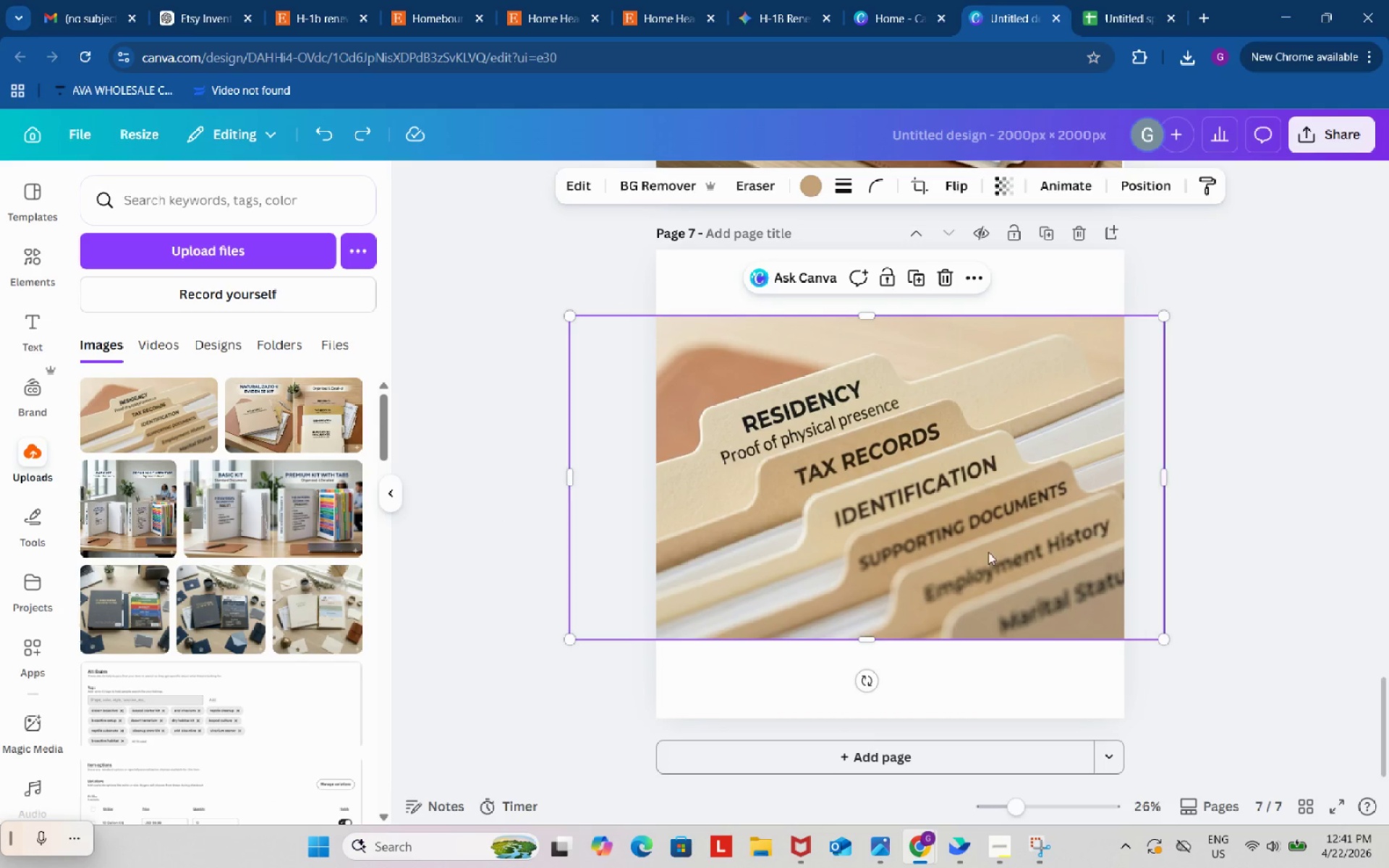 
left_click_drag(start_coordinate=[979, 552], to_coordinate=[930, 486])
 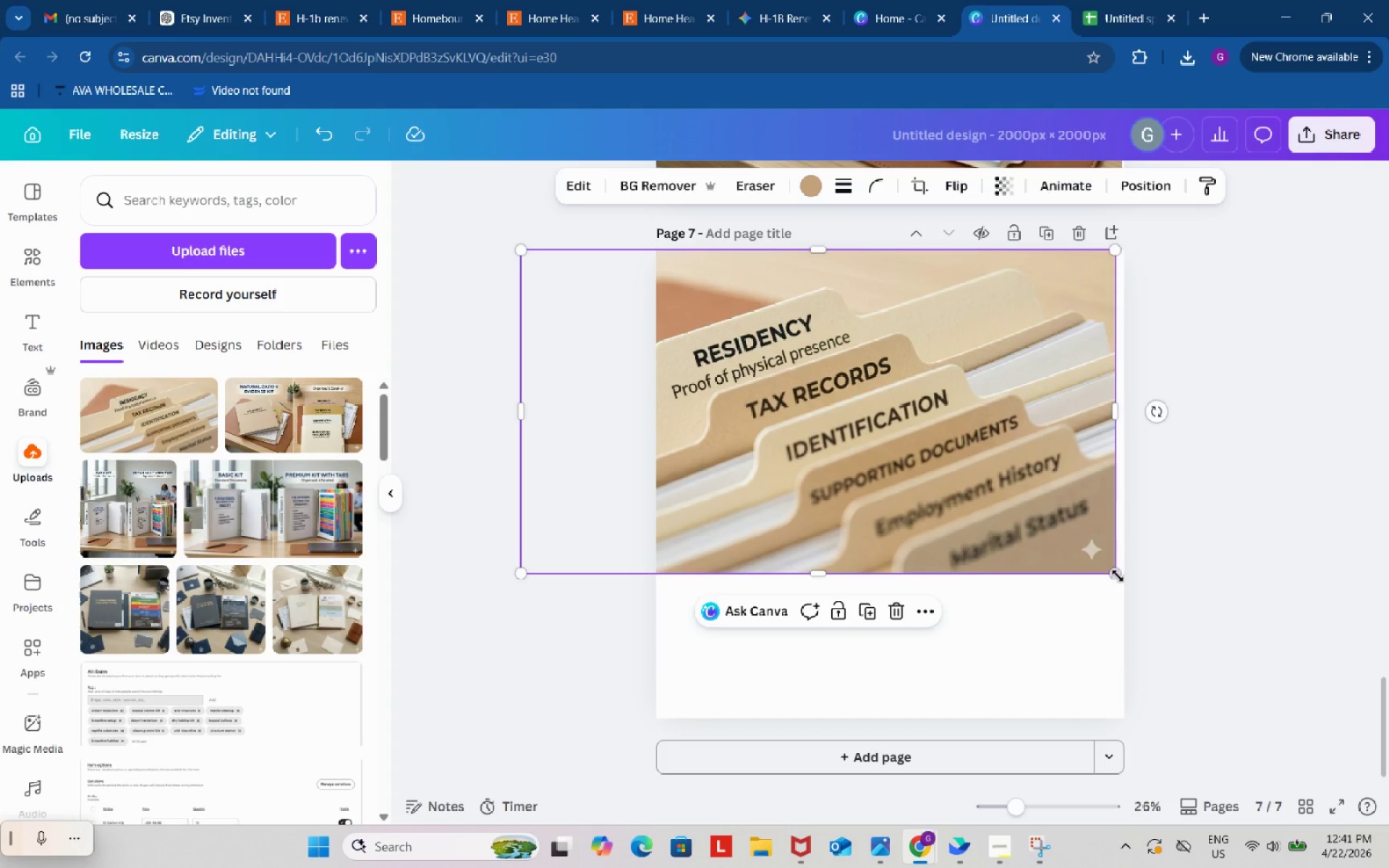 
left_click_drag(start_coordinate=[1116, 574], to_coordinate=[1388, 802])
 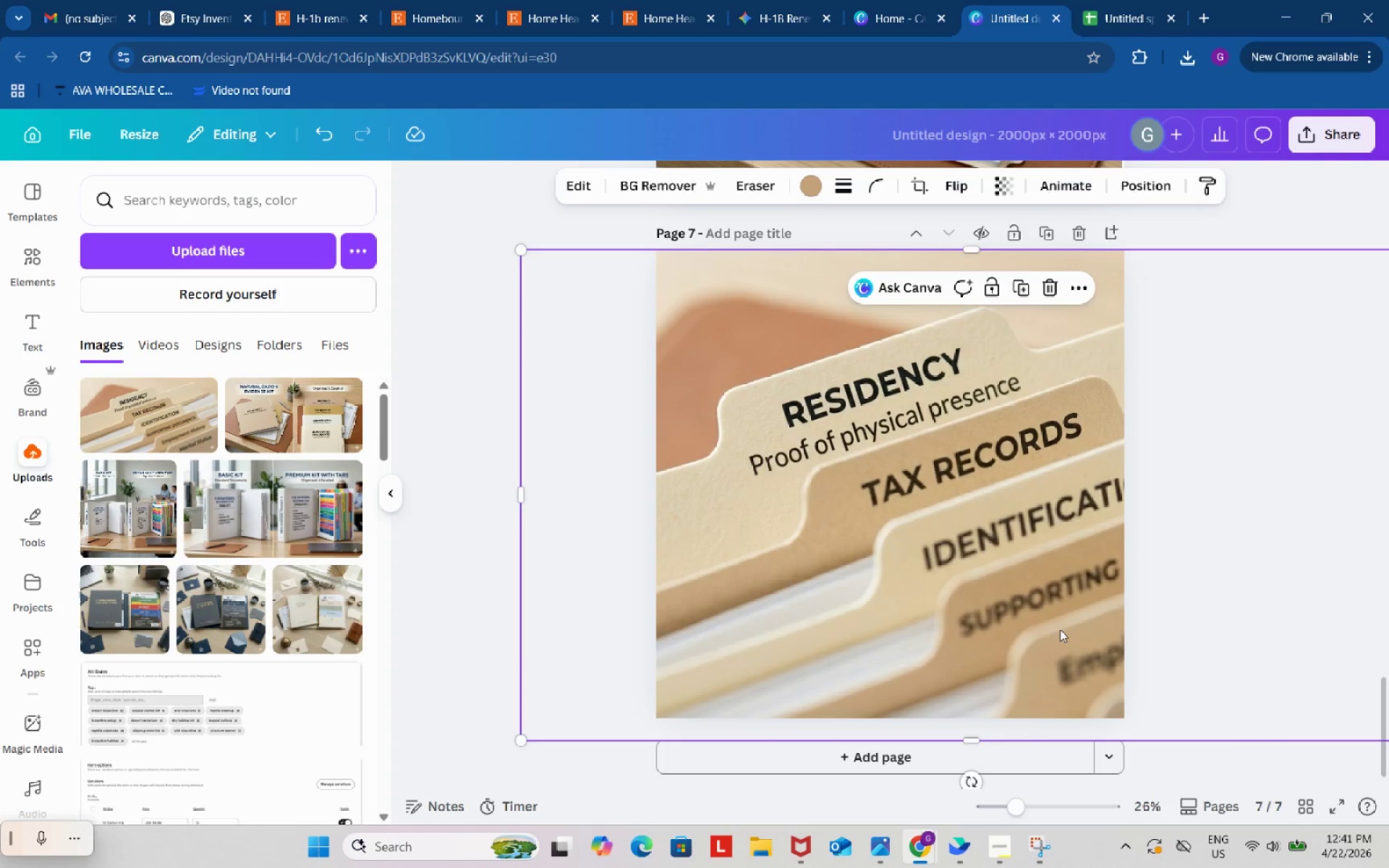 
left_click_drag(start_coordinate=[1059, 629], to_coordinate=[1016, 619])
 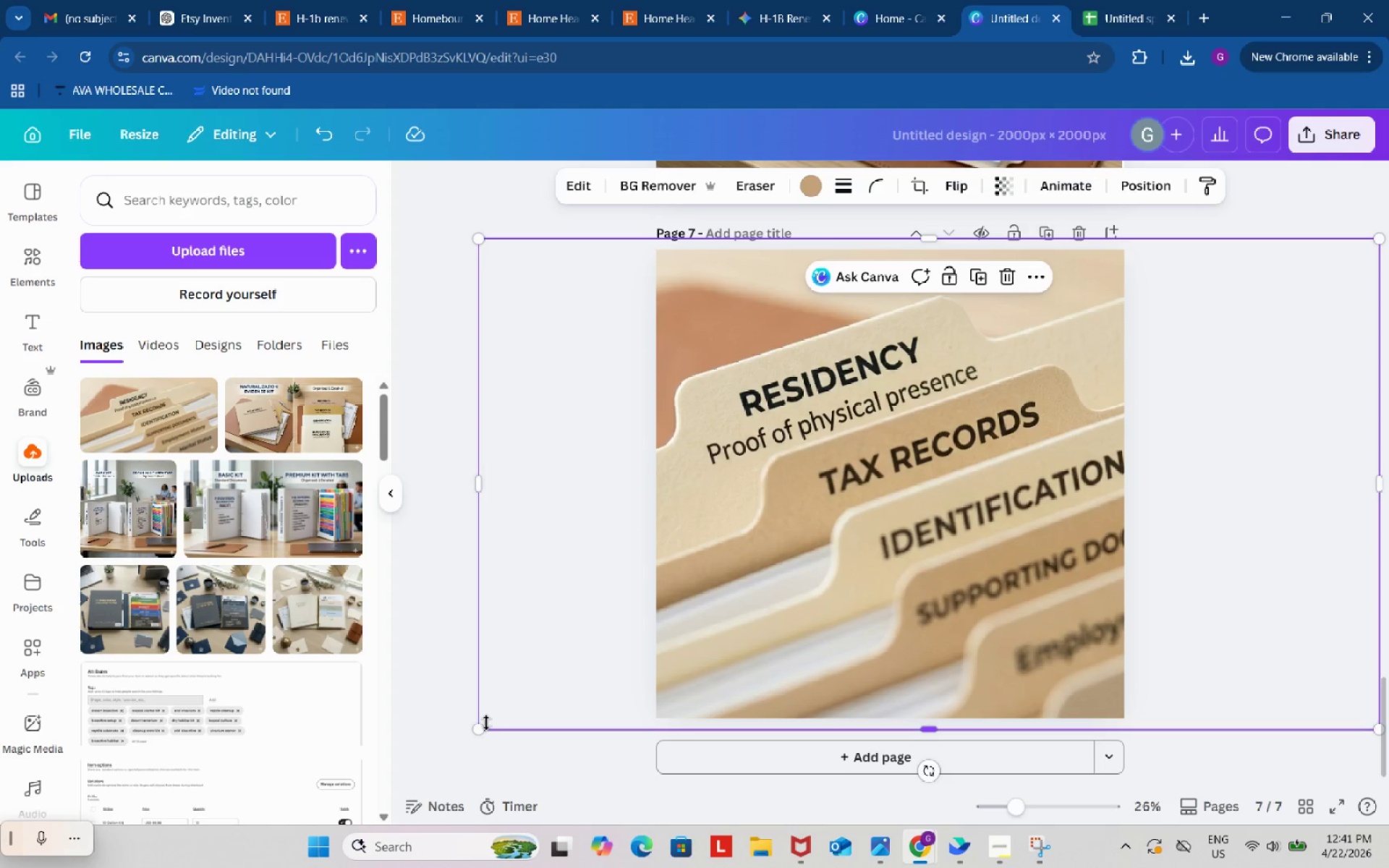 
left_click_drag(start_coordinate=[480, 728], to_coordinate=[517, 717])
 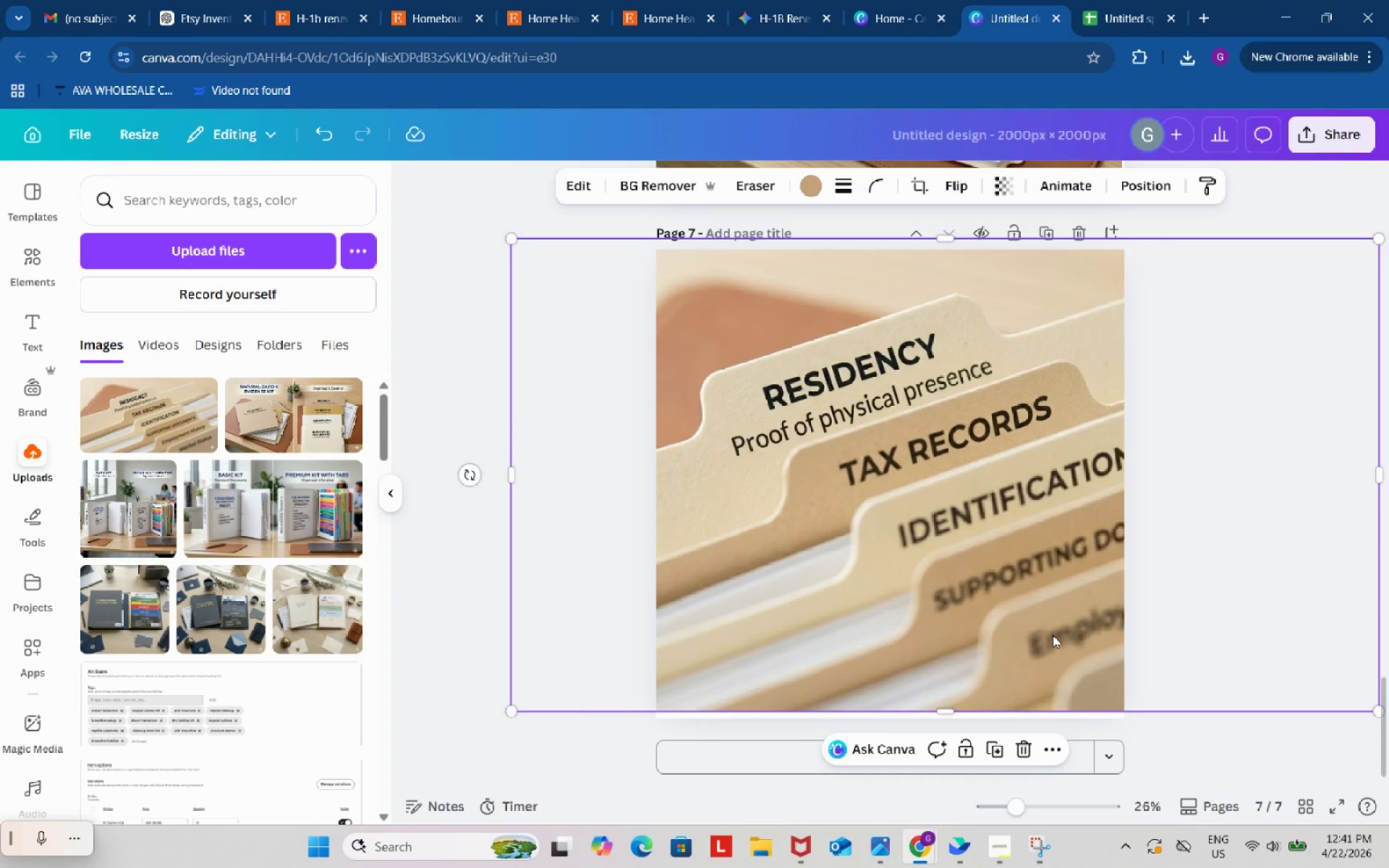 
left_click_drag(start_coordinate=[1053, 635], to_coordinate=[1032, 651])
 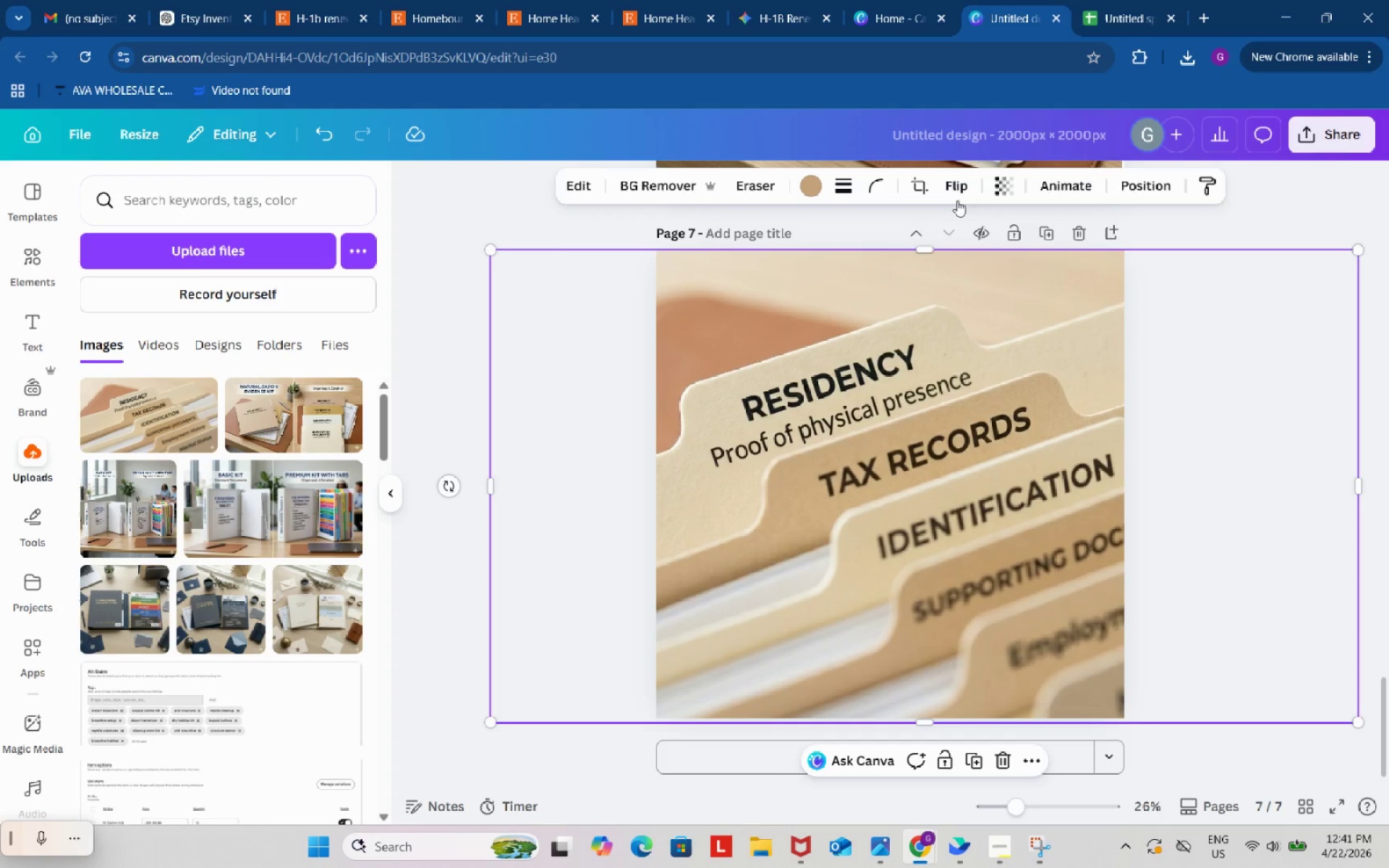 
left_click([959, 184])
 